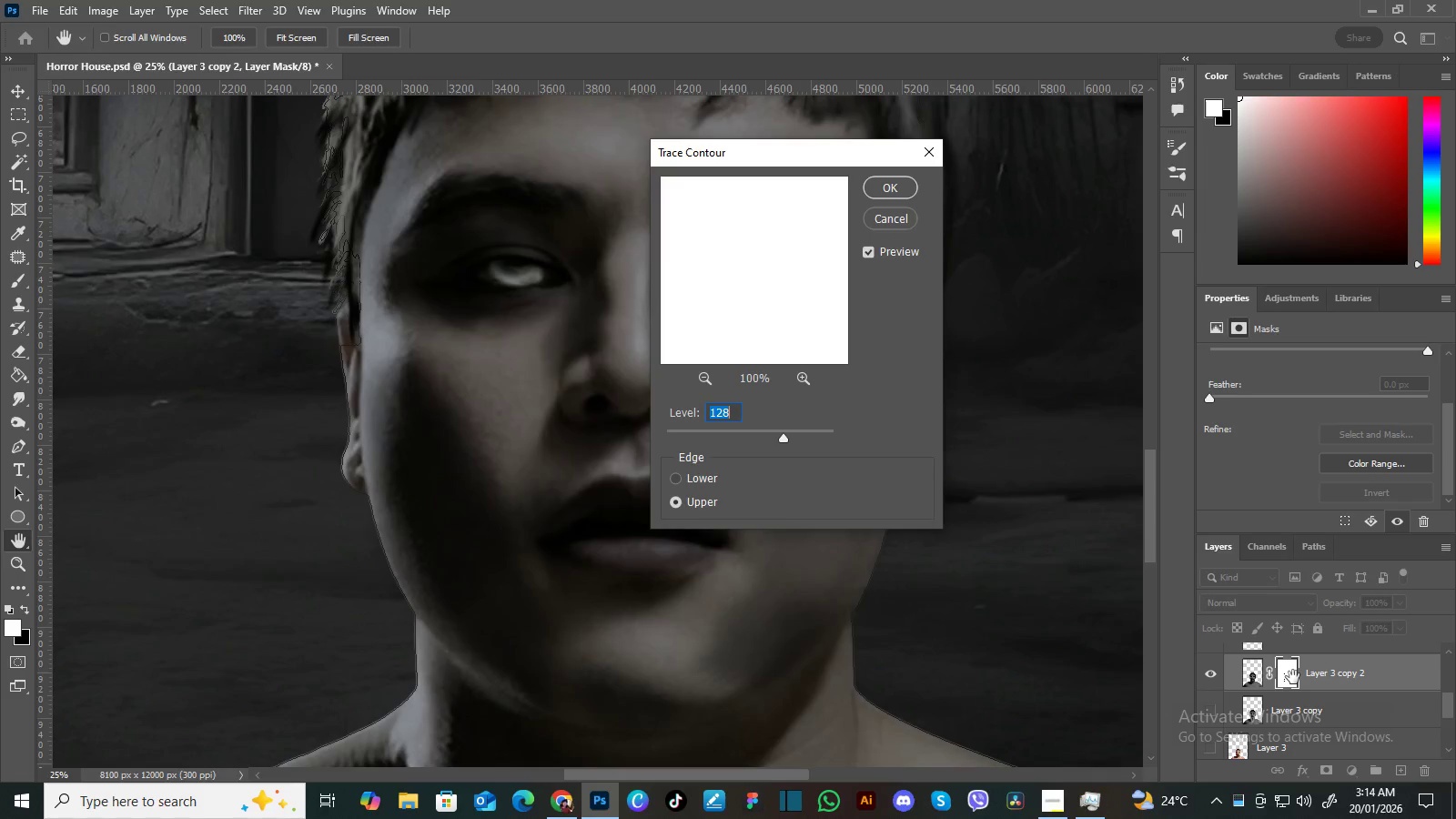 
triple_click([1293, 677])
 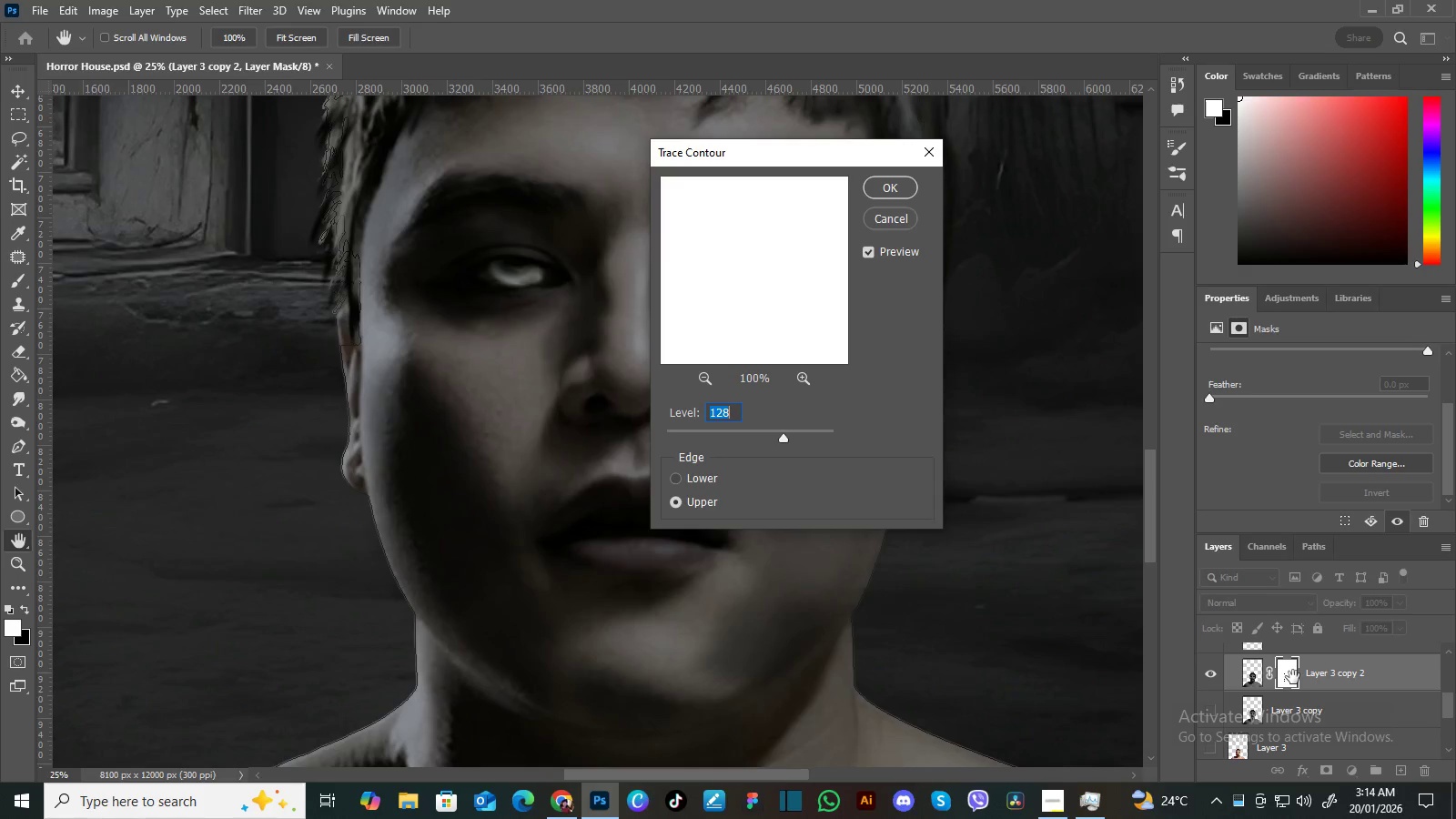 
triple_click([1293, 677])
 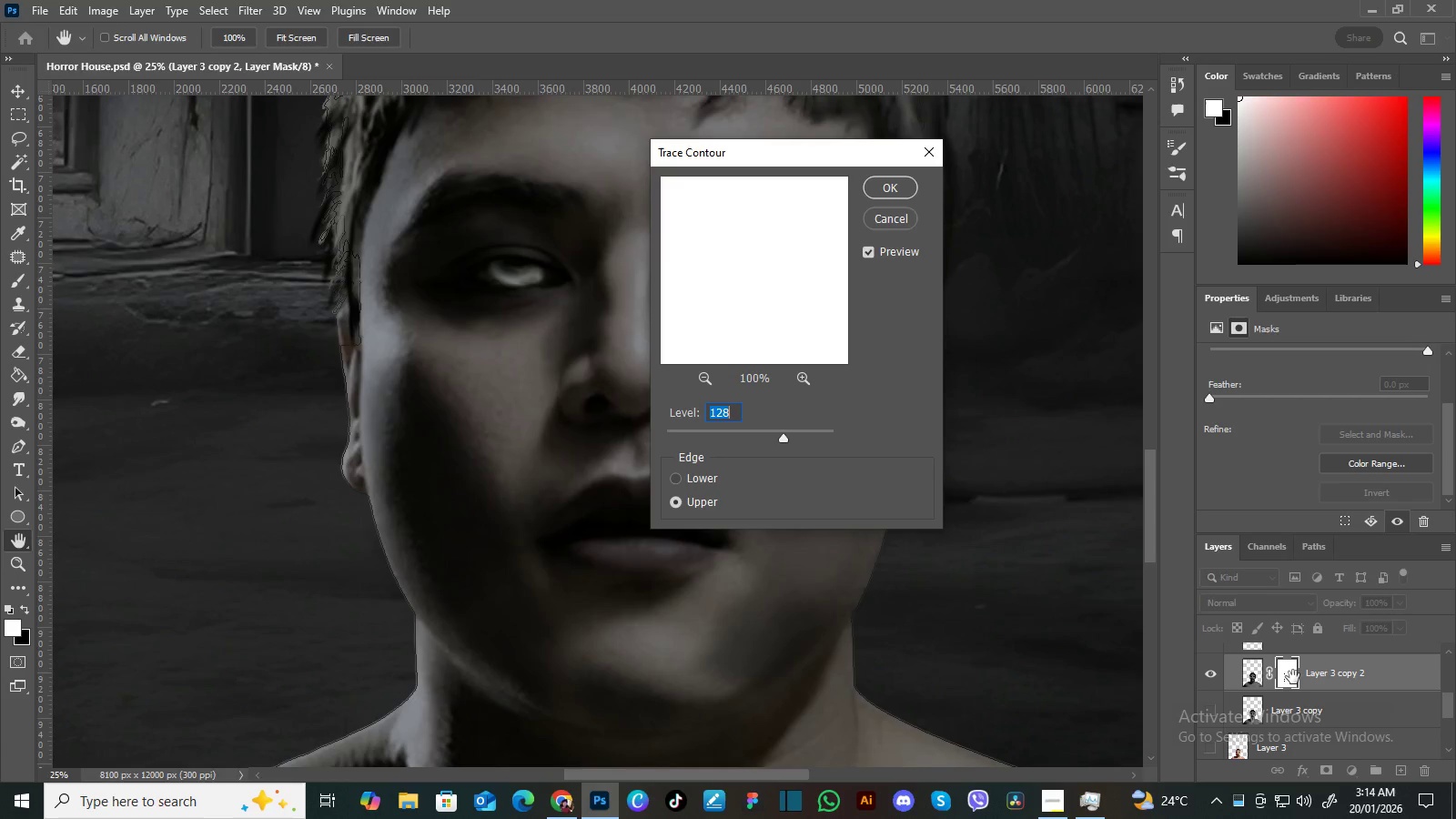 
triple_click([1293, 677])
 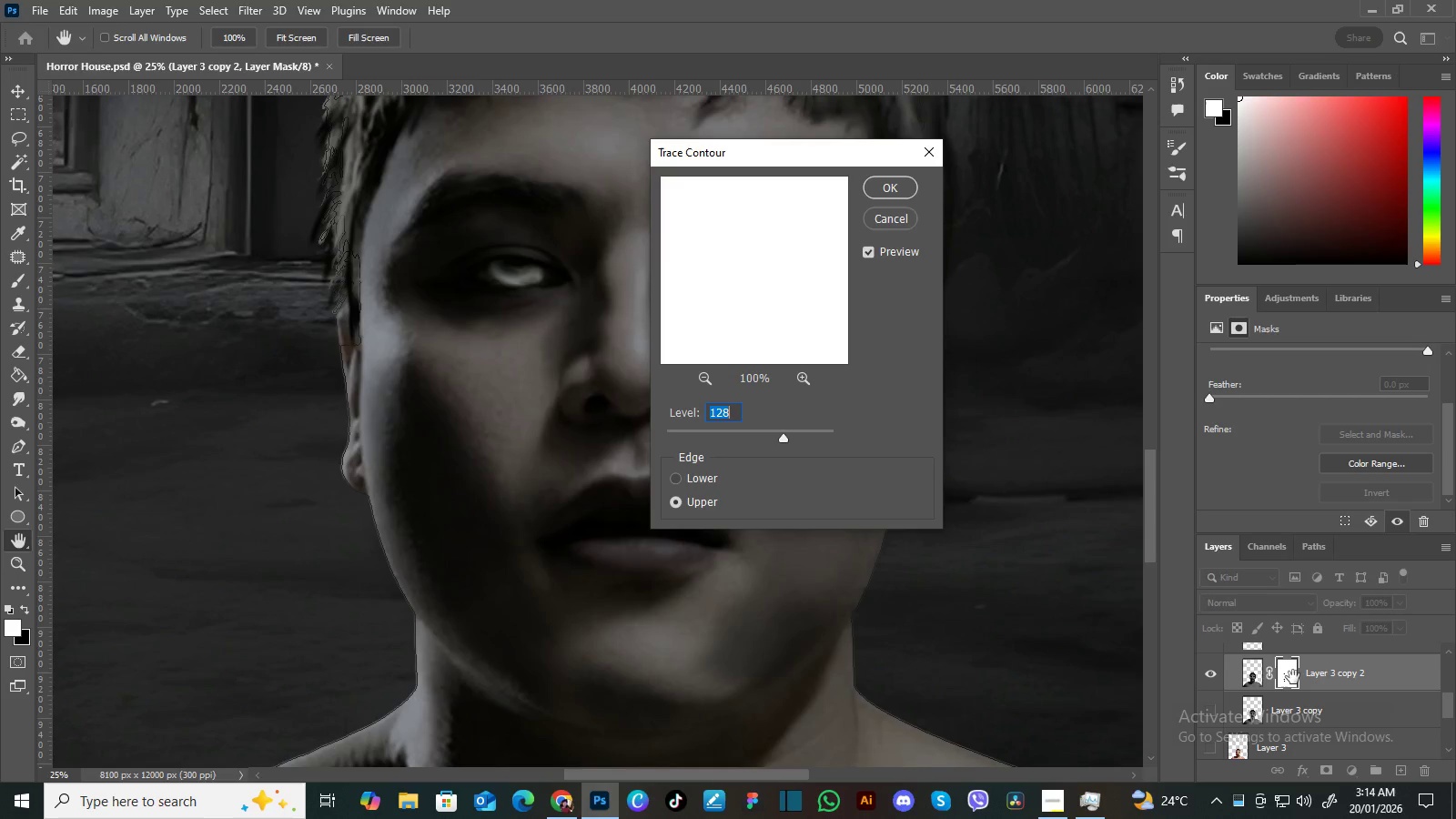 
triple_click([1293, 677])
 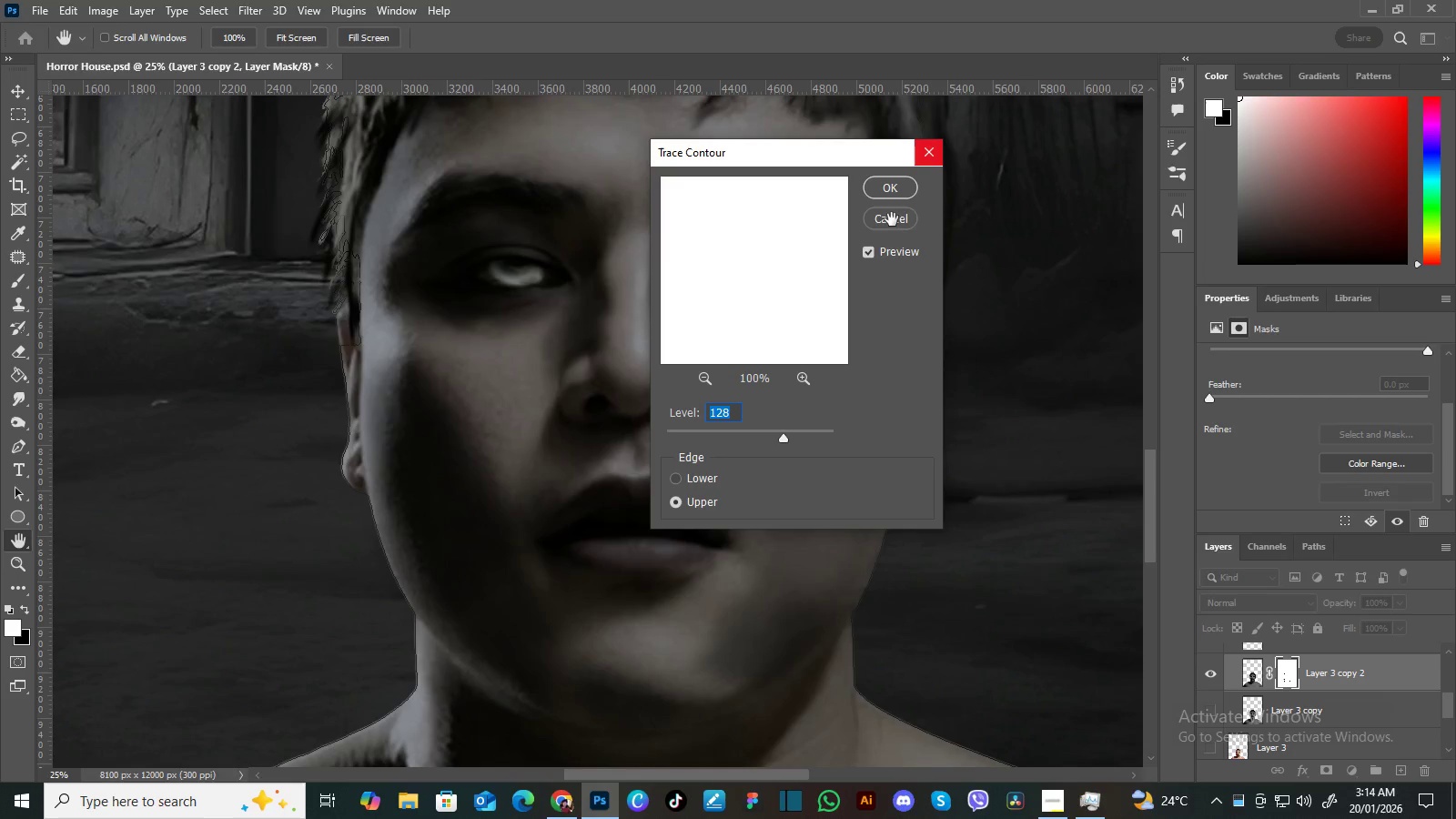 
triple_click([900, 221])
 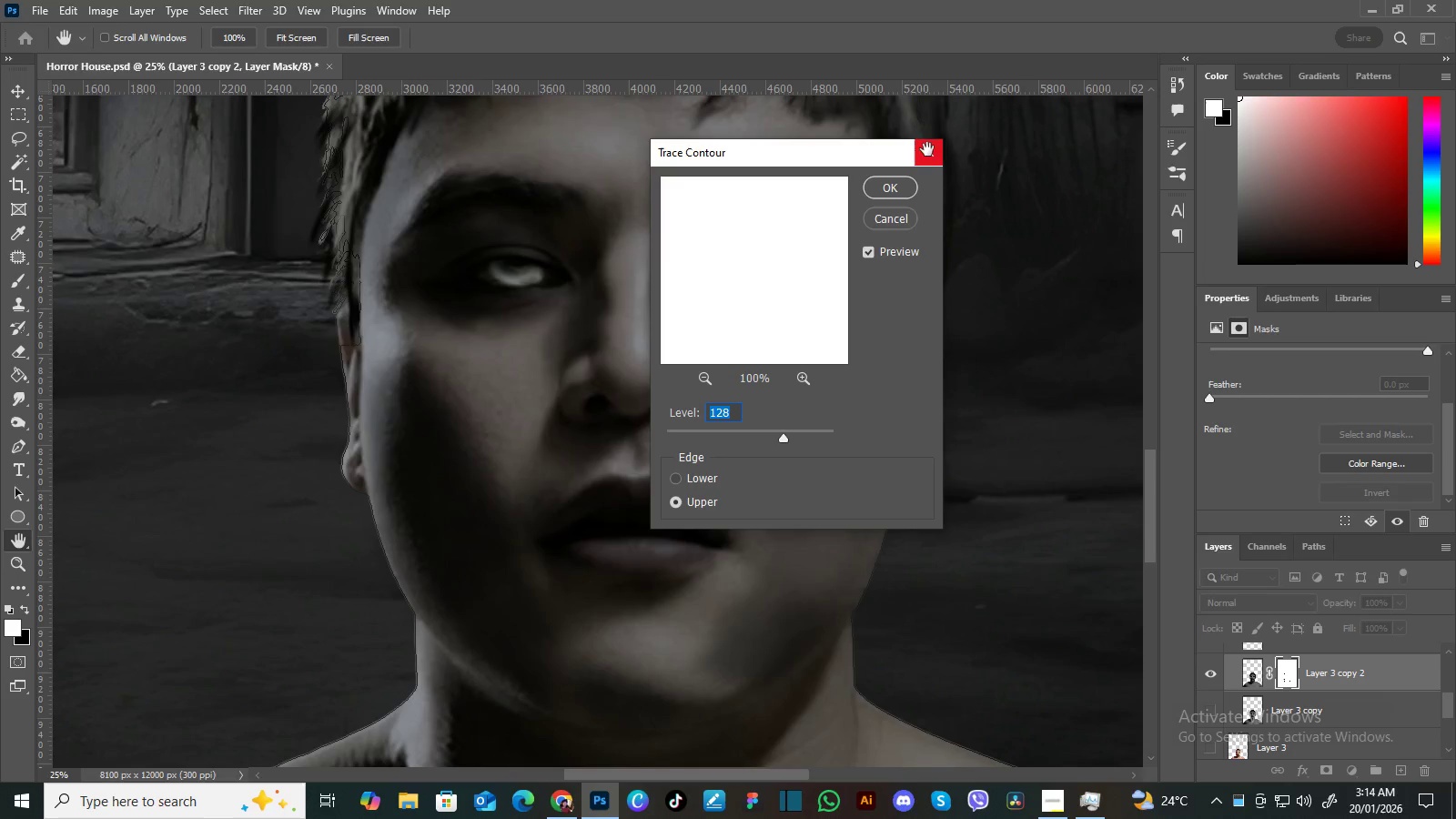 
left_click([932, 152])
 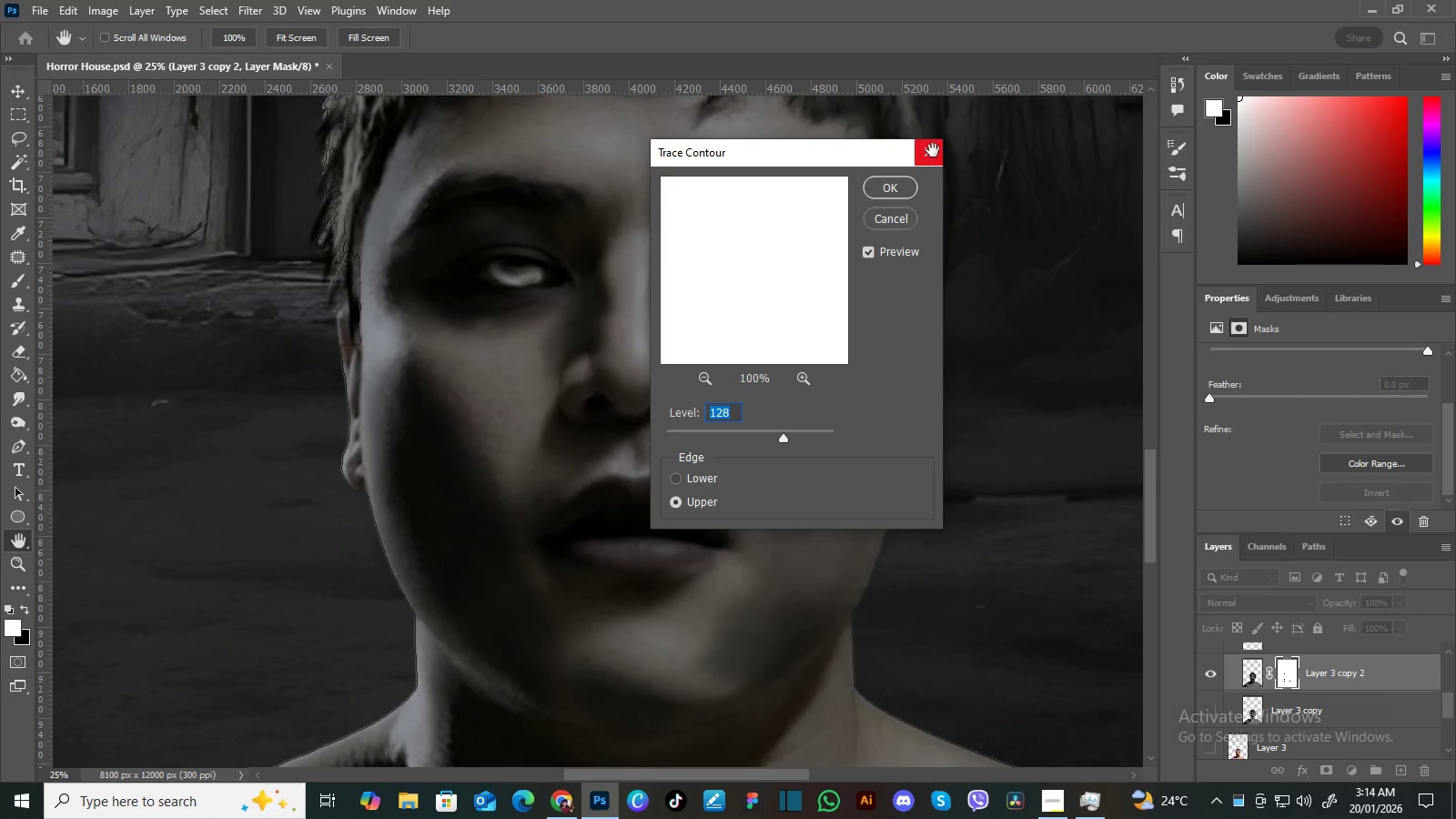 
triple_click([933, 150])
 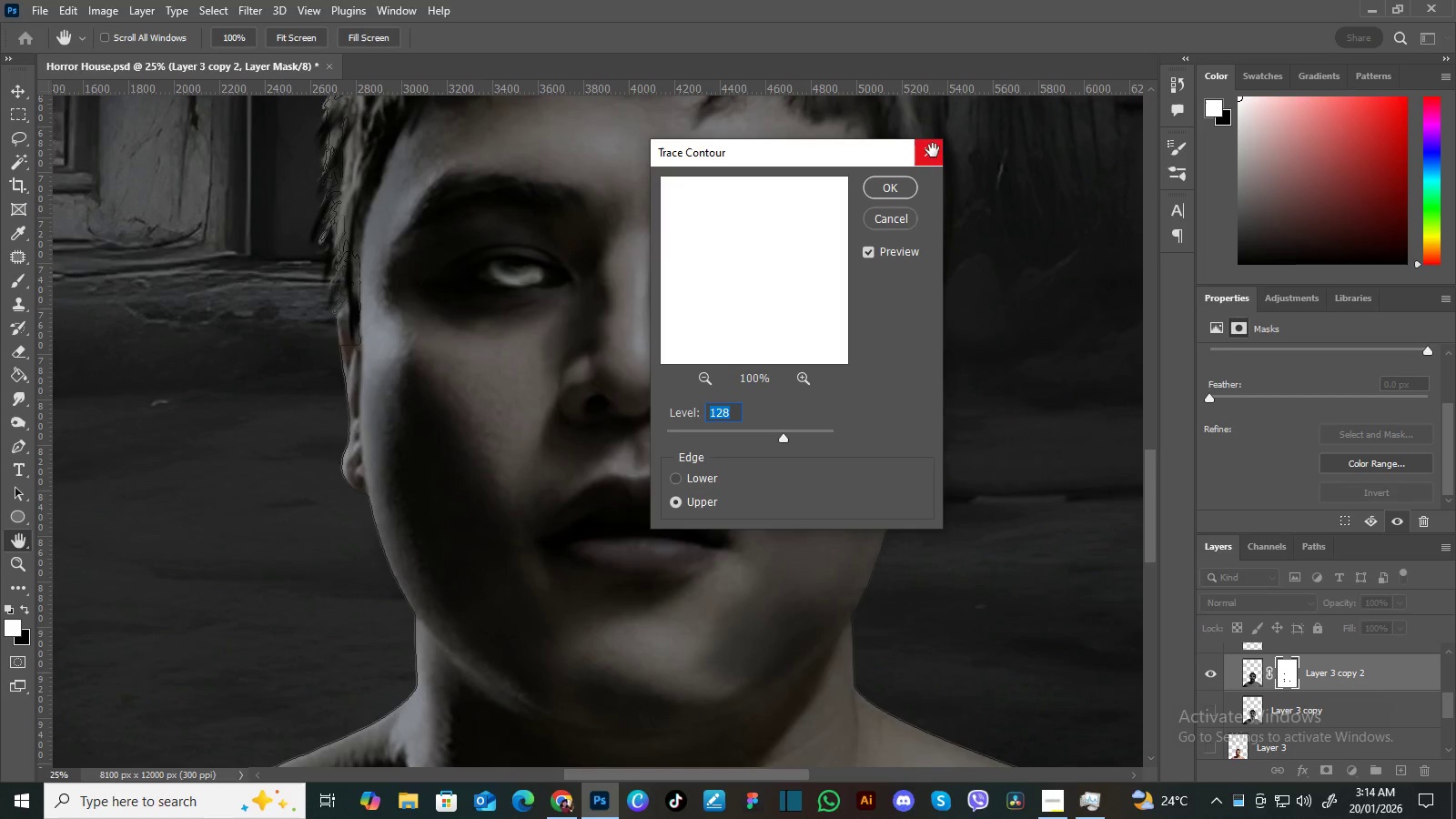 
triple_click([933, 150])
 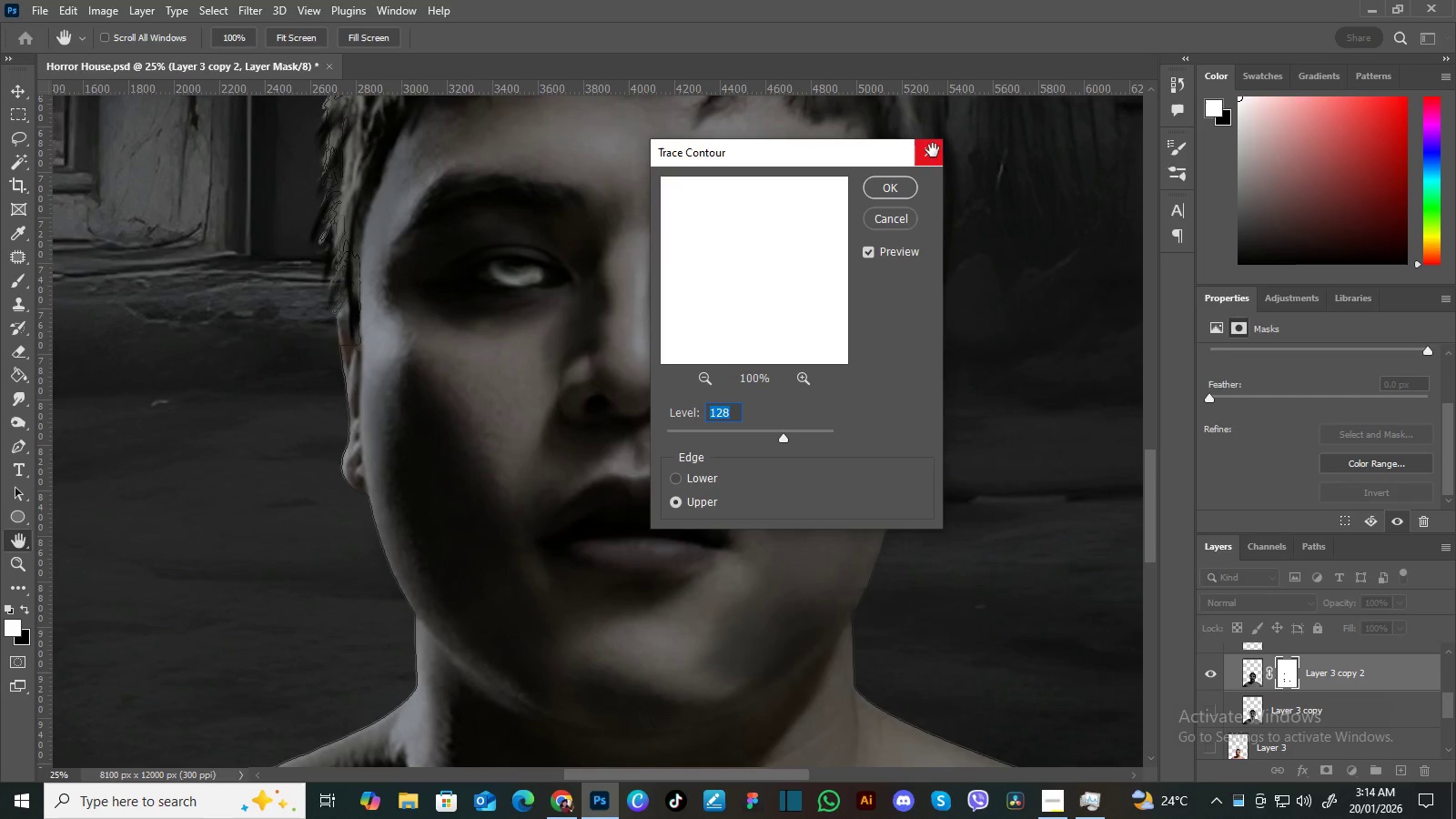 
triple_click([933, 150])
 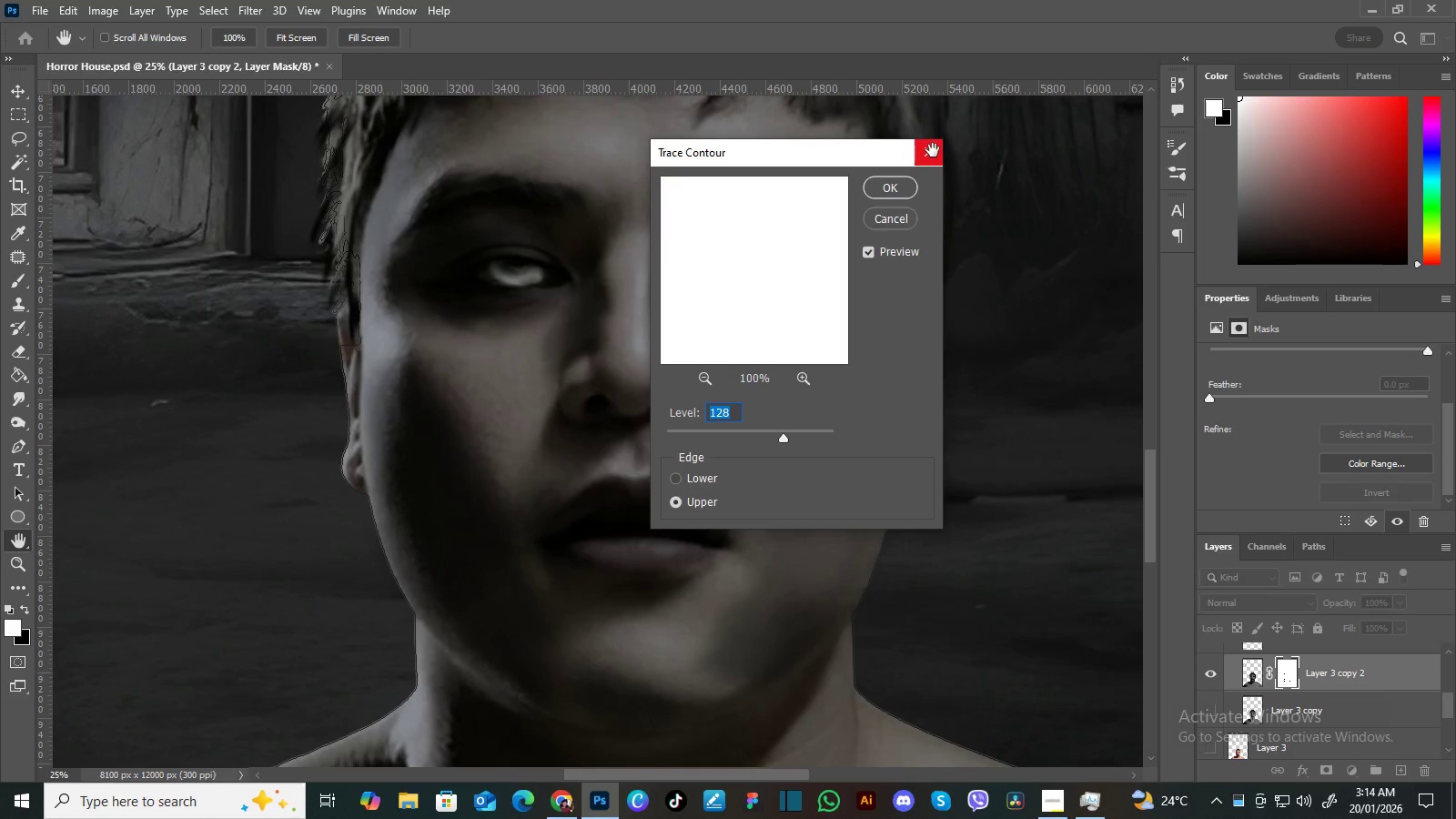 
triple_click([933, 150])
 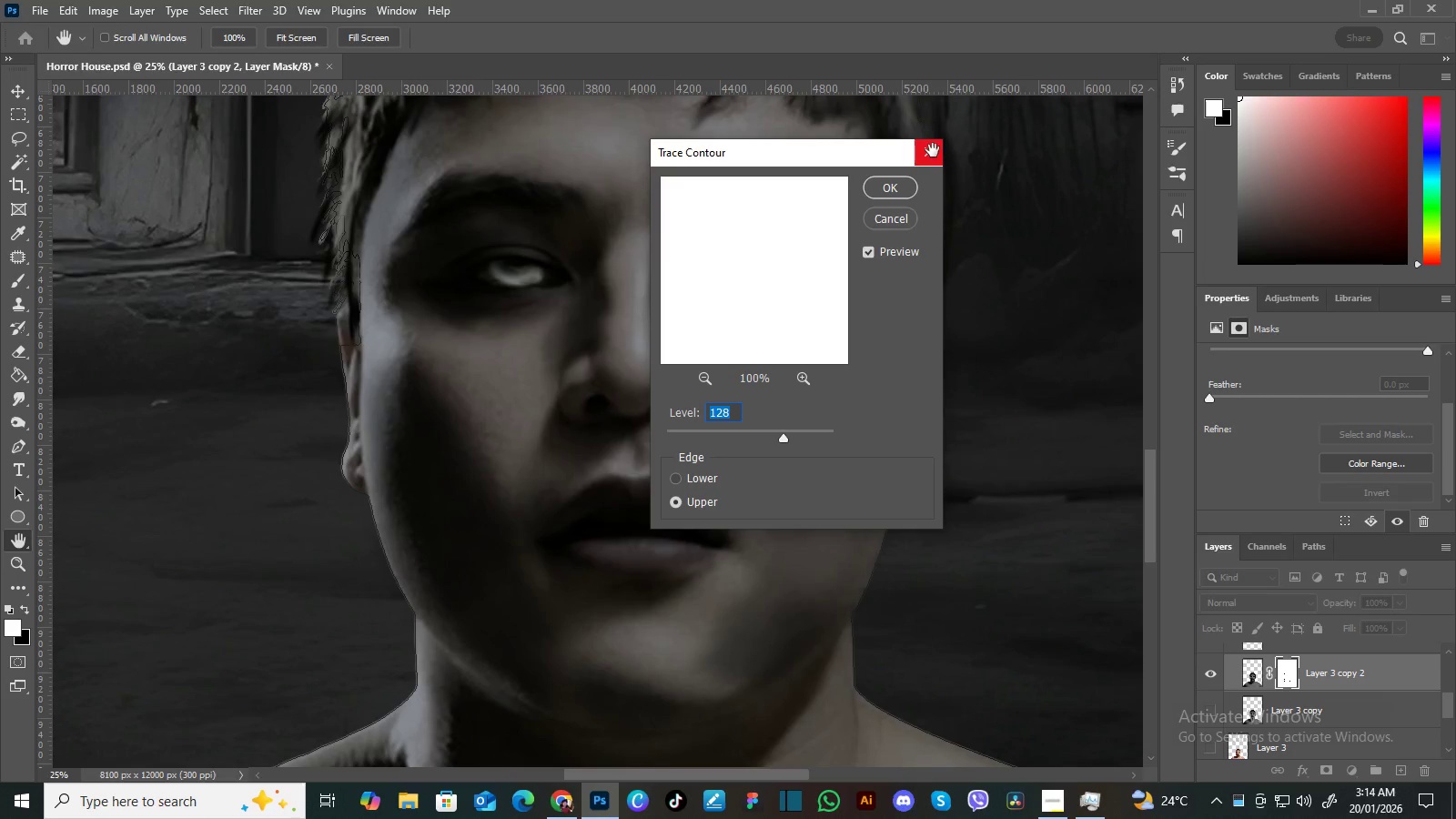 
triple_click([933, 150])
 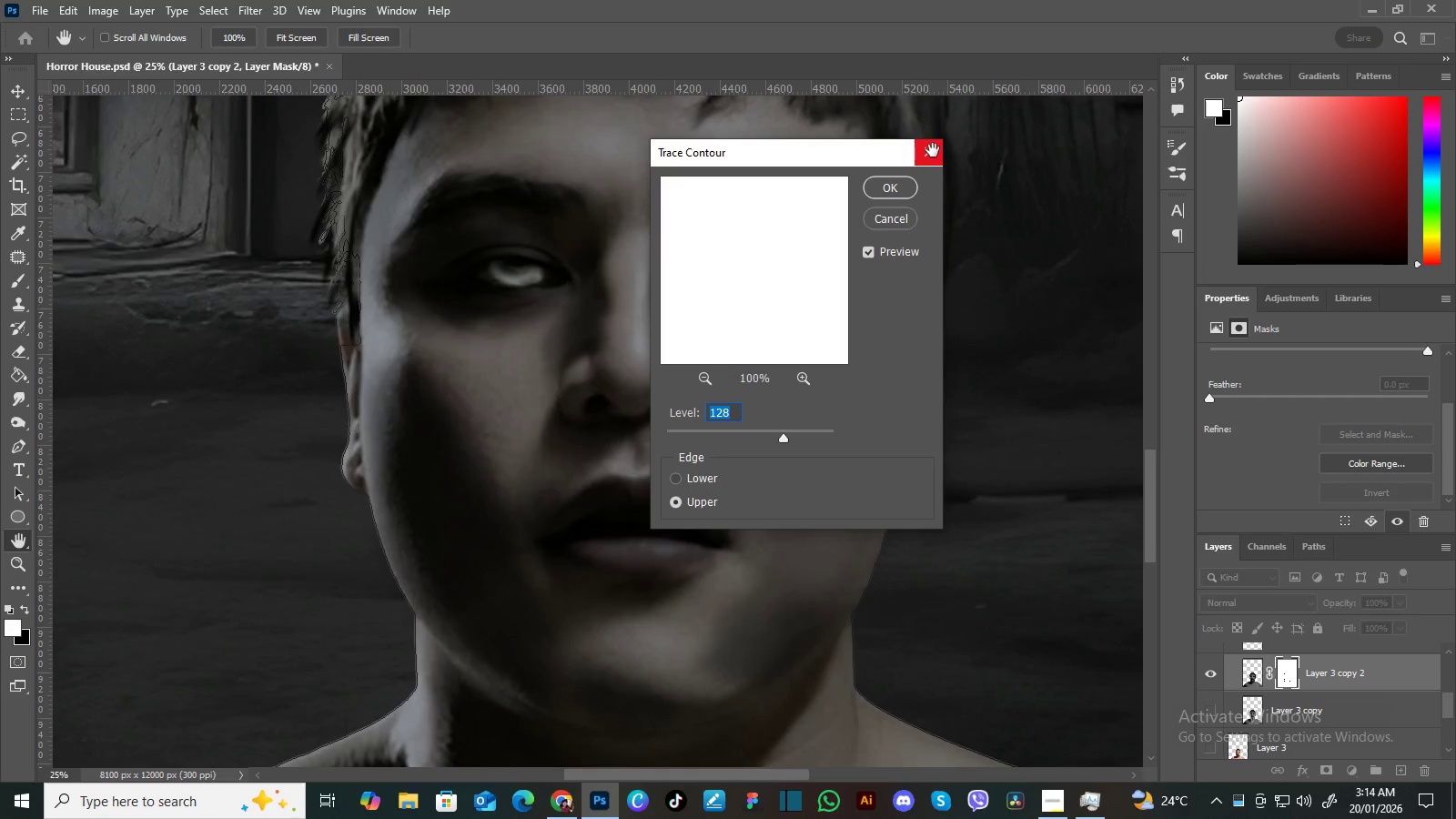 
triple_click([933, 150])
 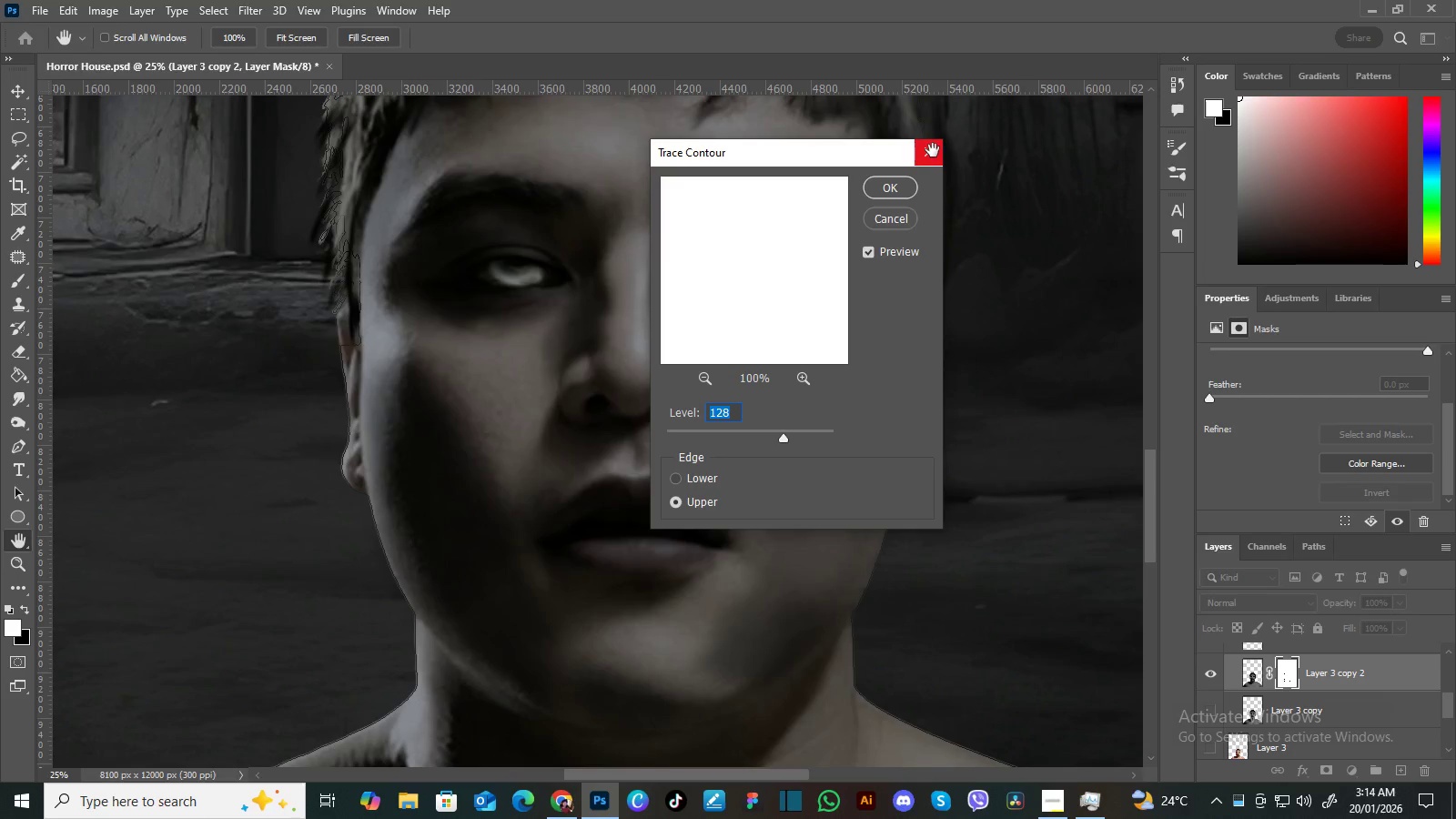 
triple_click([933, 150])
 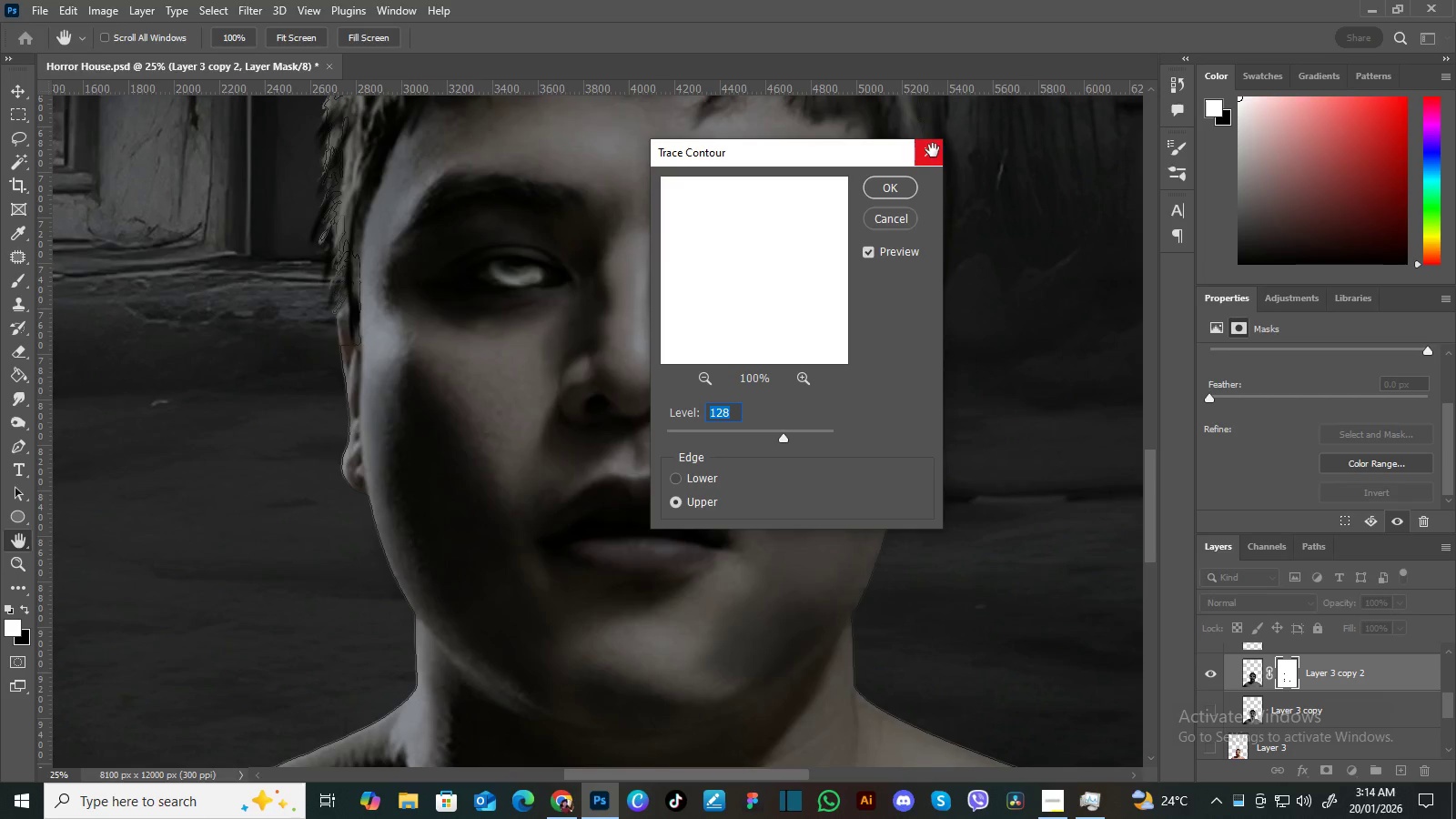 
triple_click([933, 150])
 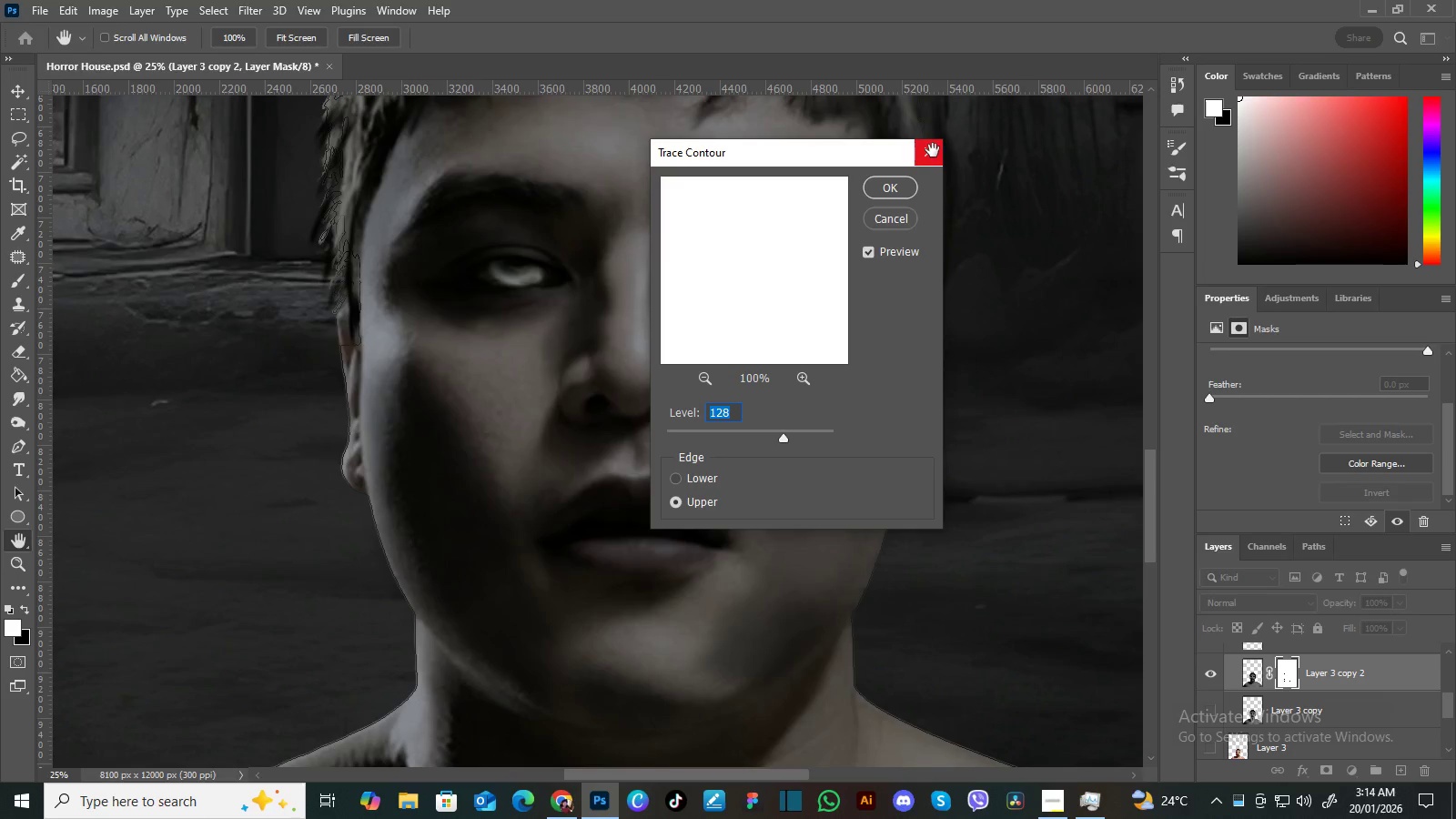 
triple_click([933, 150])
 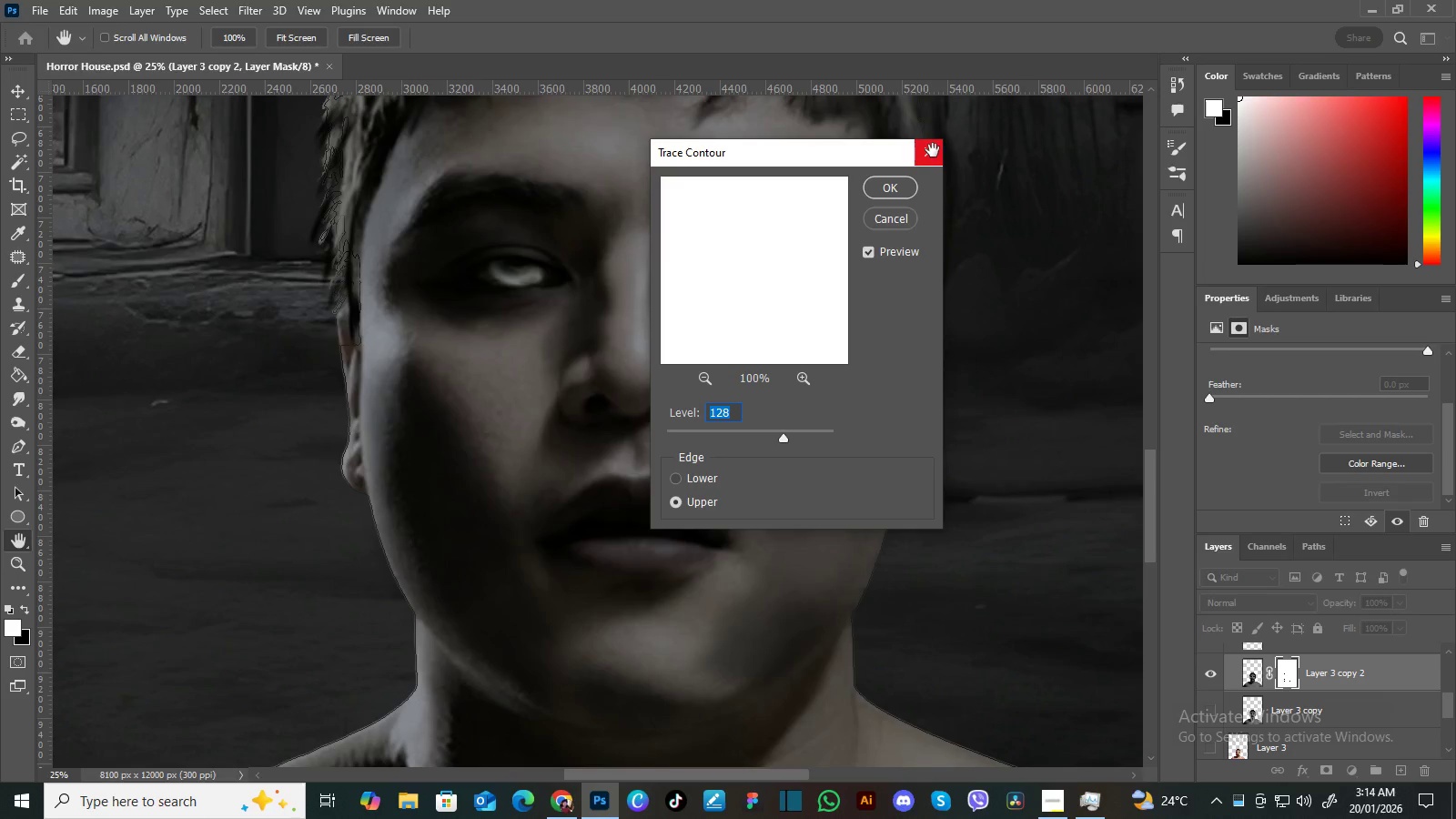 
triple_click([933, 150])
 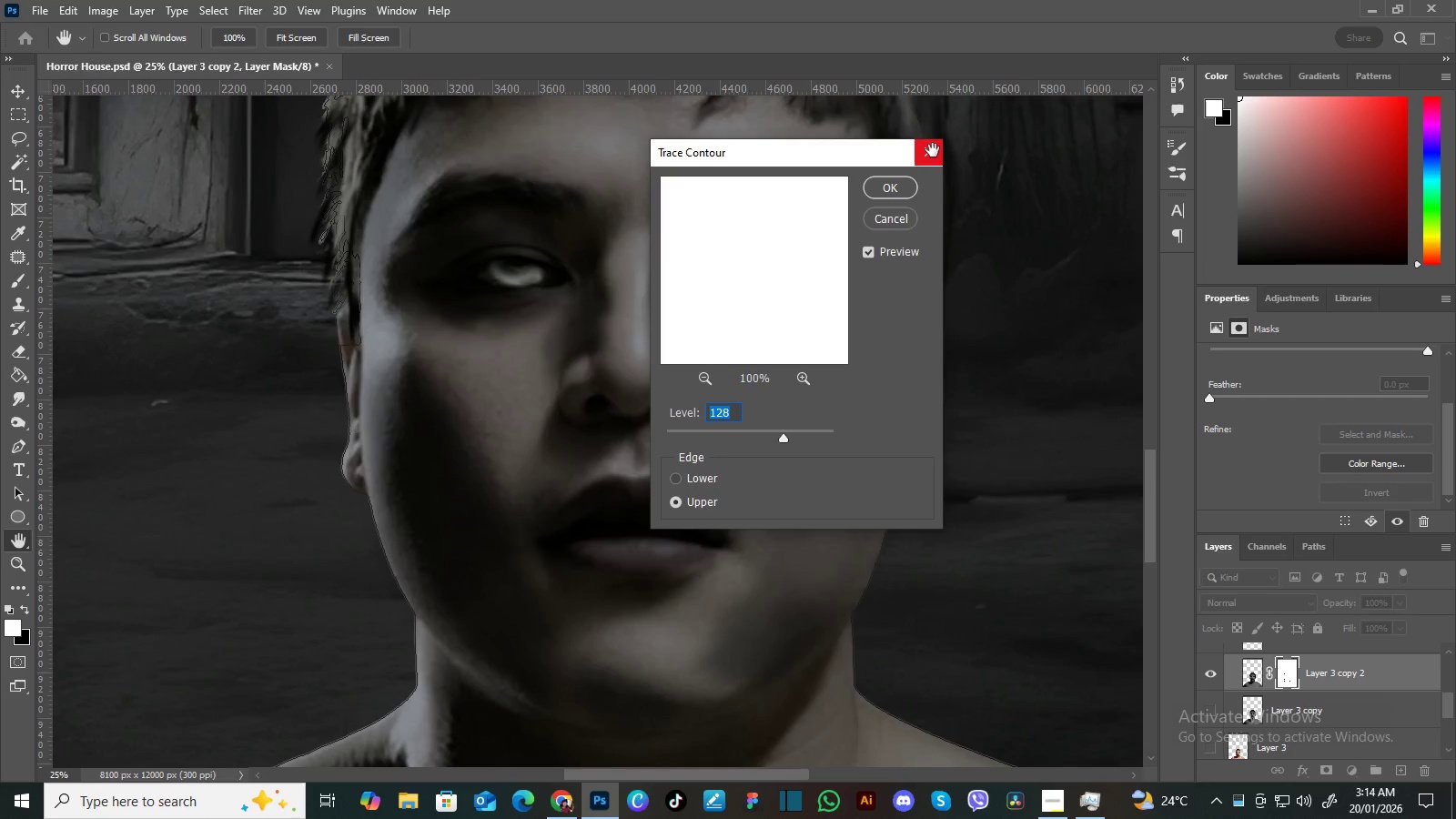 
triple_click([933, 150])
 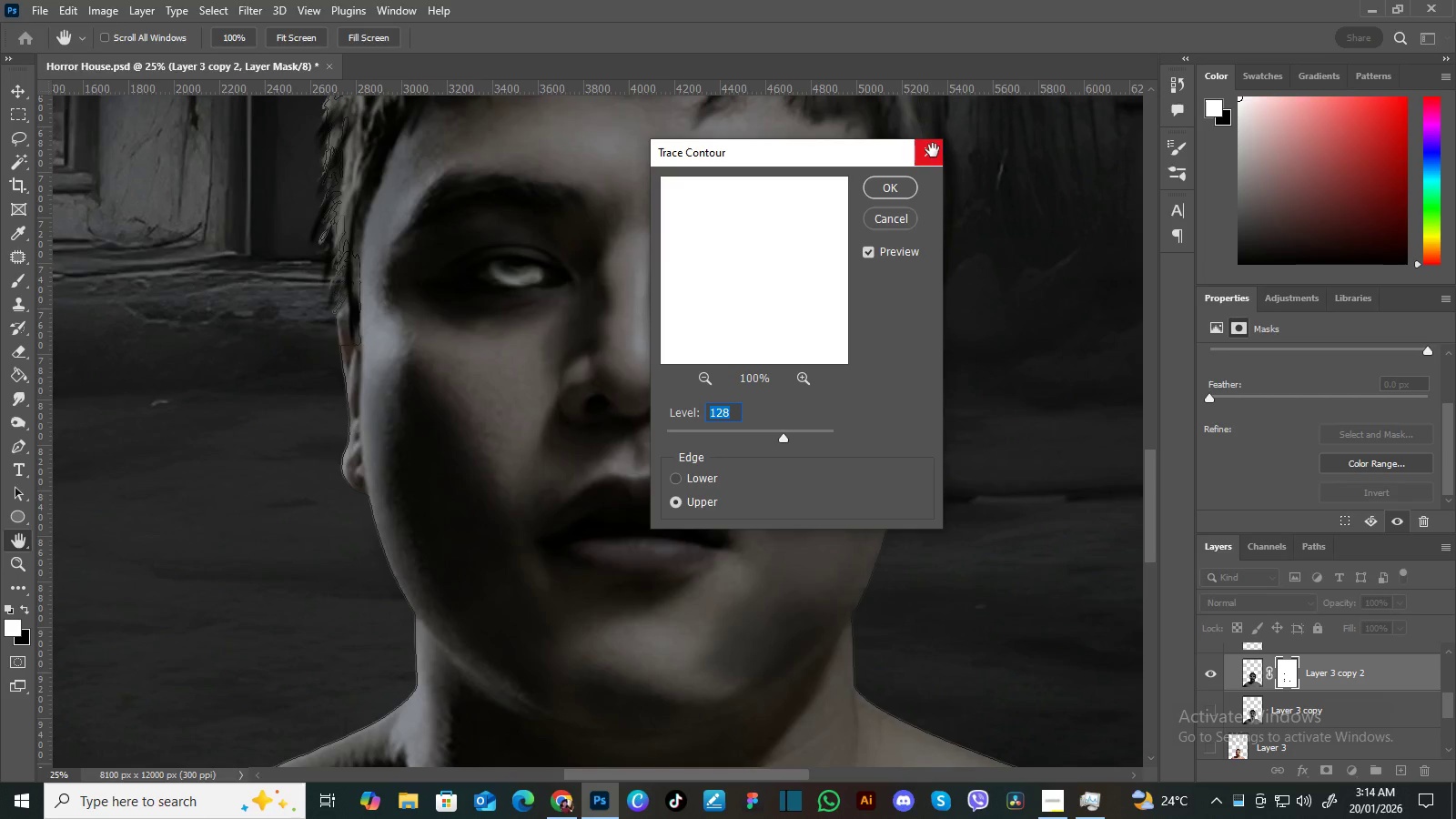 
triple_click([933, 150])
 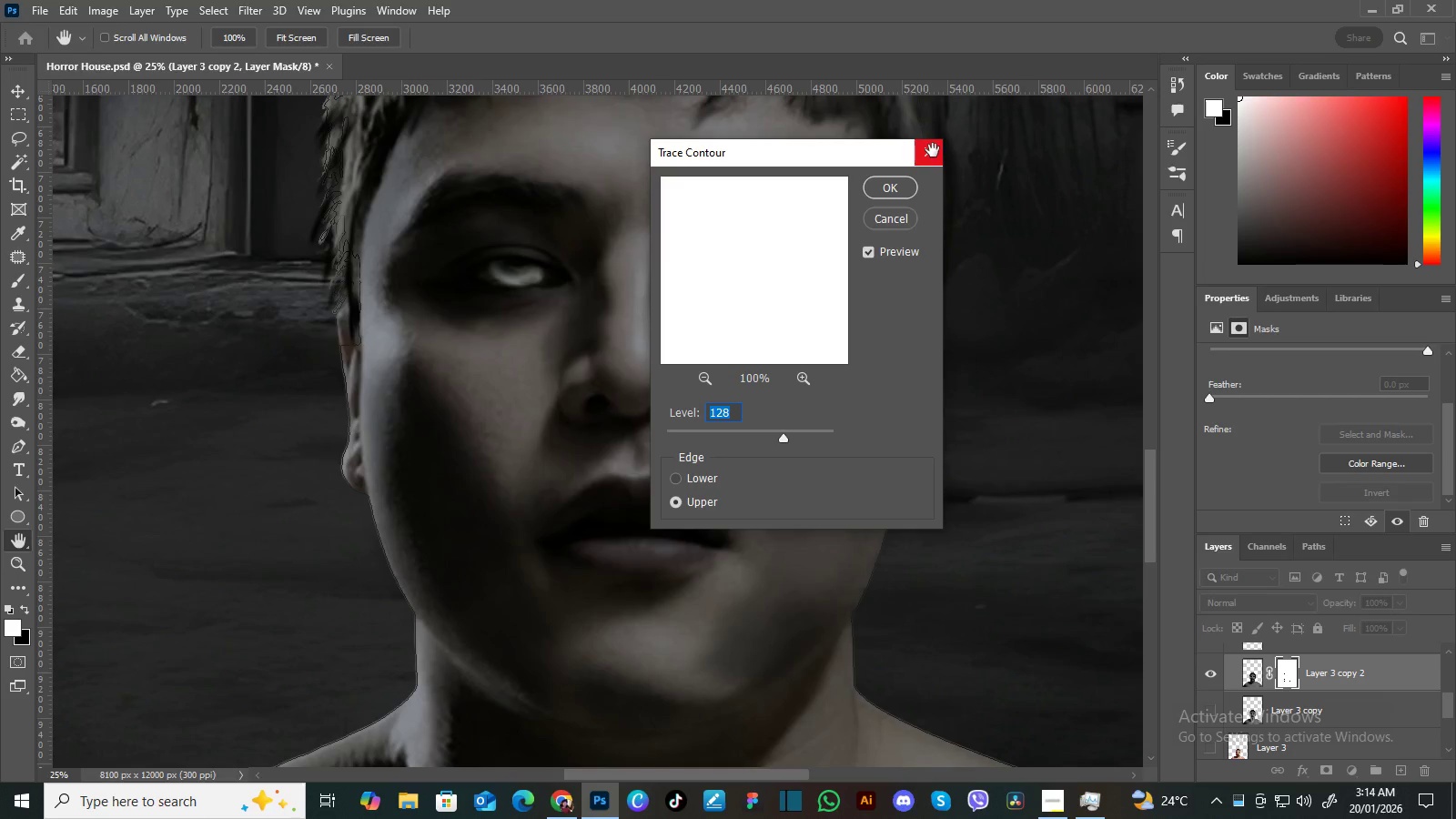 
triple_click([933, 150])
 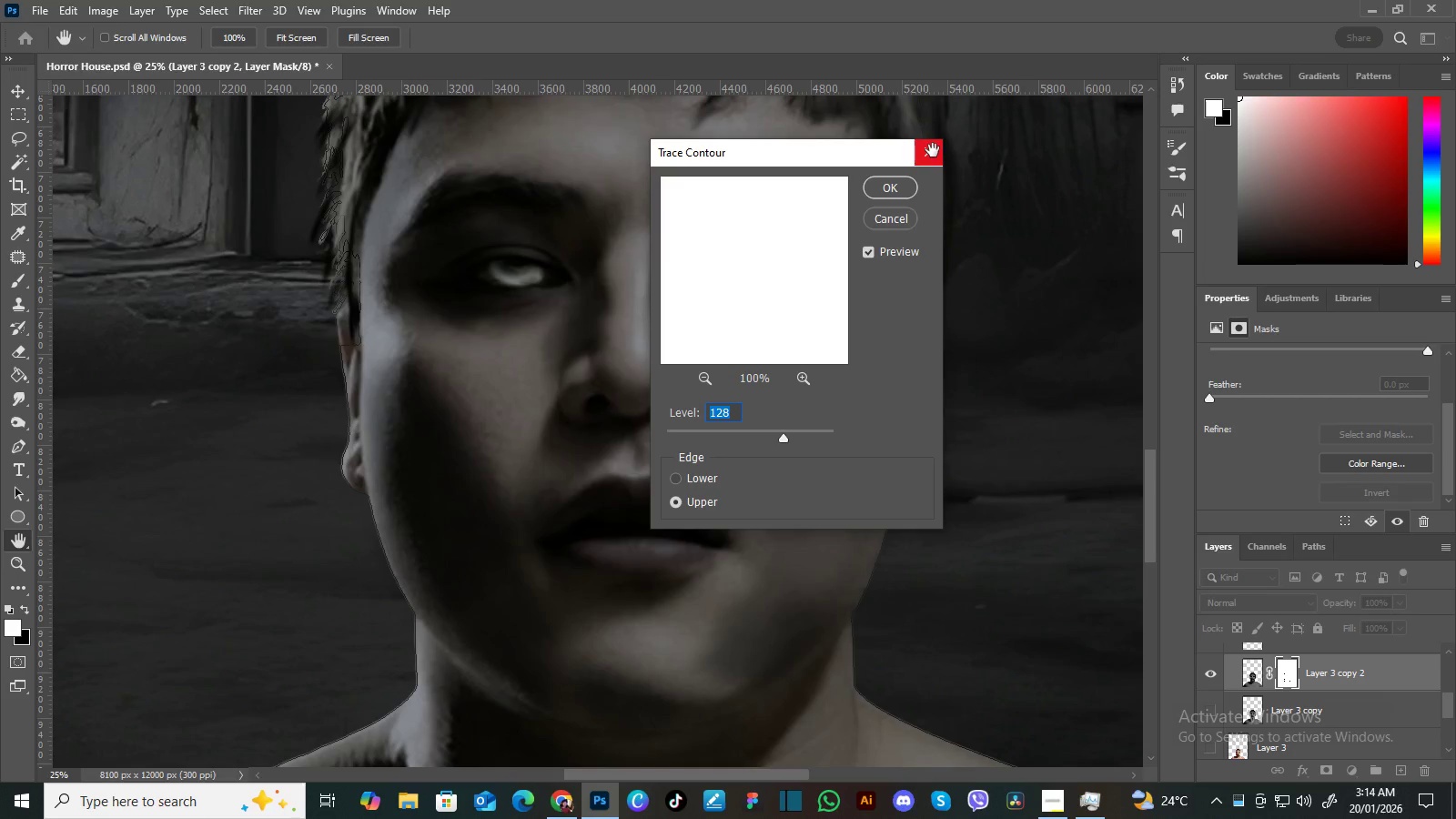 
triple_click([933, 150])
 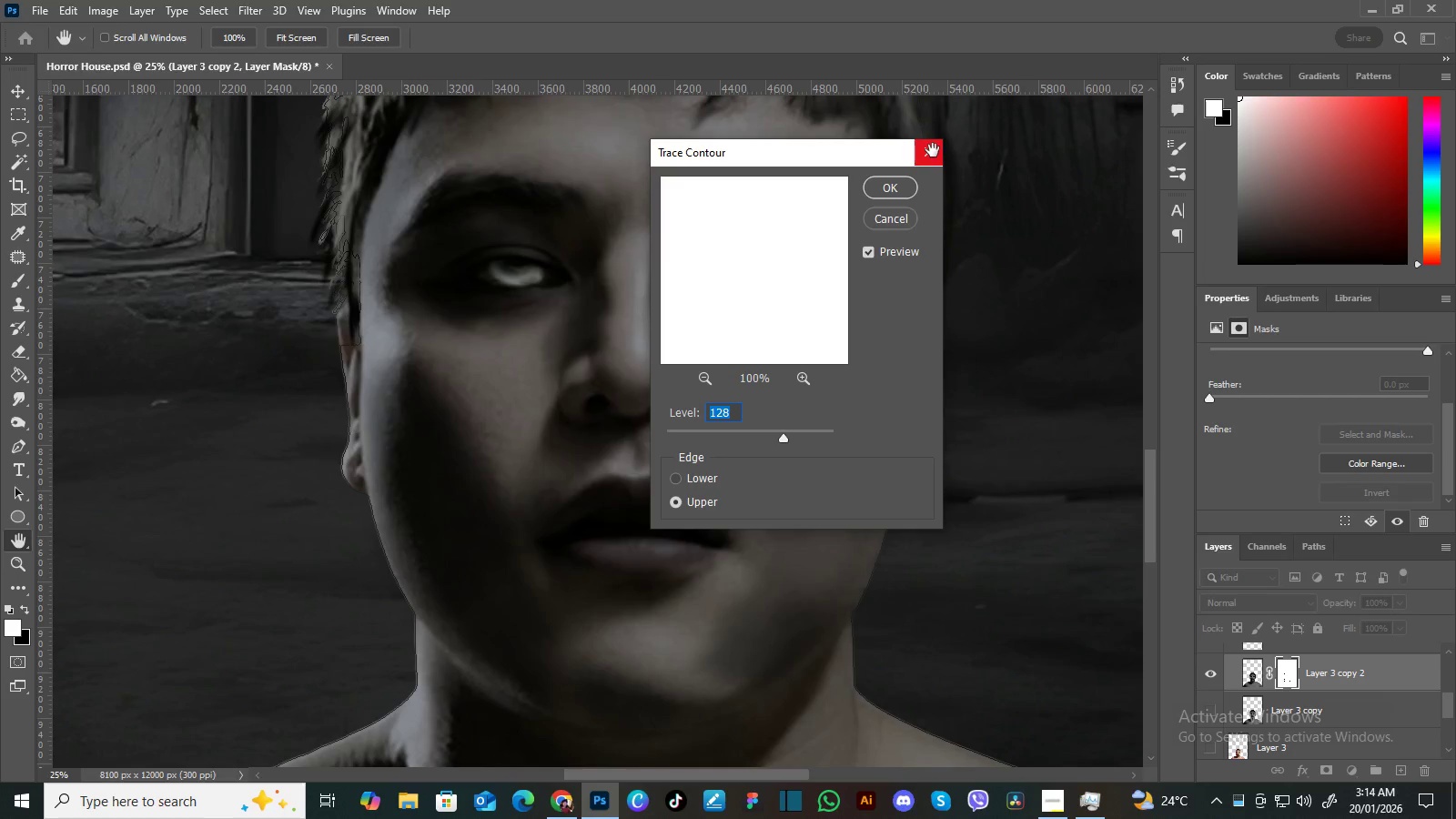 
triple_click([933, 150])
 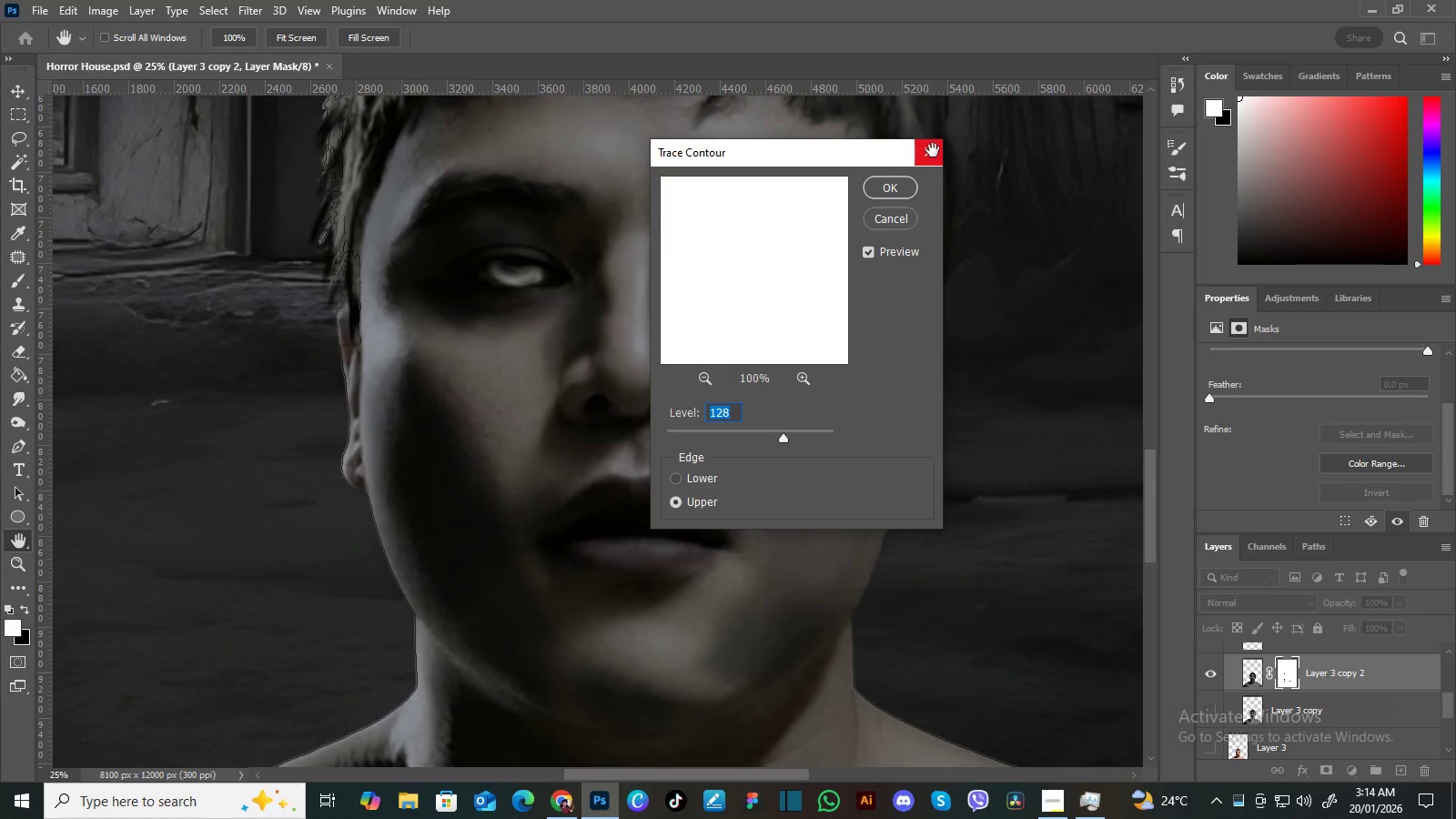 
triple_click([933, 150])
 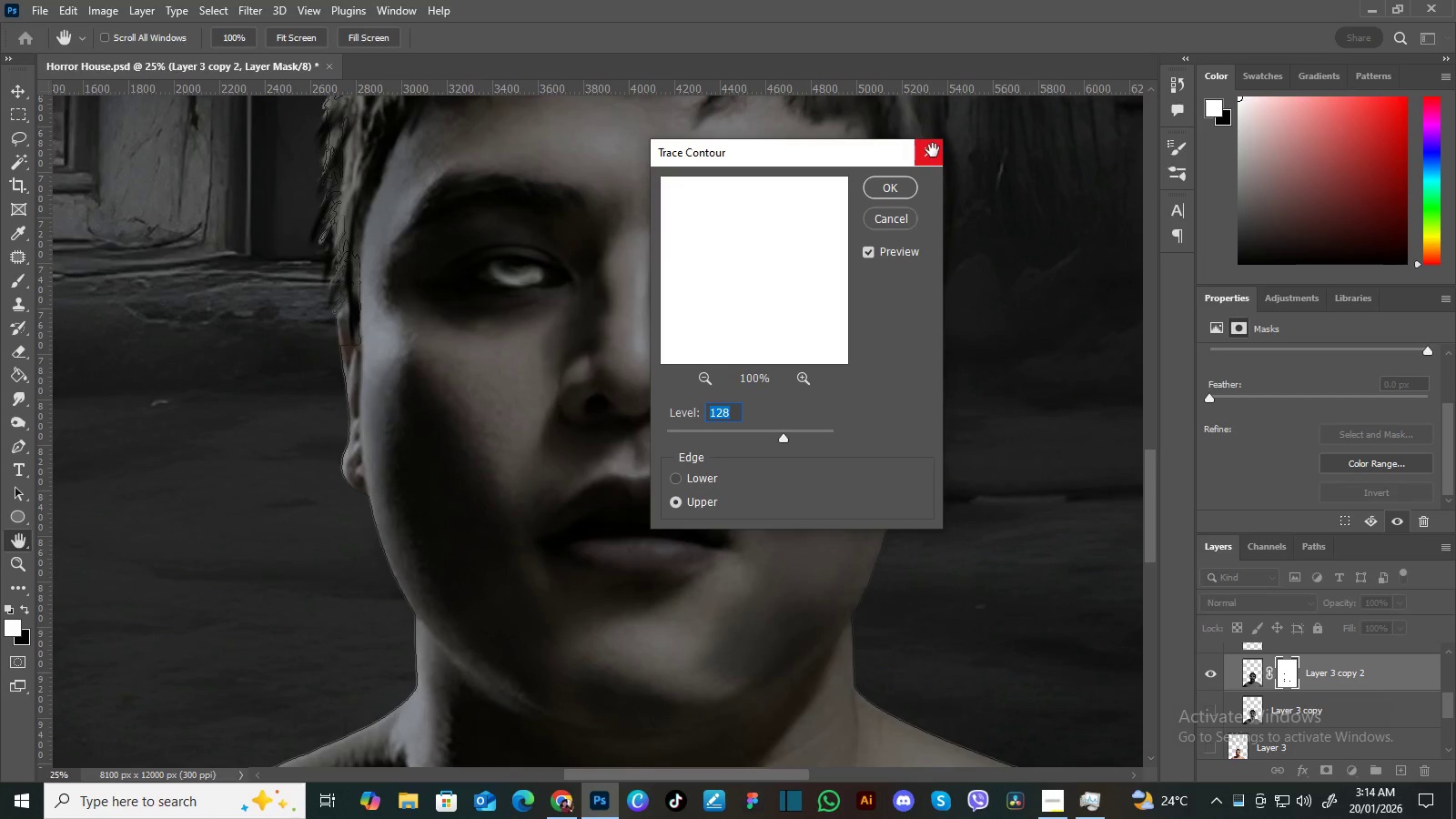 
triple_click([933, 150])
 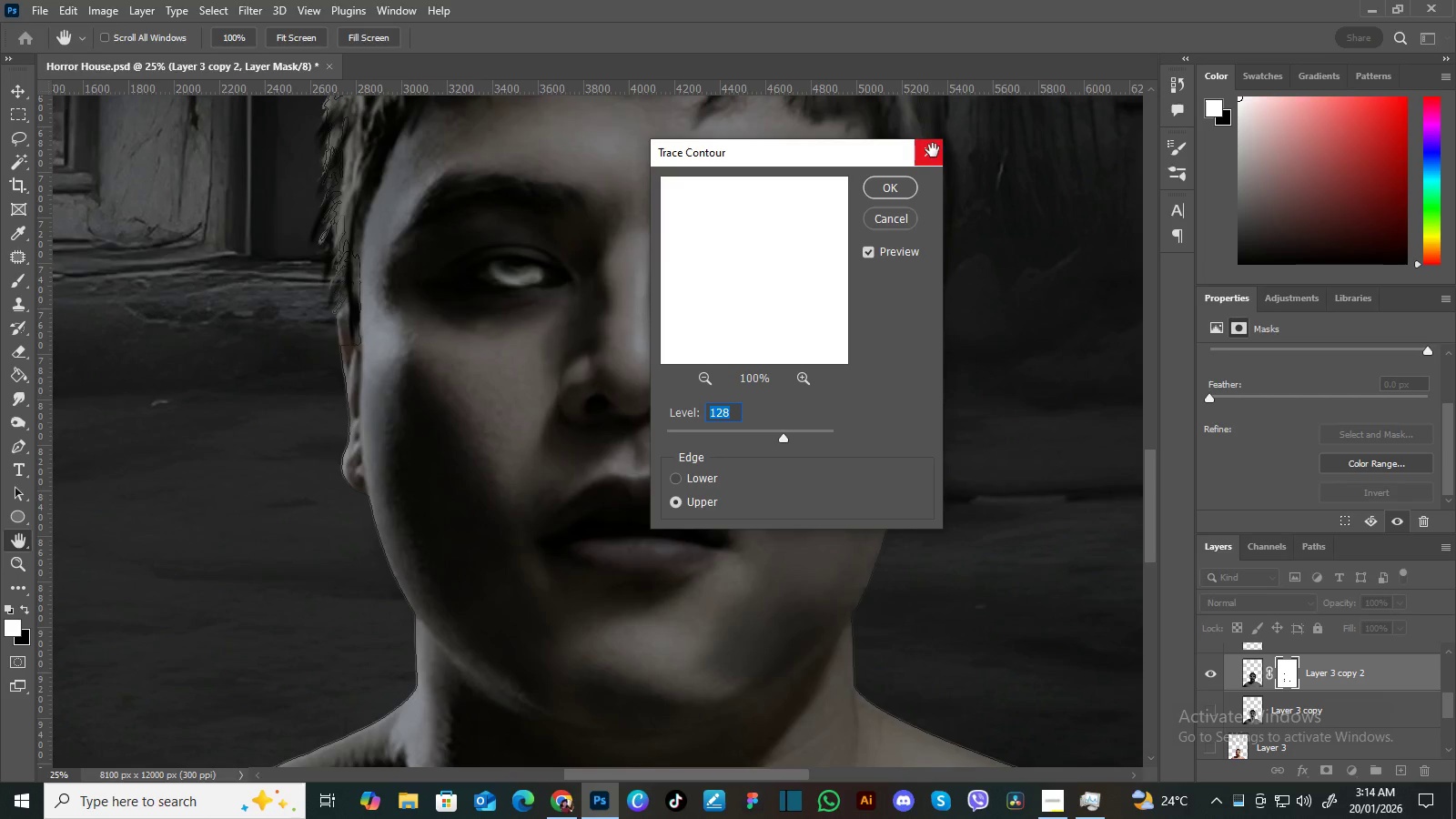 
triple_click([933, 150])
 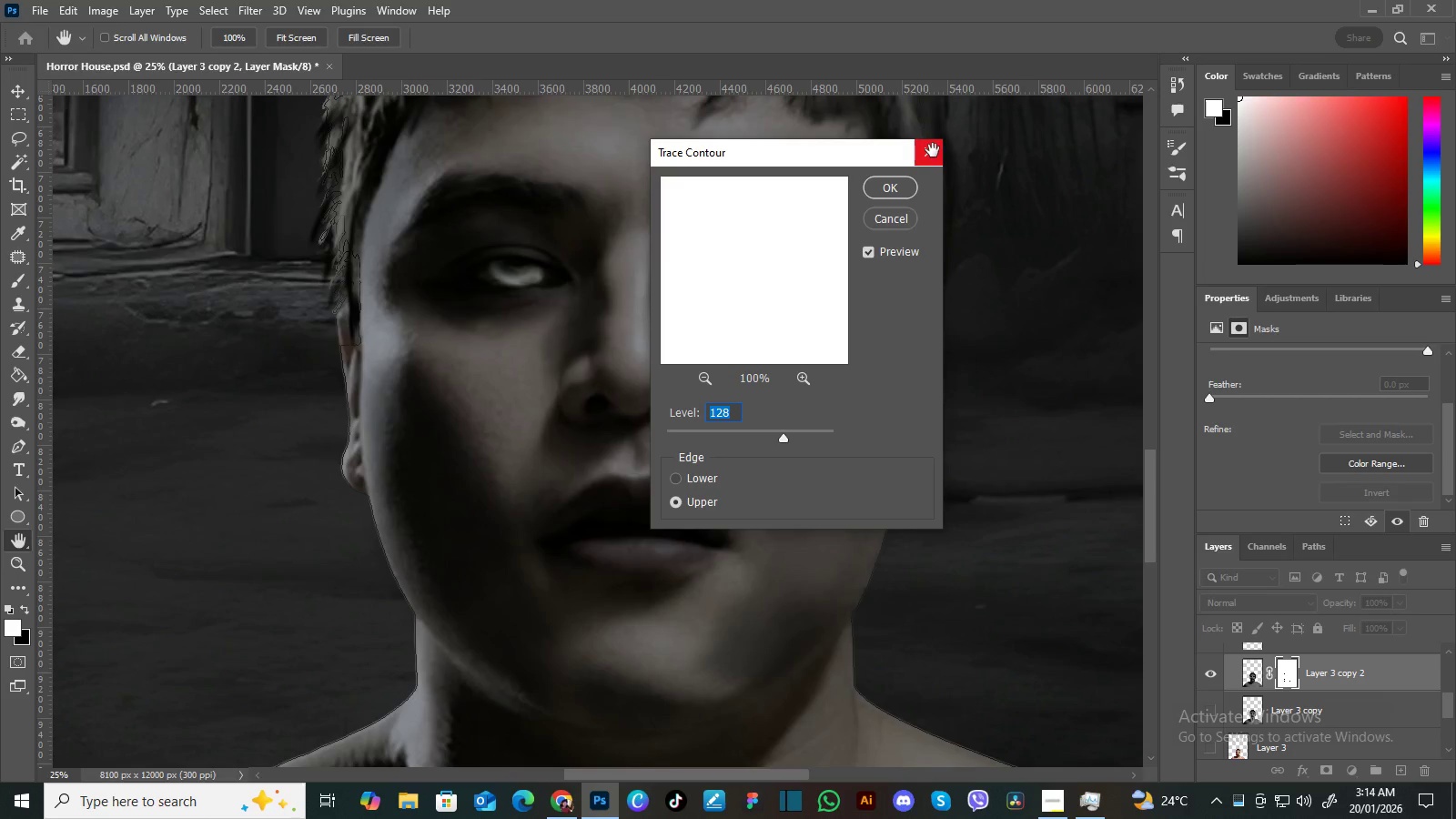 
triple_click([933, 150])
 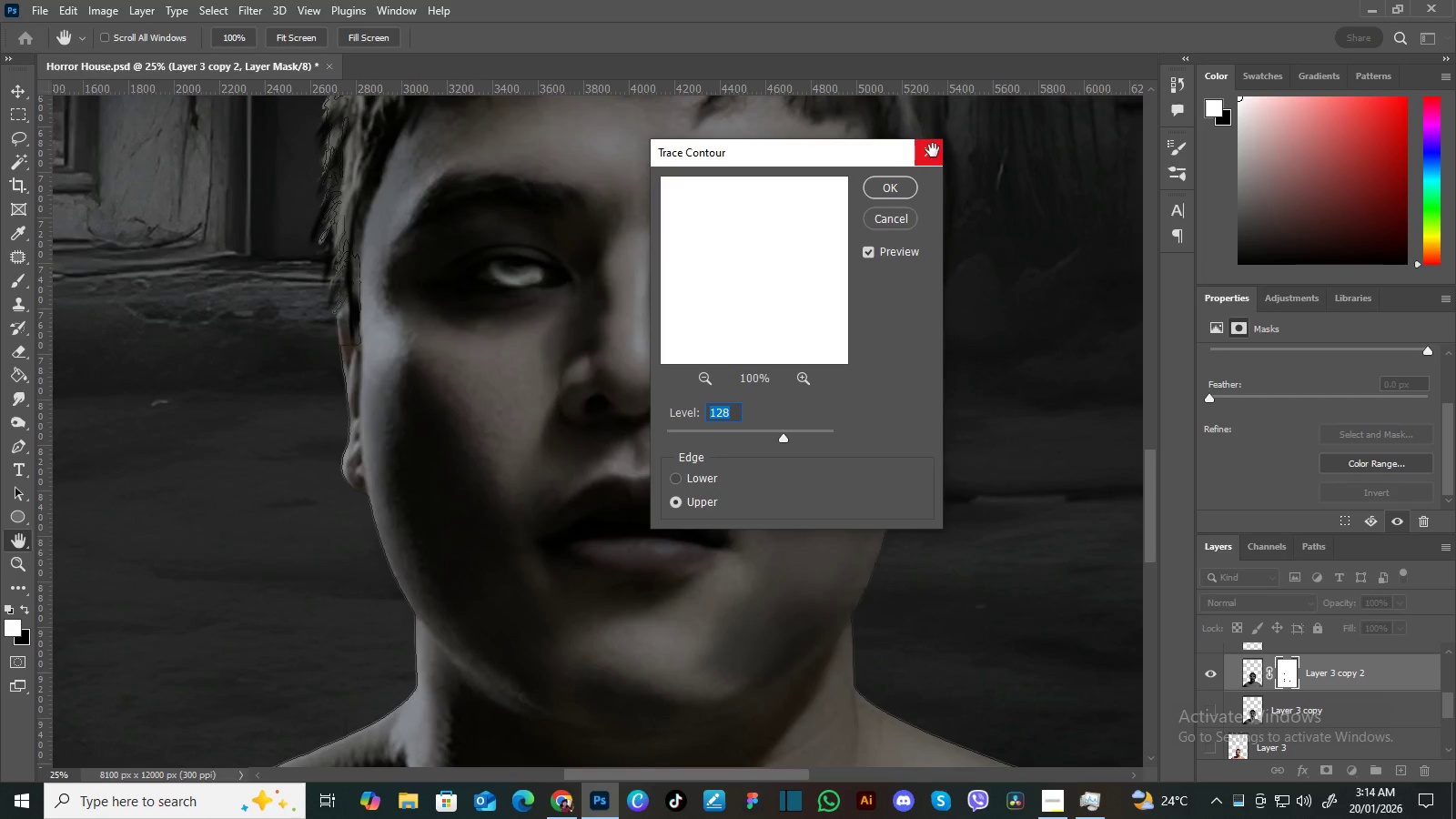 
triple_click([933, 150])
 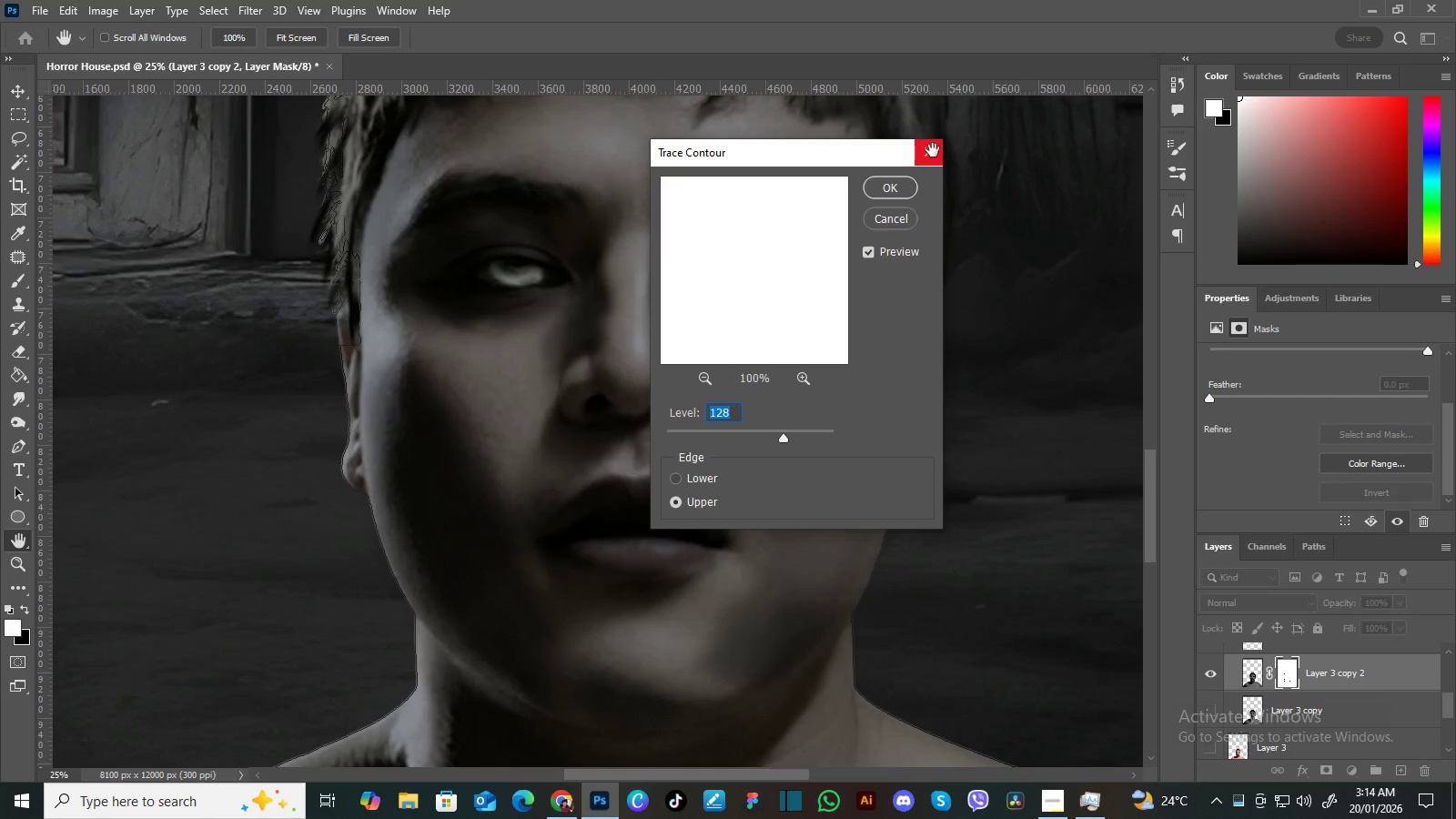 
triple_click([933, 150])
 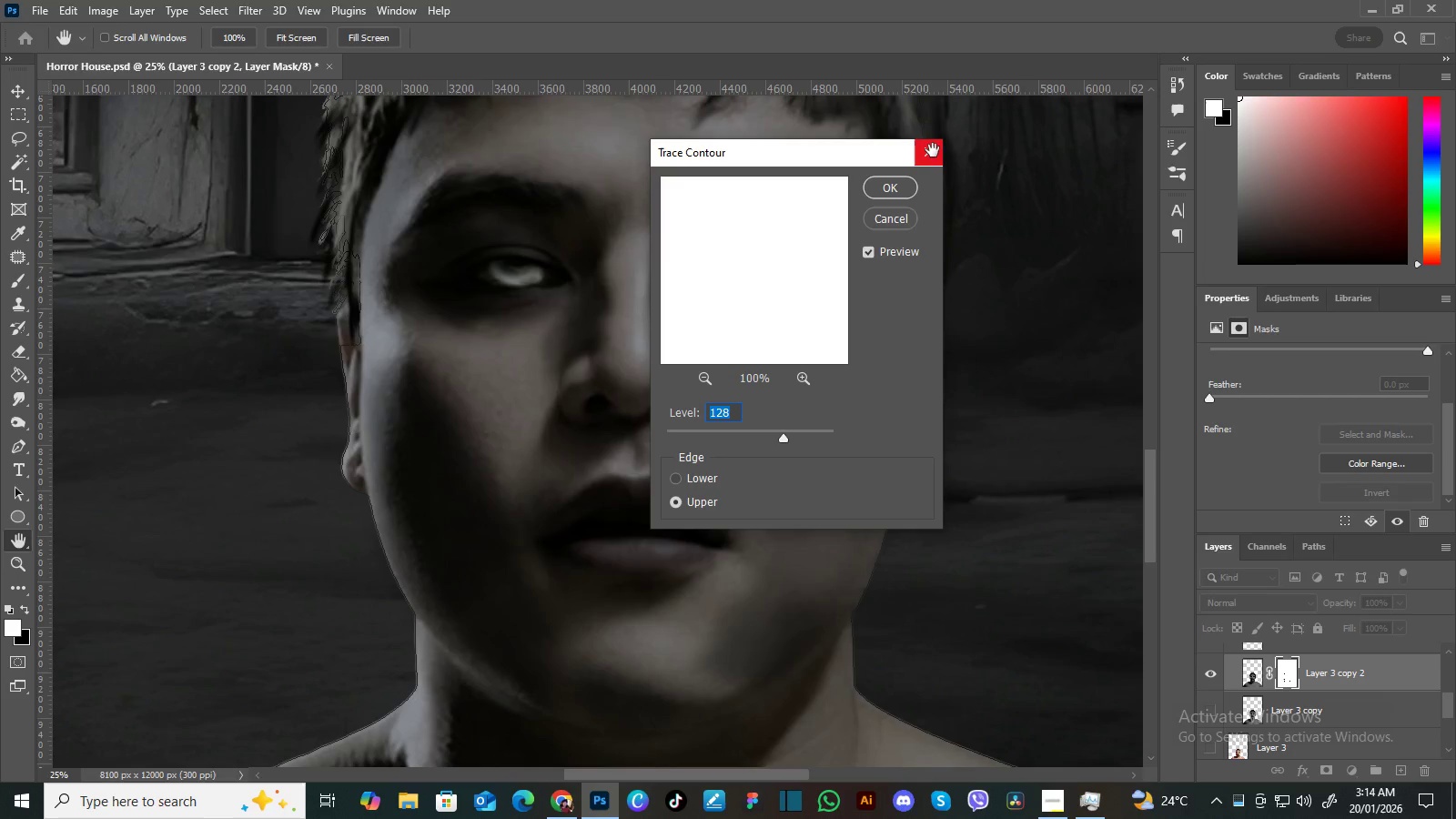 
triple_click([933, 150])
 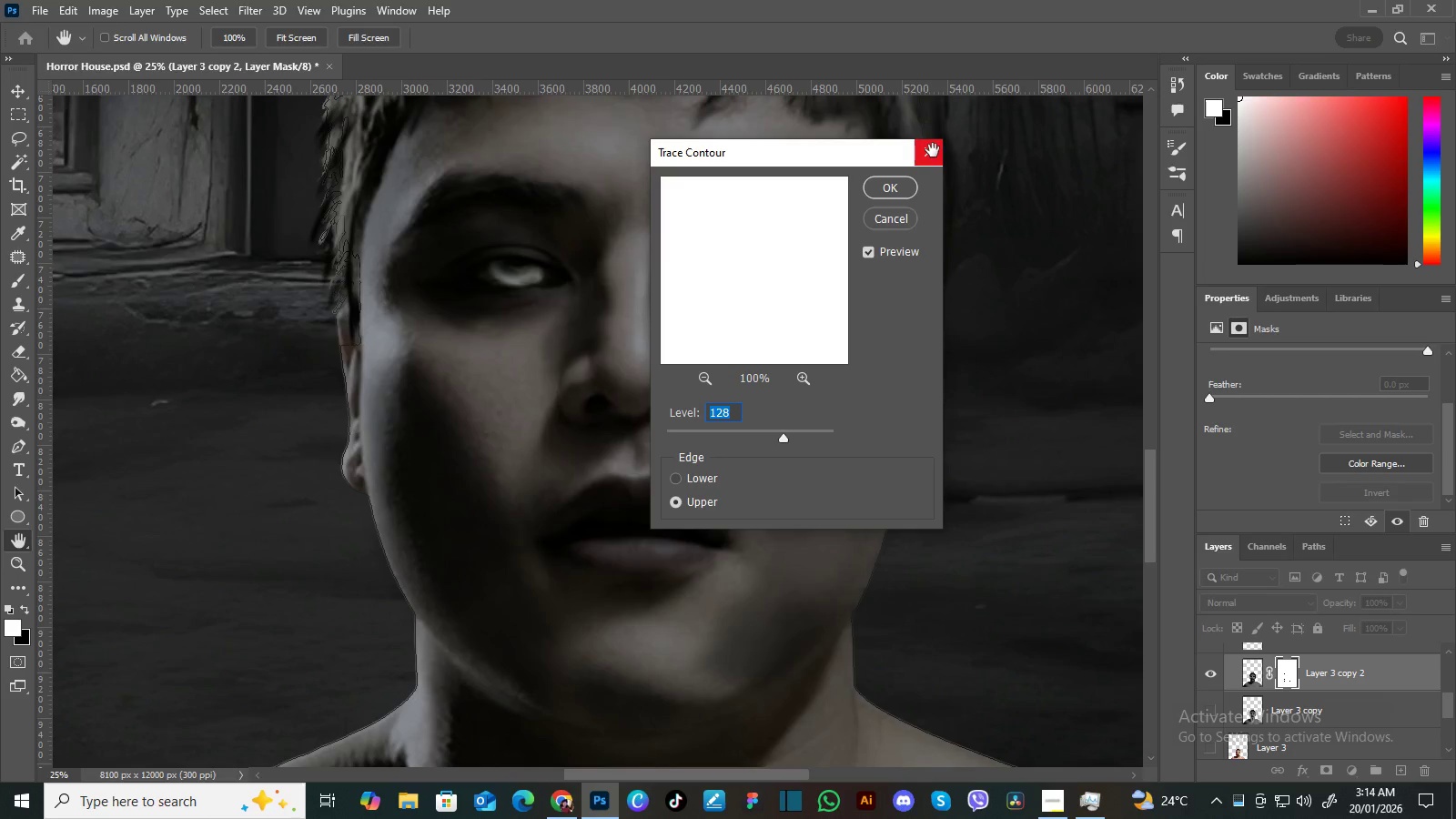 
triple_click([933, 150])
 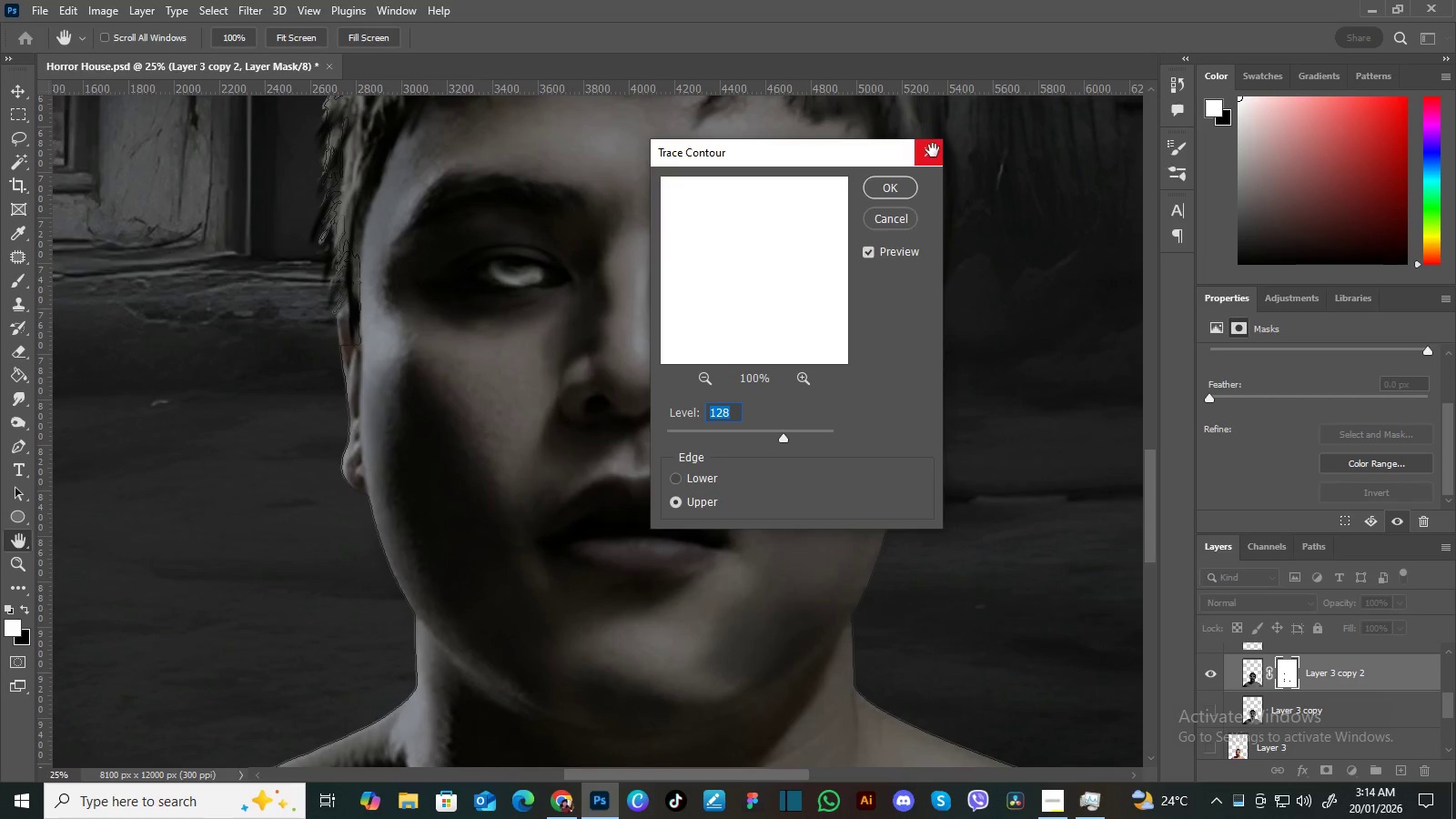 
wait(7.03)
 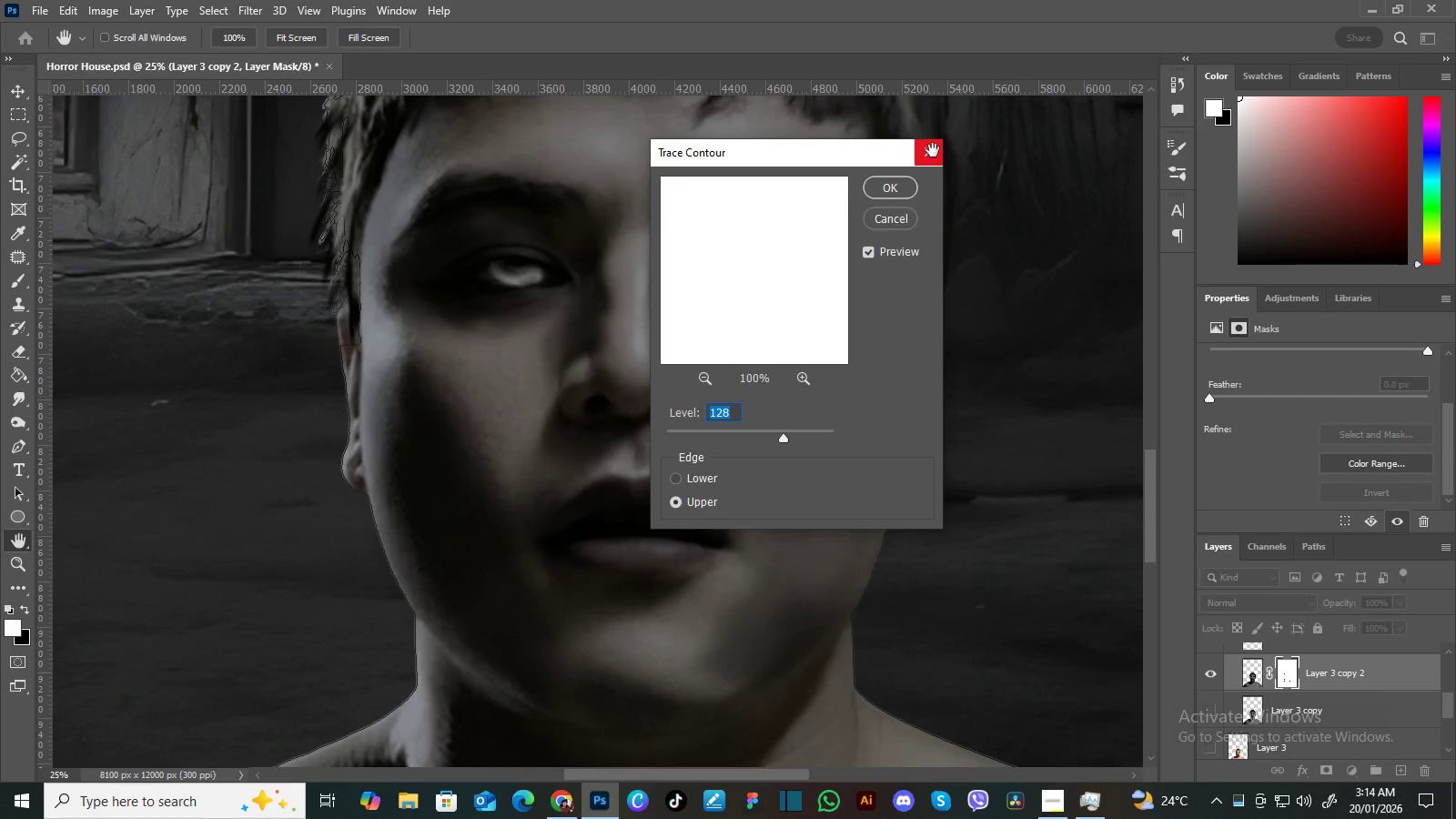 
left_click([562, 810])
 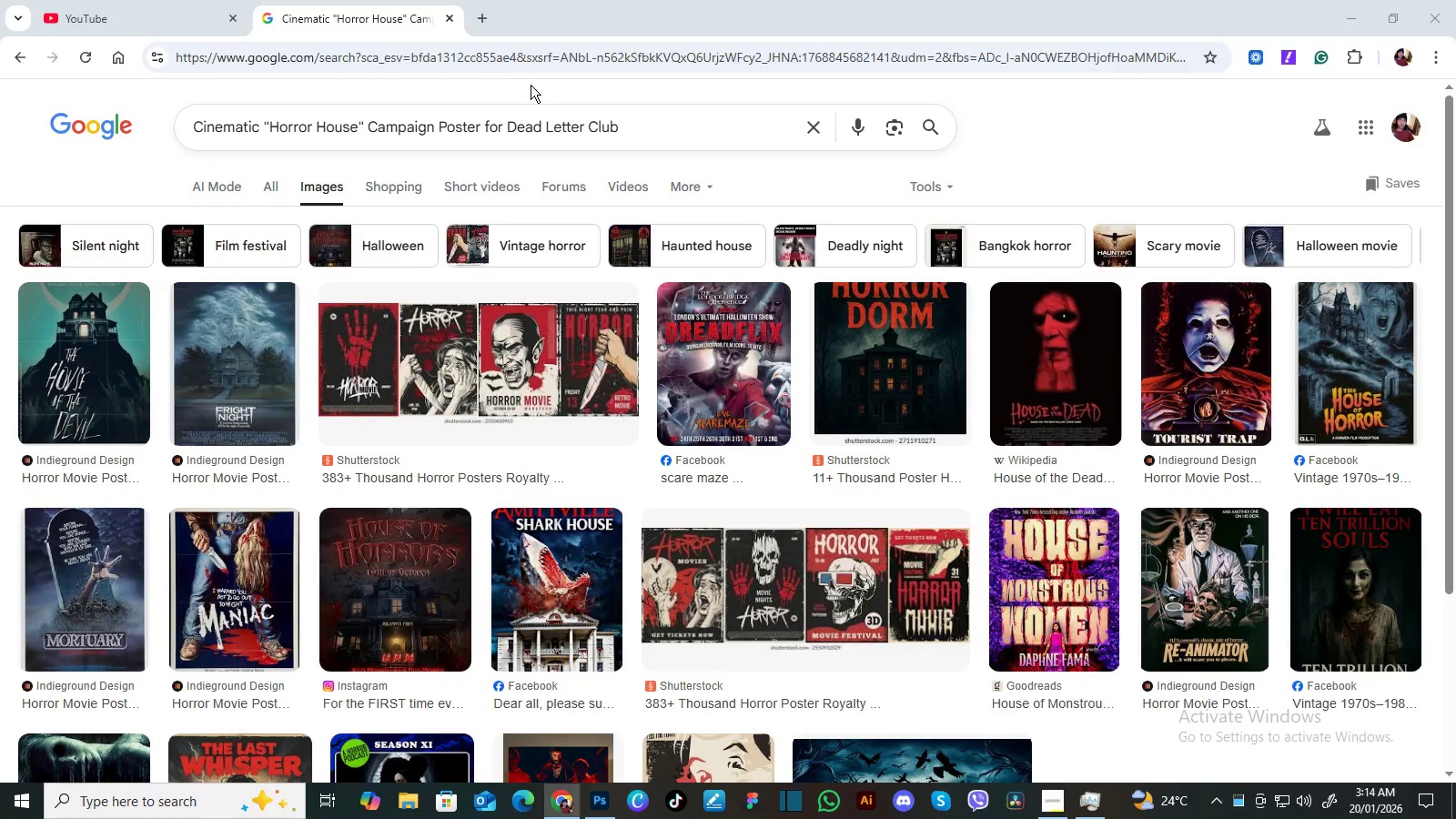 
left_click([547, 61])
 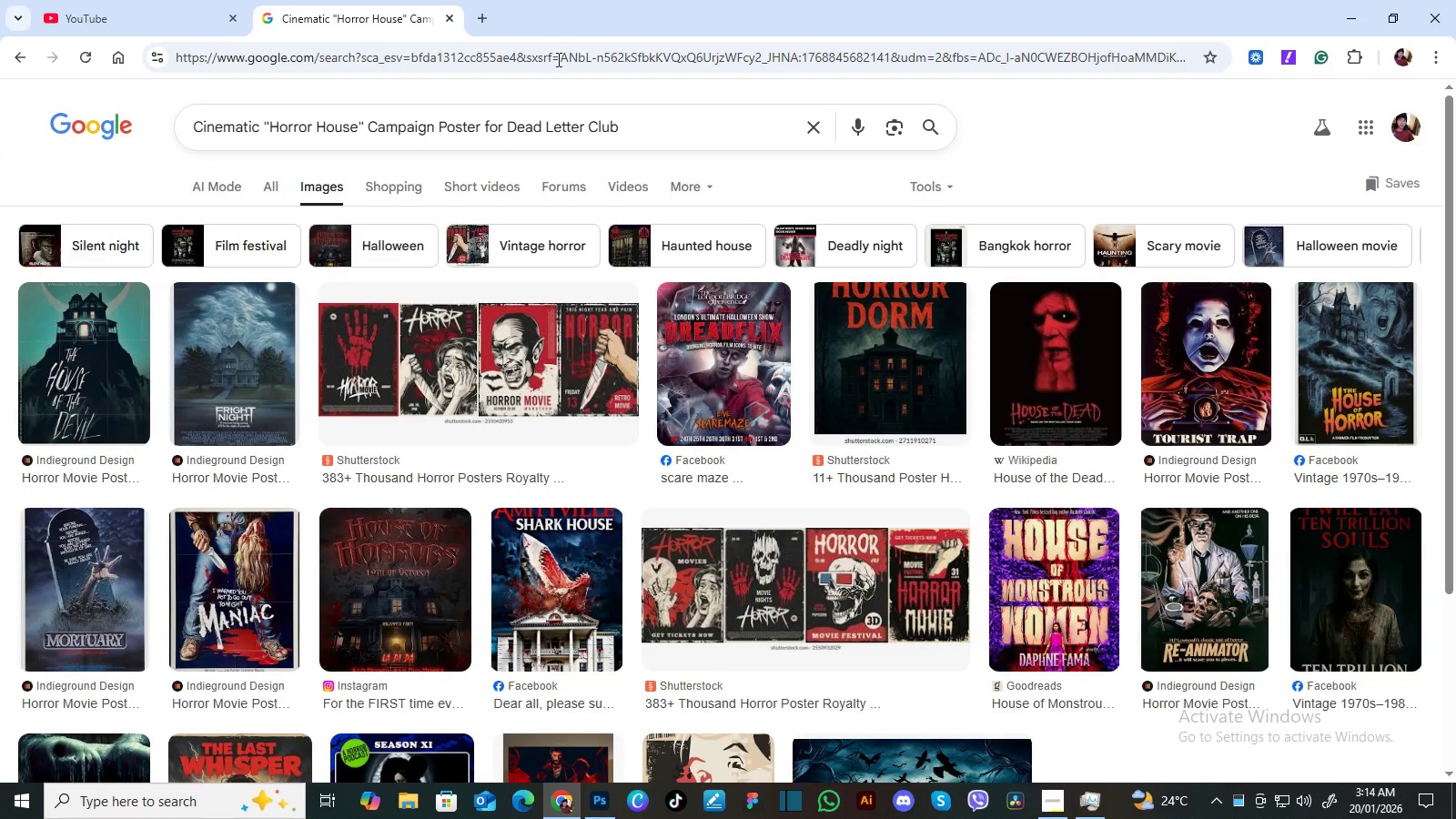 
left_click([560, 59])
 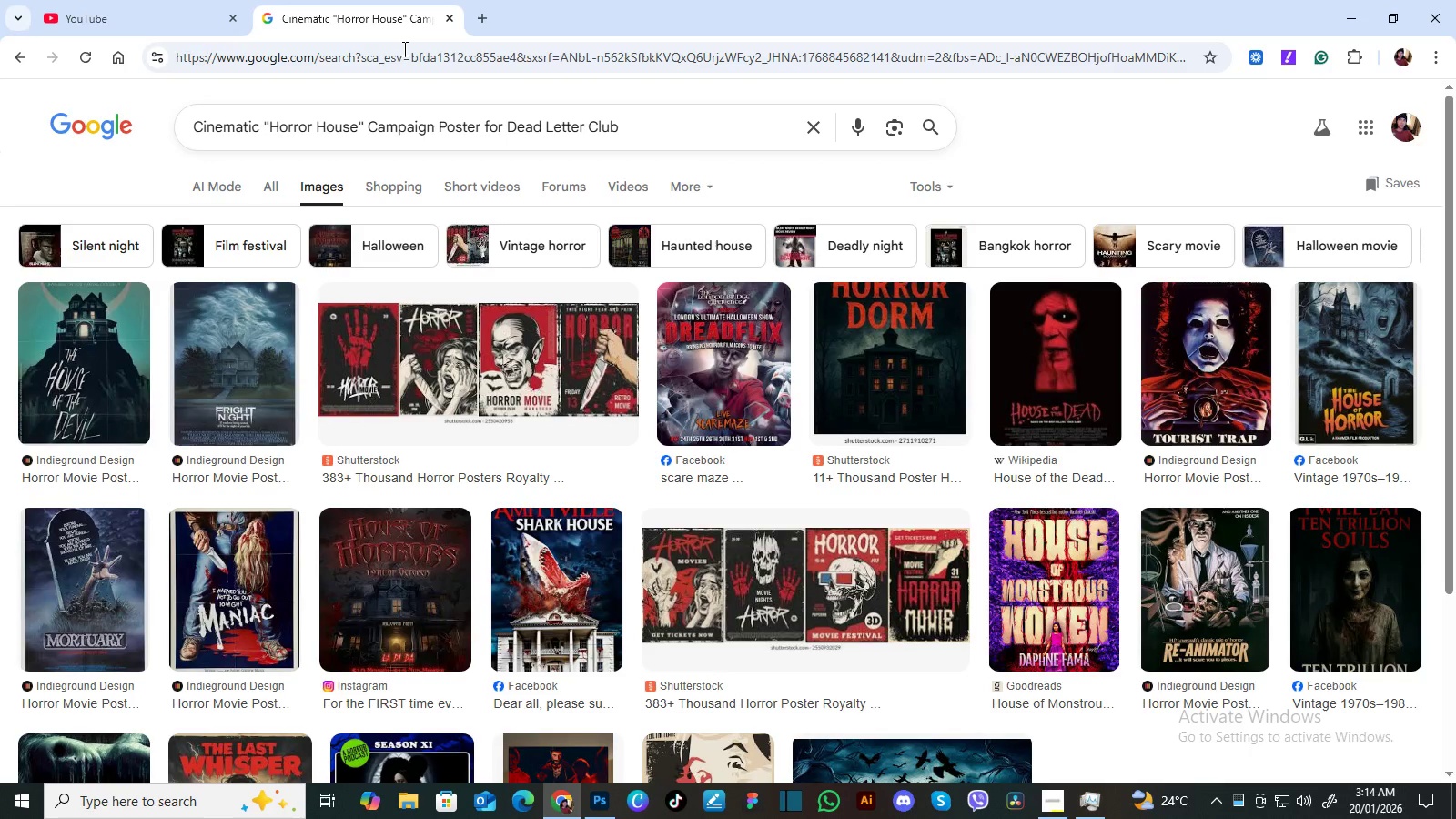 
left_click([172, 14])
 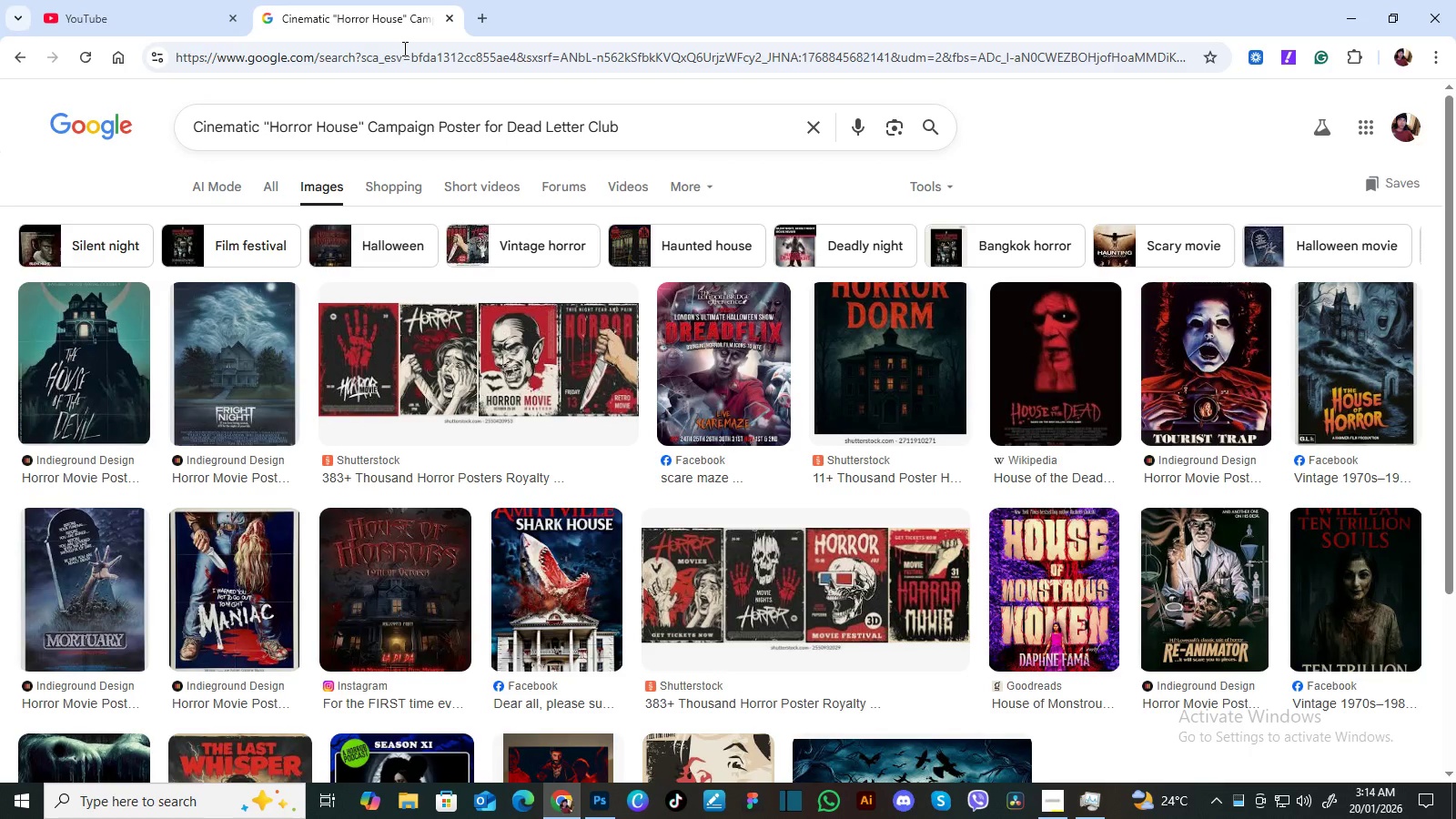 
double_click([180, 20])
 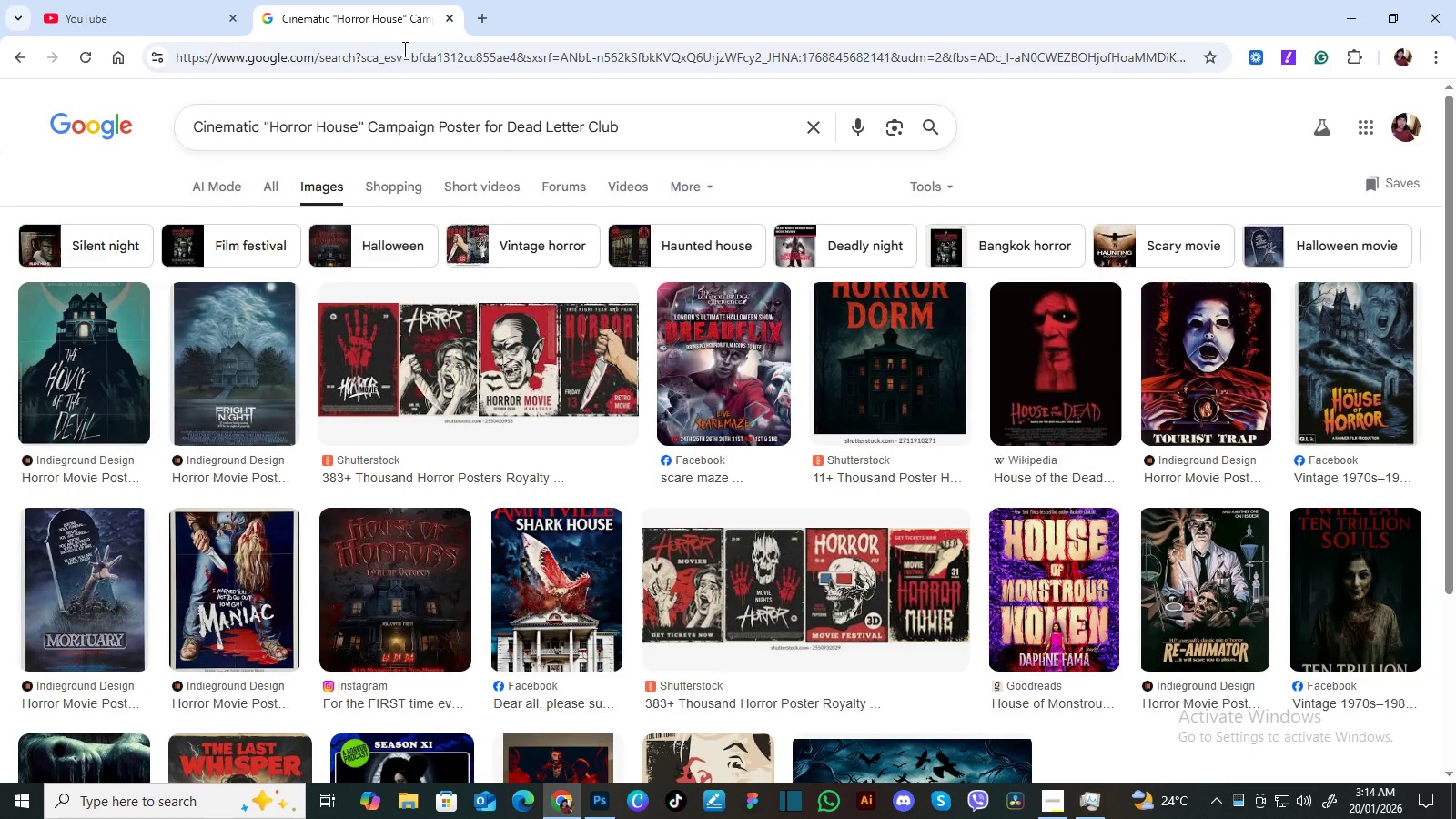 
left_click([180, 20])
 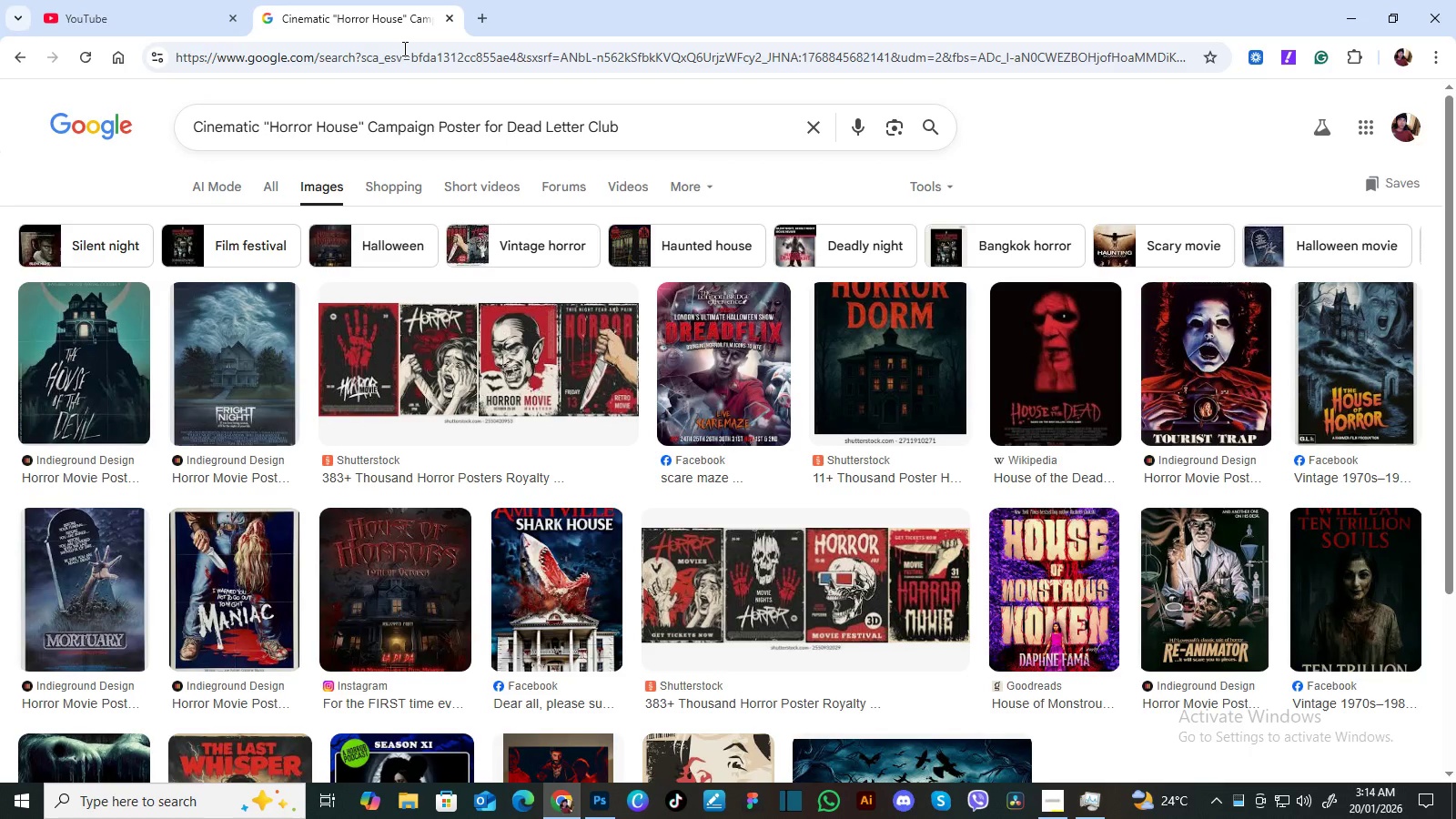 
wait(9.3)
 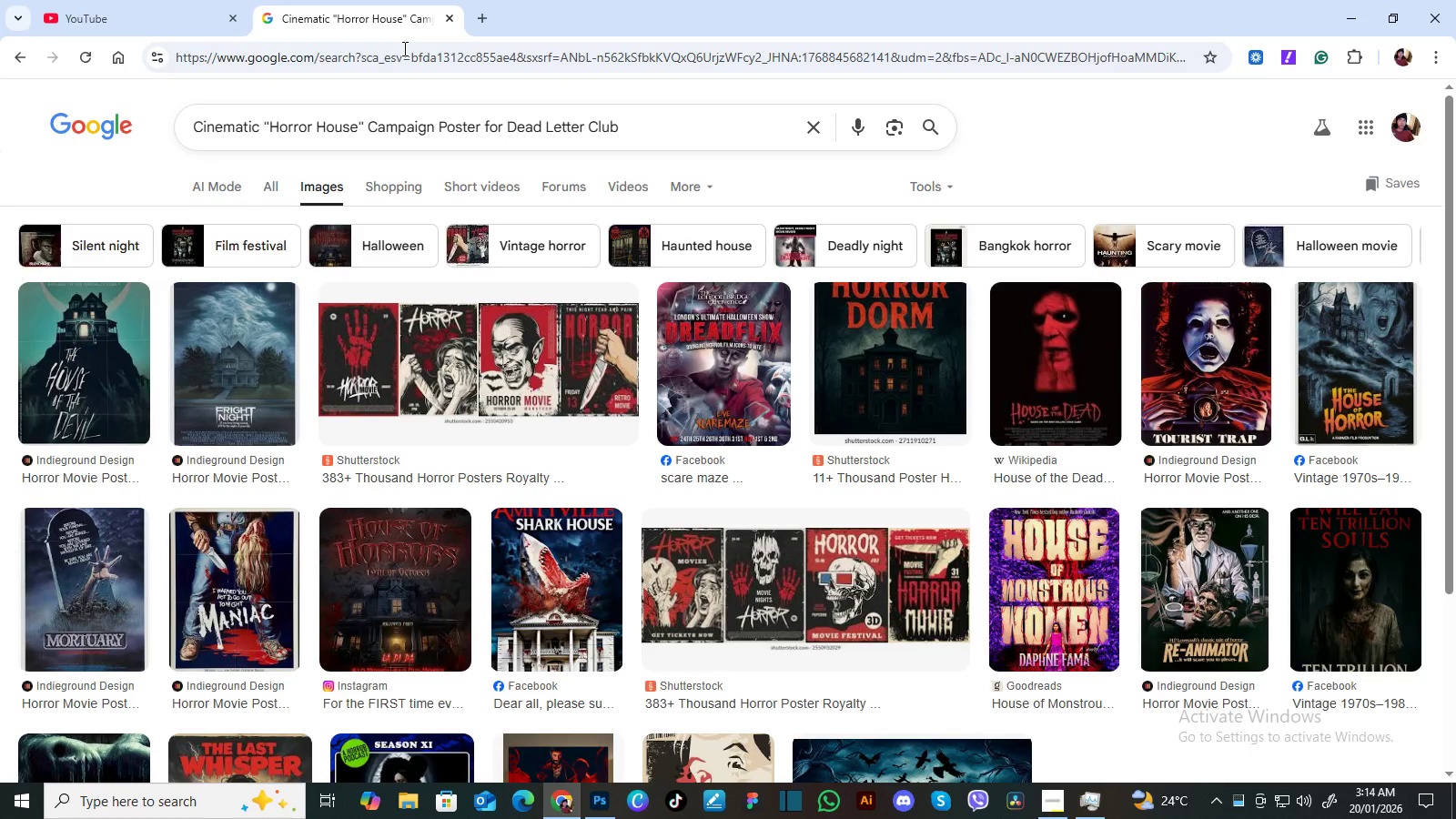 
left_click([616, 805])
 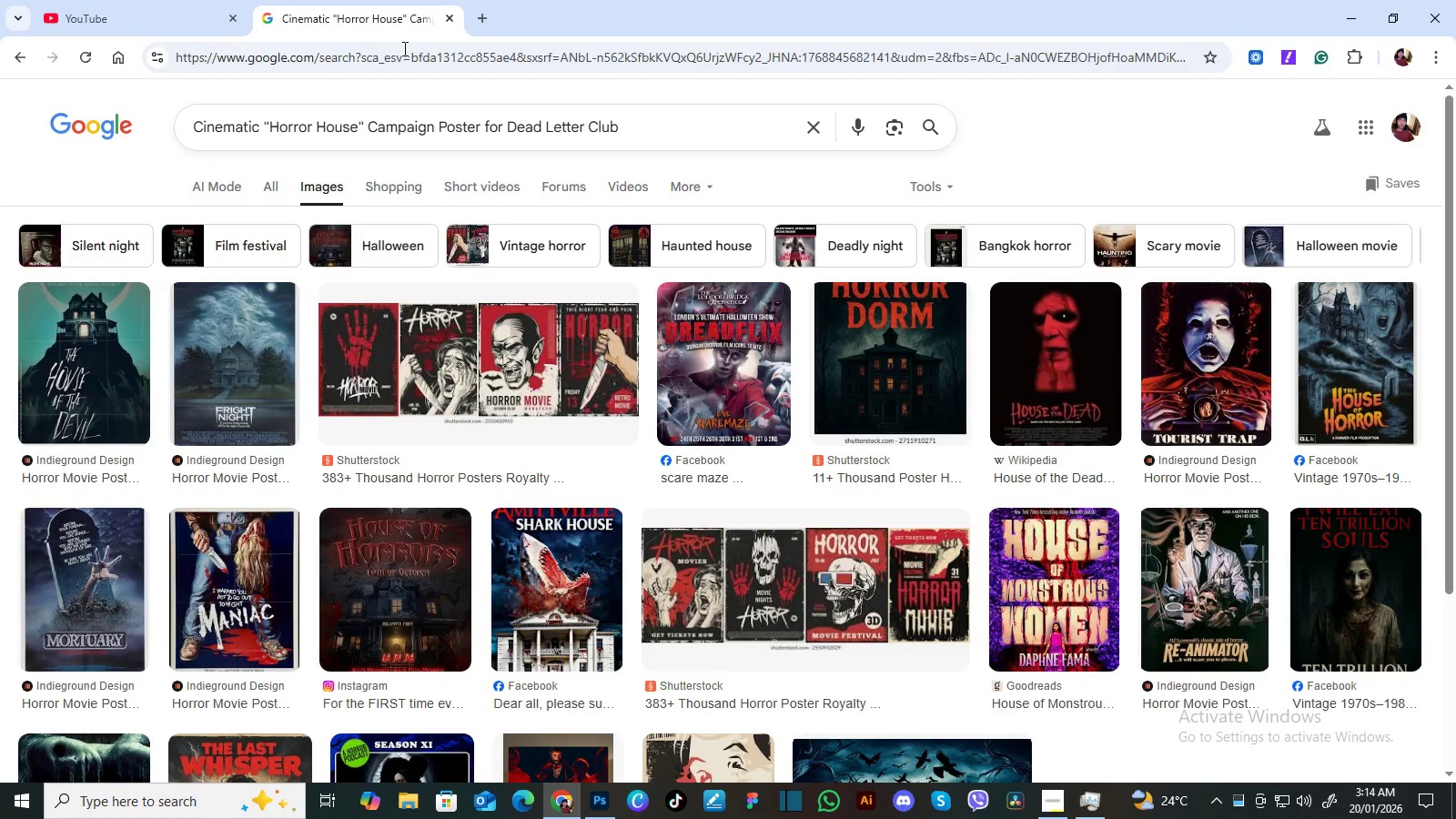 
left_click([895, 217])
 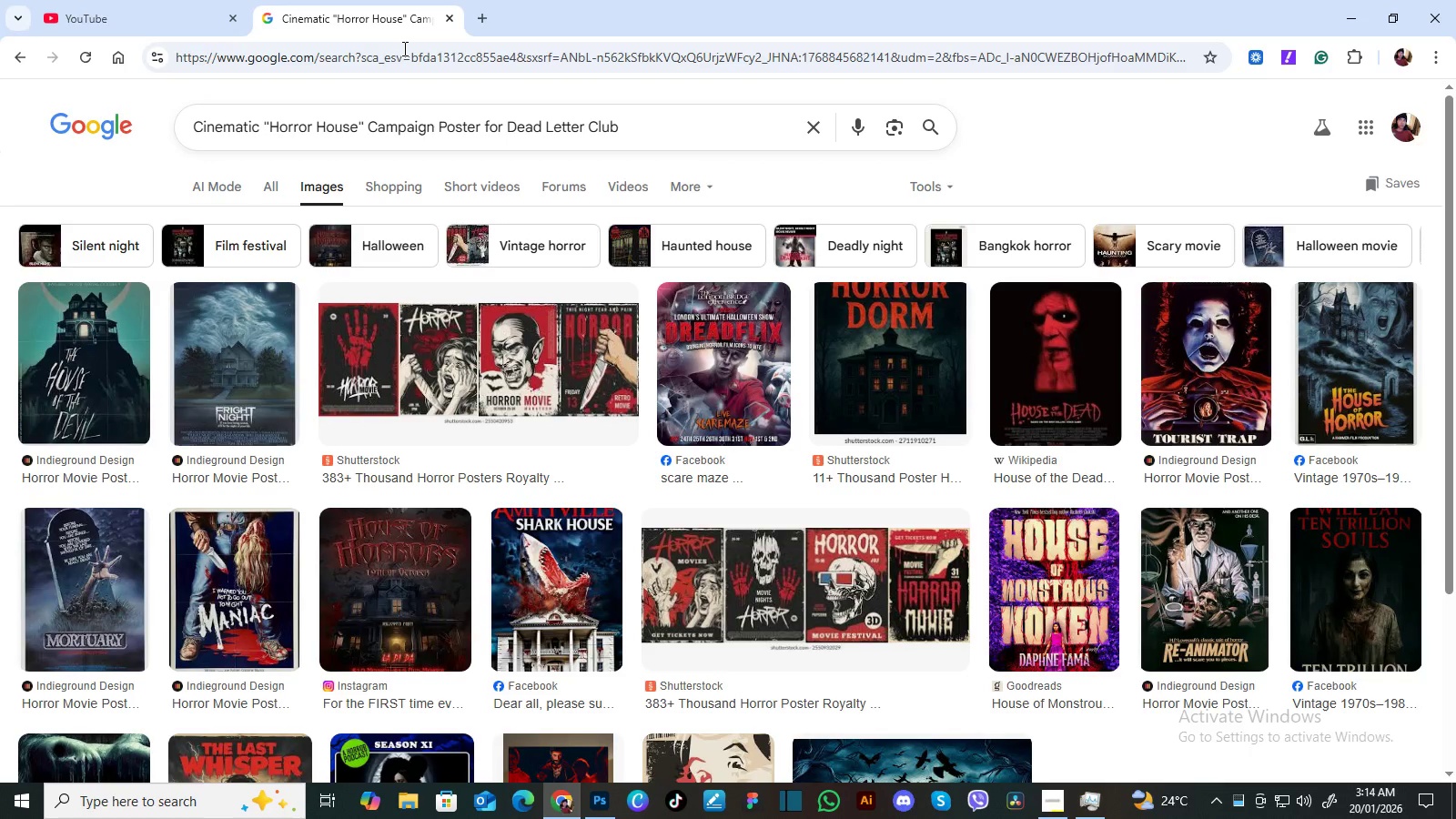 
left_click([571, 804])
 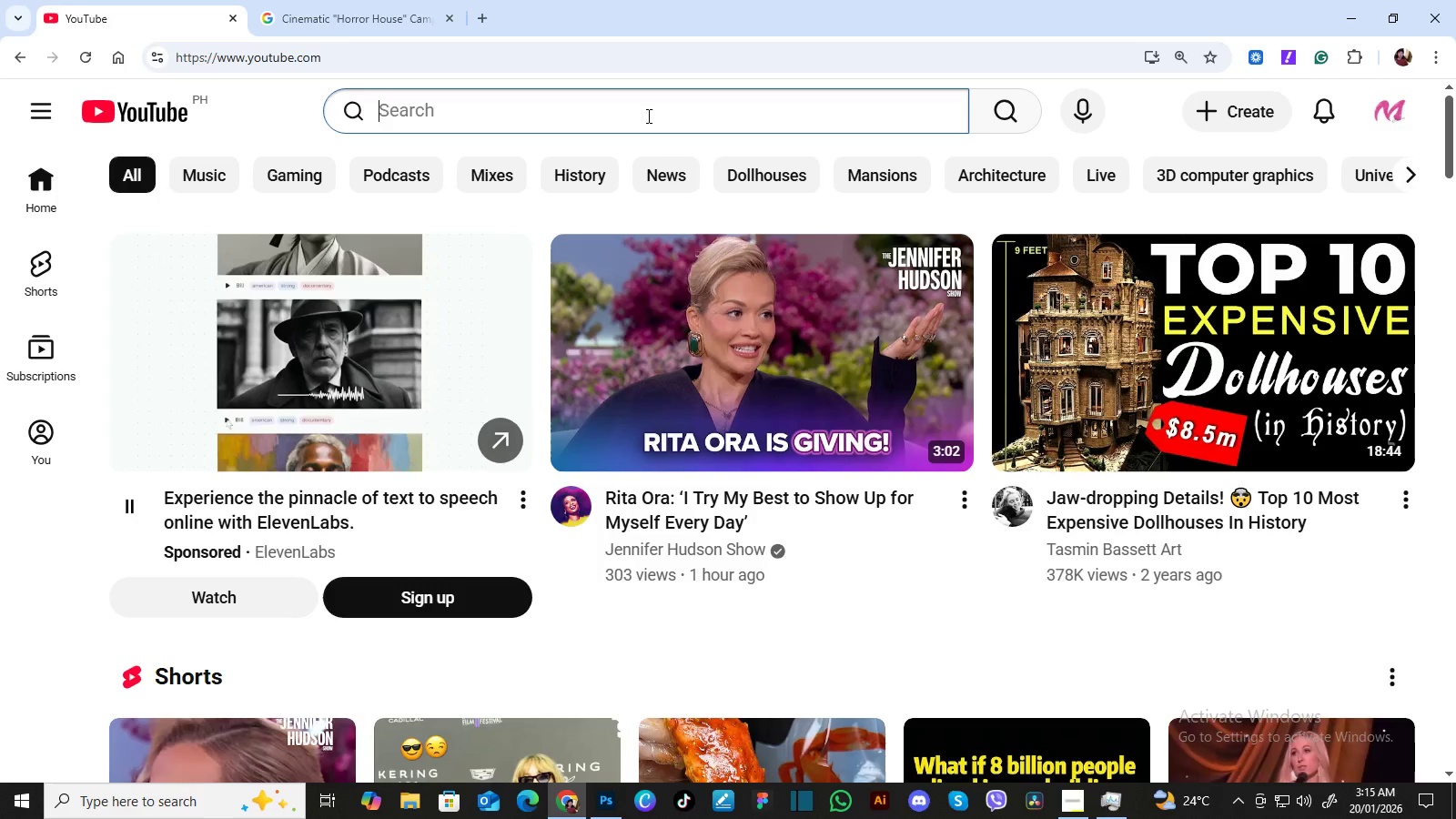 
wait(10.58)
 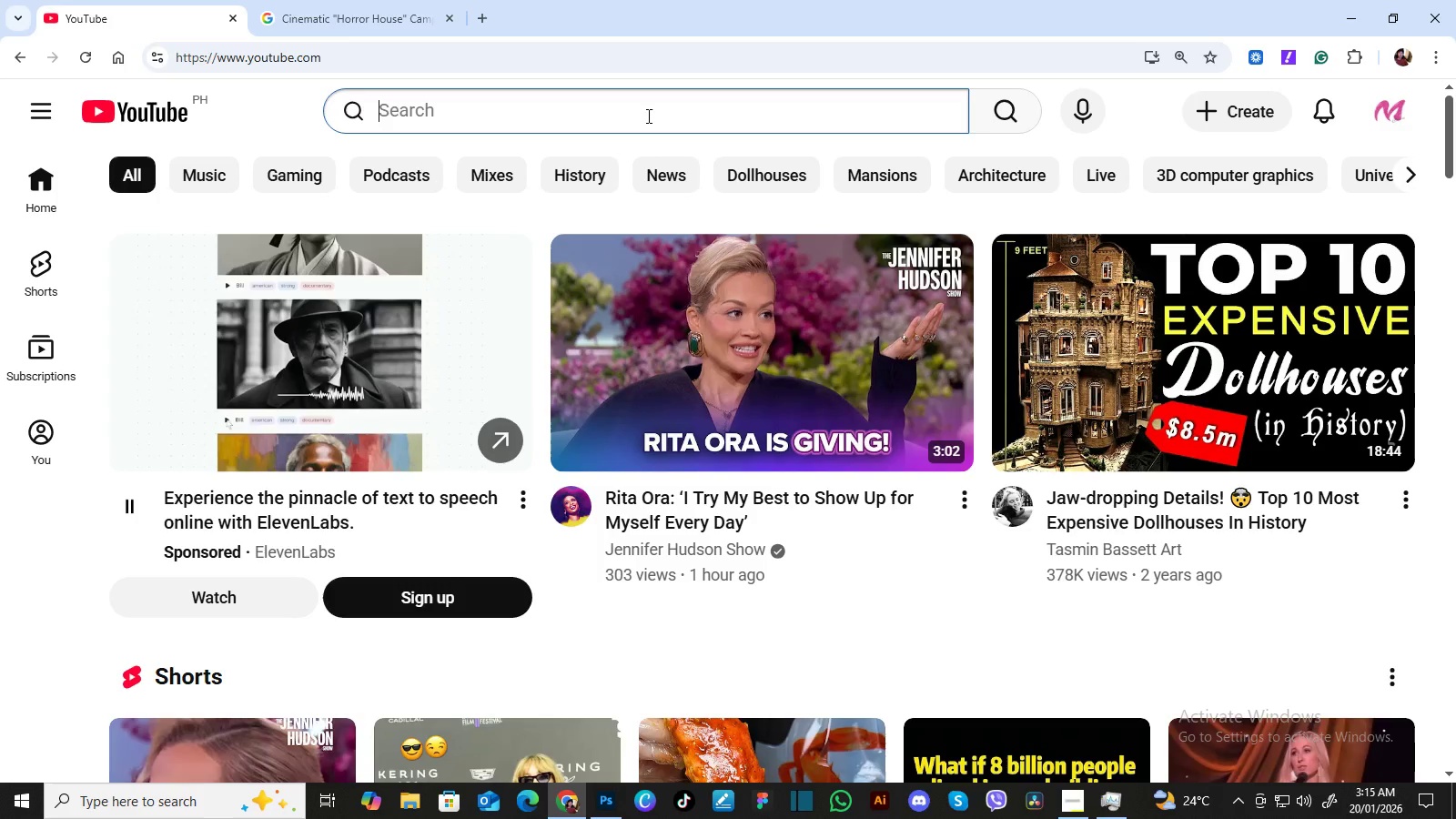 
type(how )
 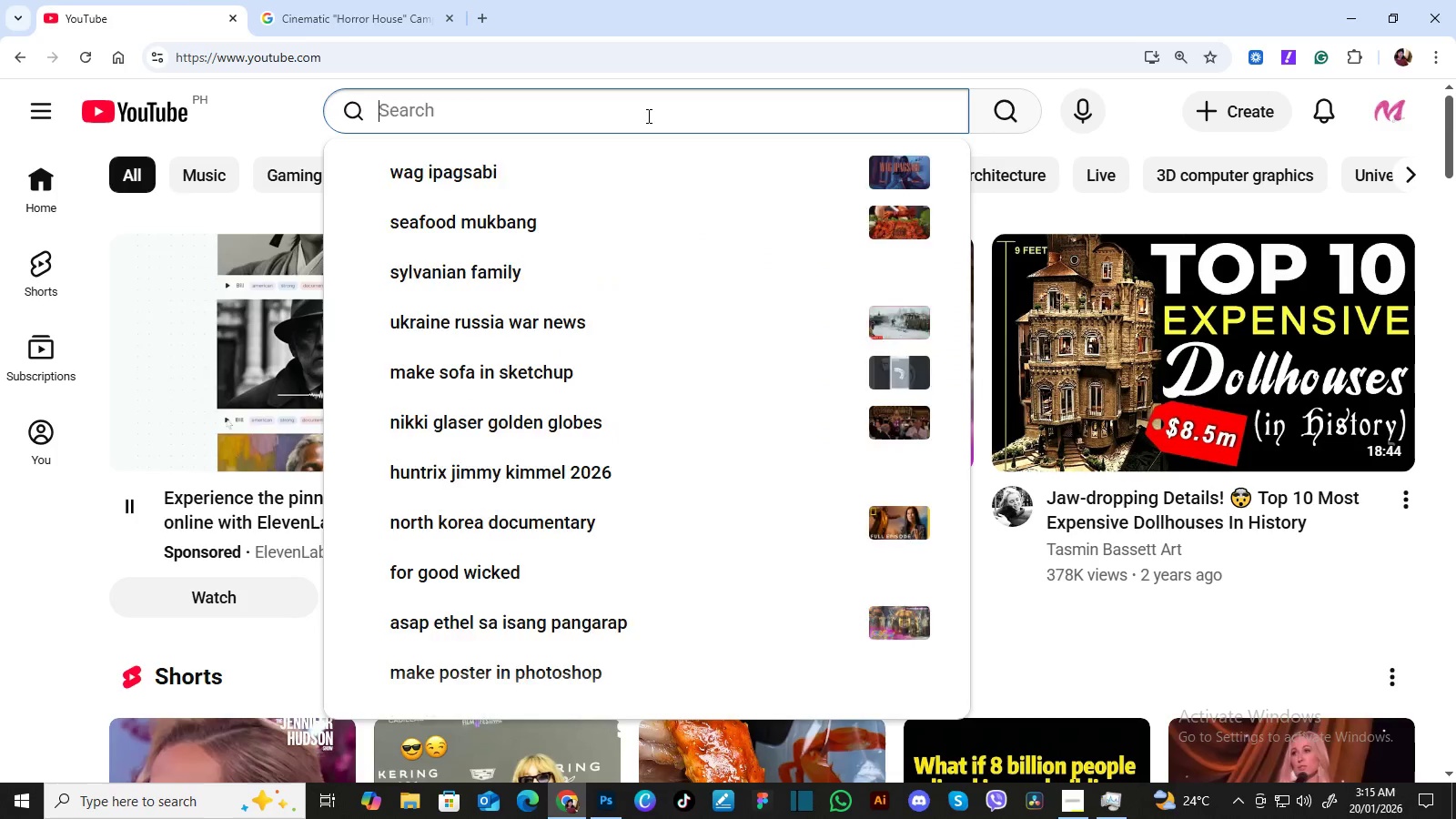 
wait(6.45)
 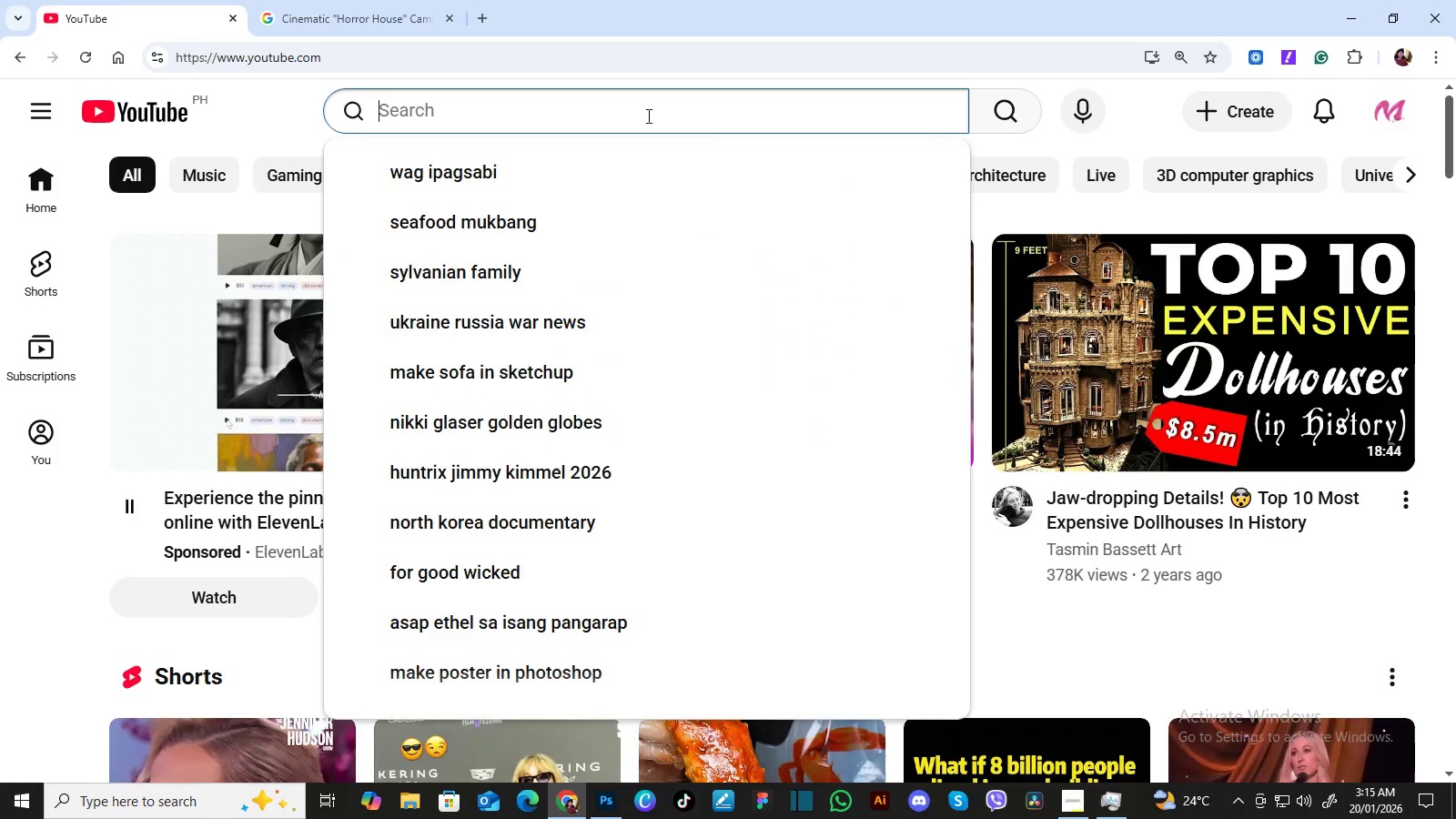 
type(to use noise in photo)
 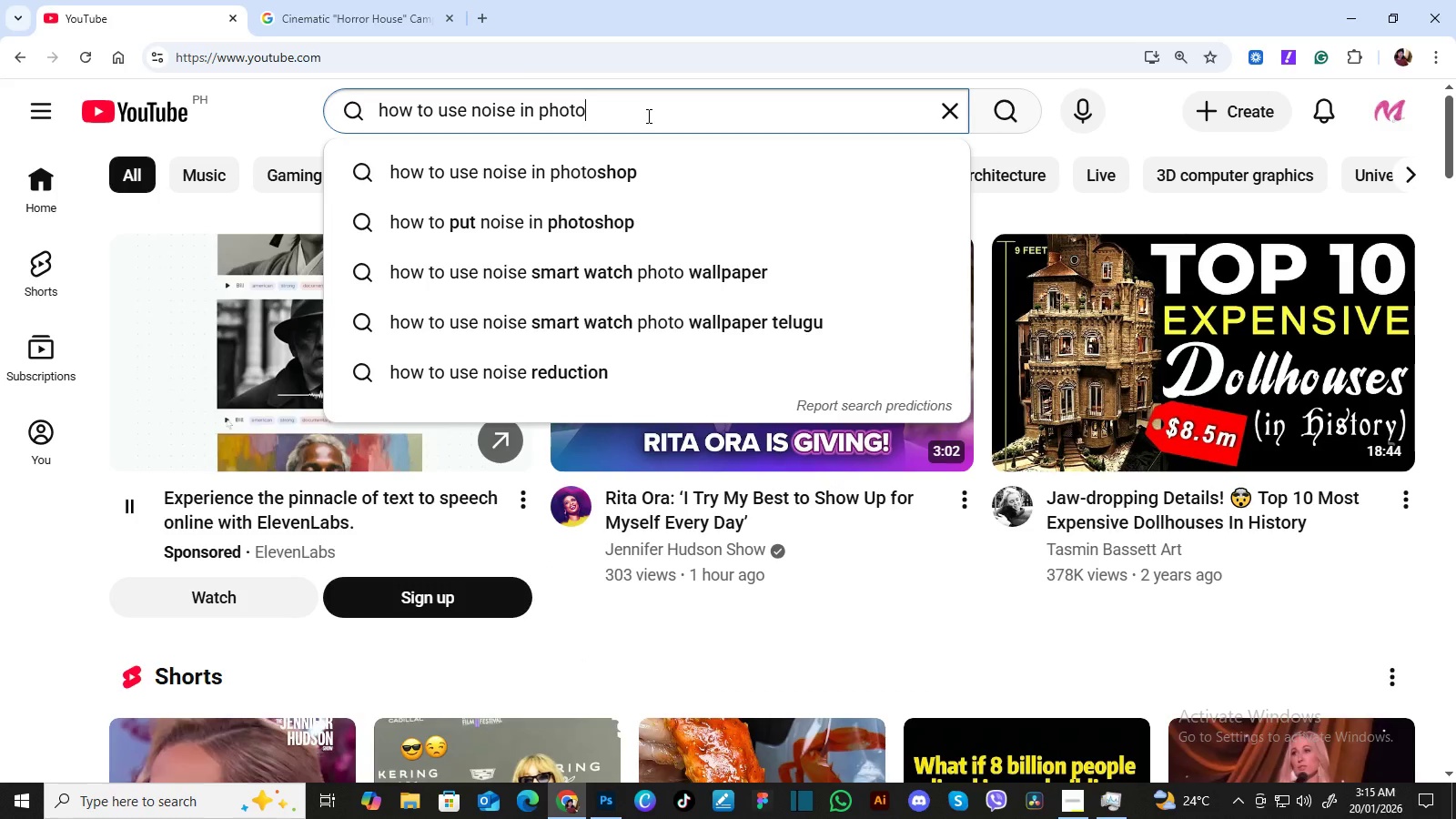 
key(ArrowDown)
 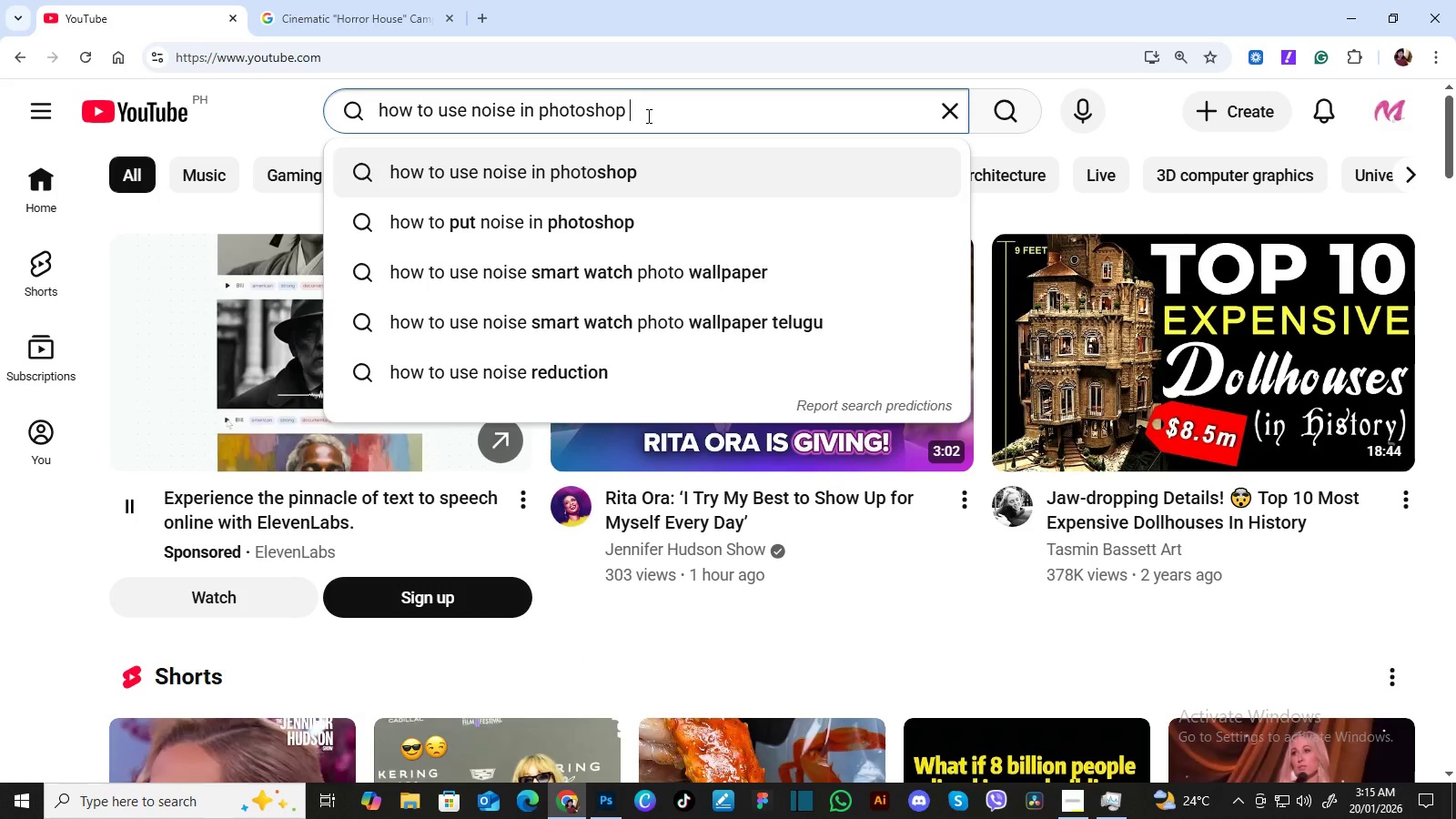 
type( wit)
 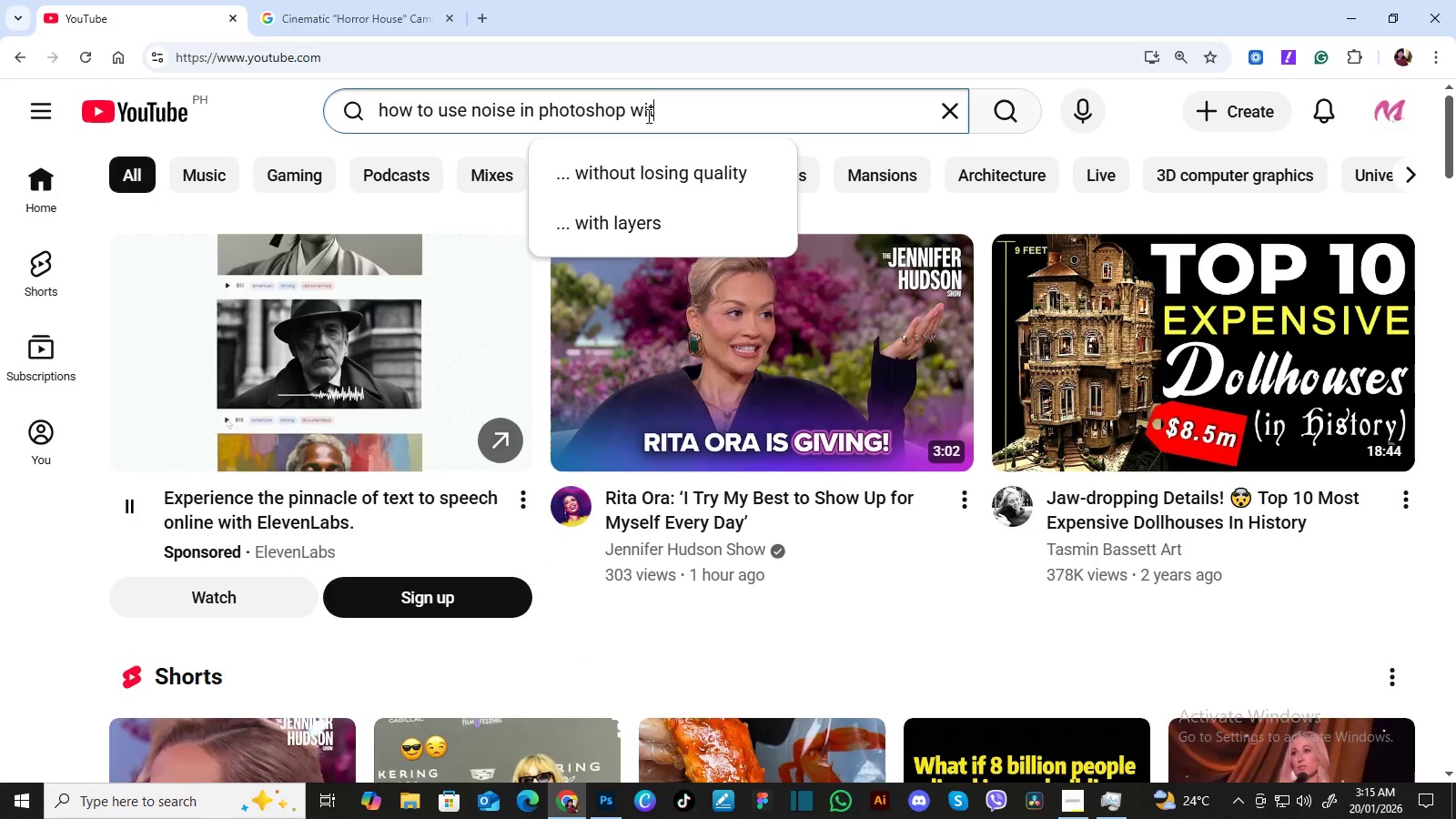 
key(ArrowDown)
 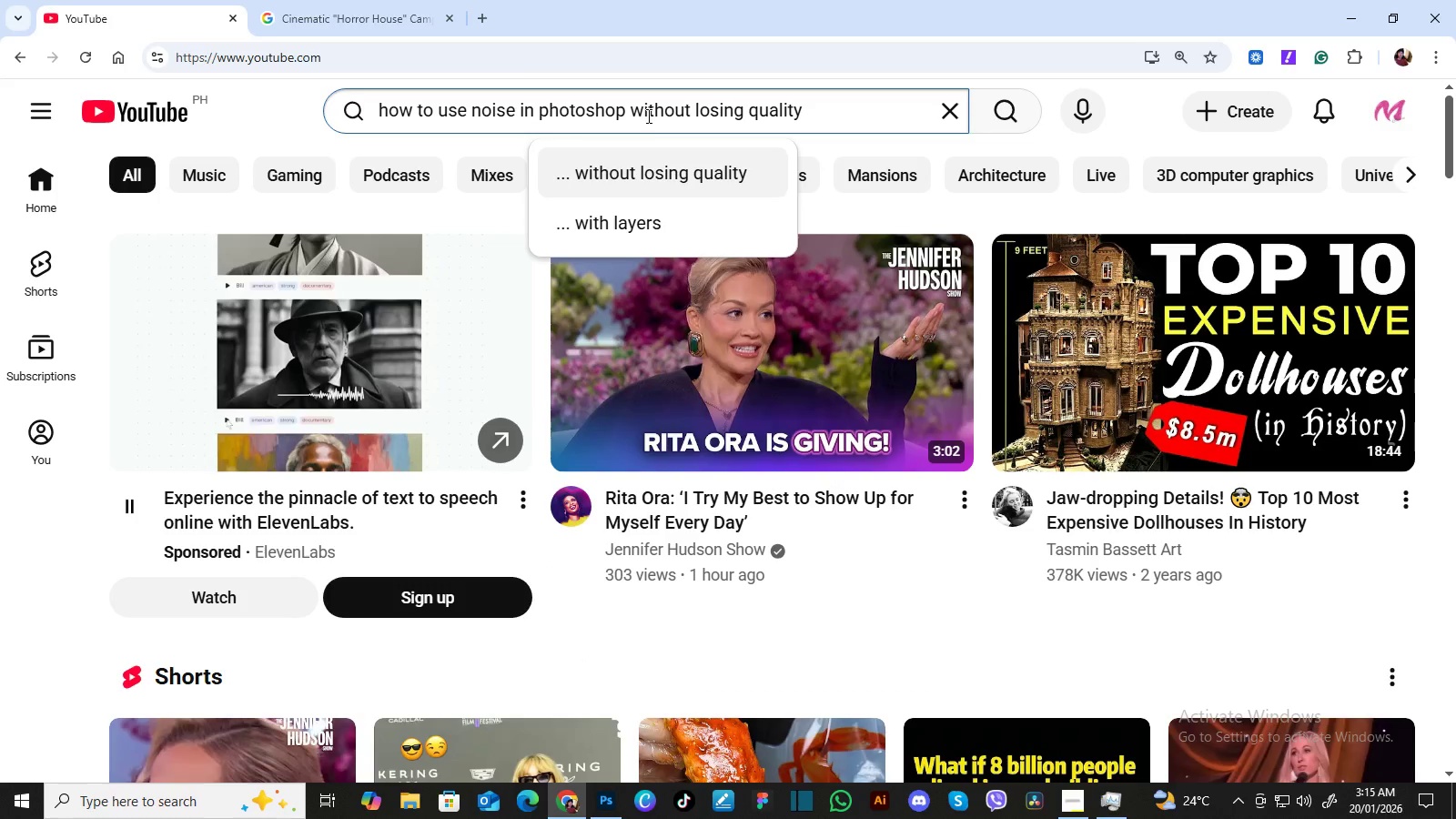 
key(Enter)
 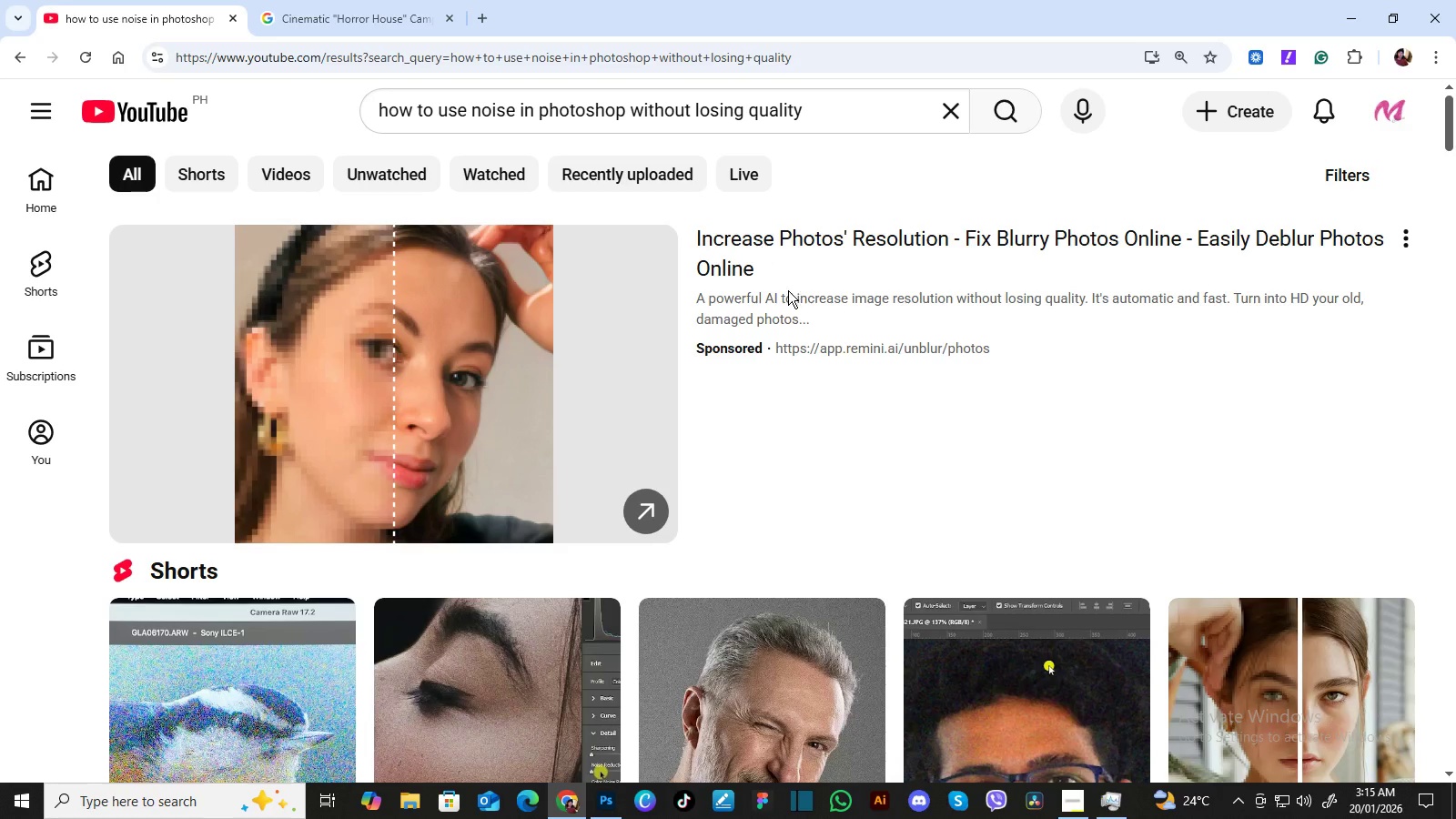 
wait(5.25)
 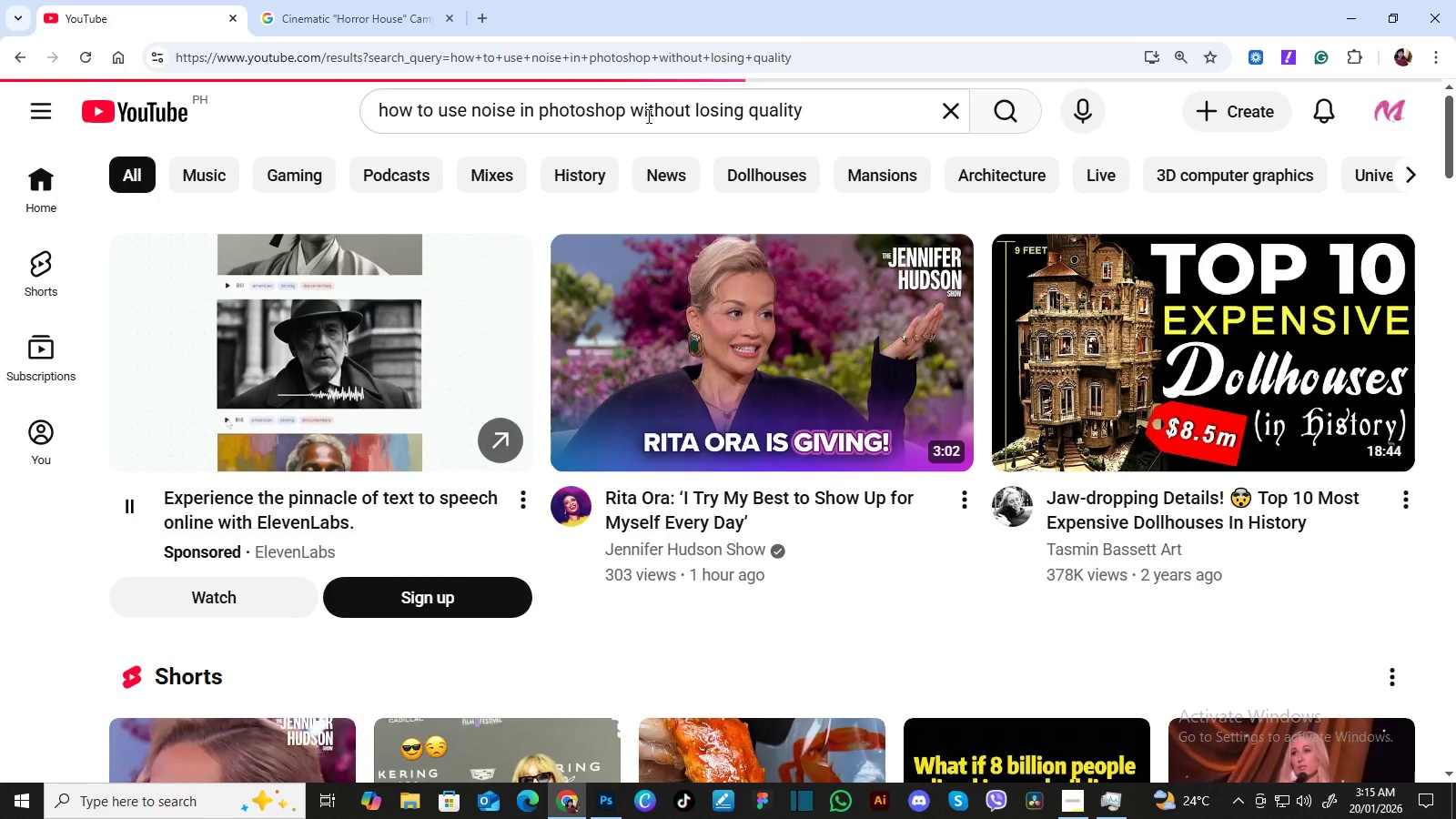 
scroll: coordinate [814, 349], scroll_direction: down, amount: 5.0
 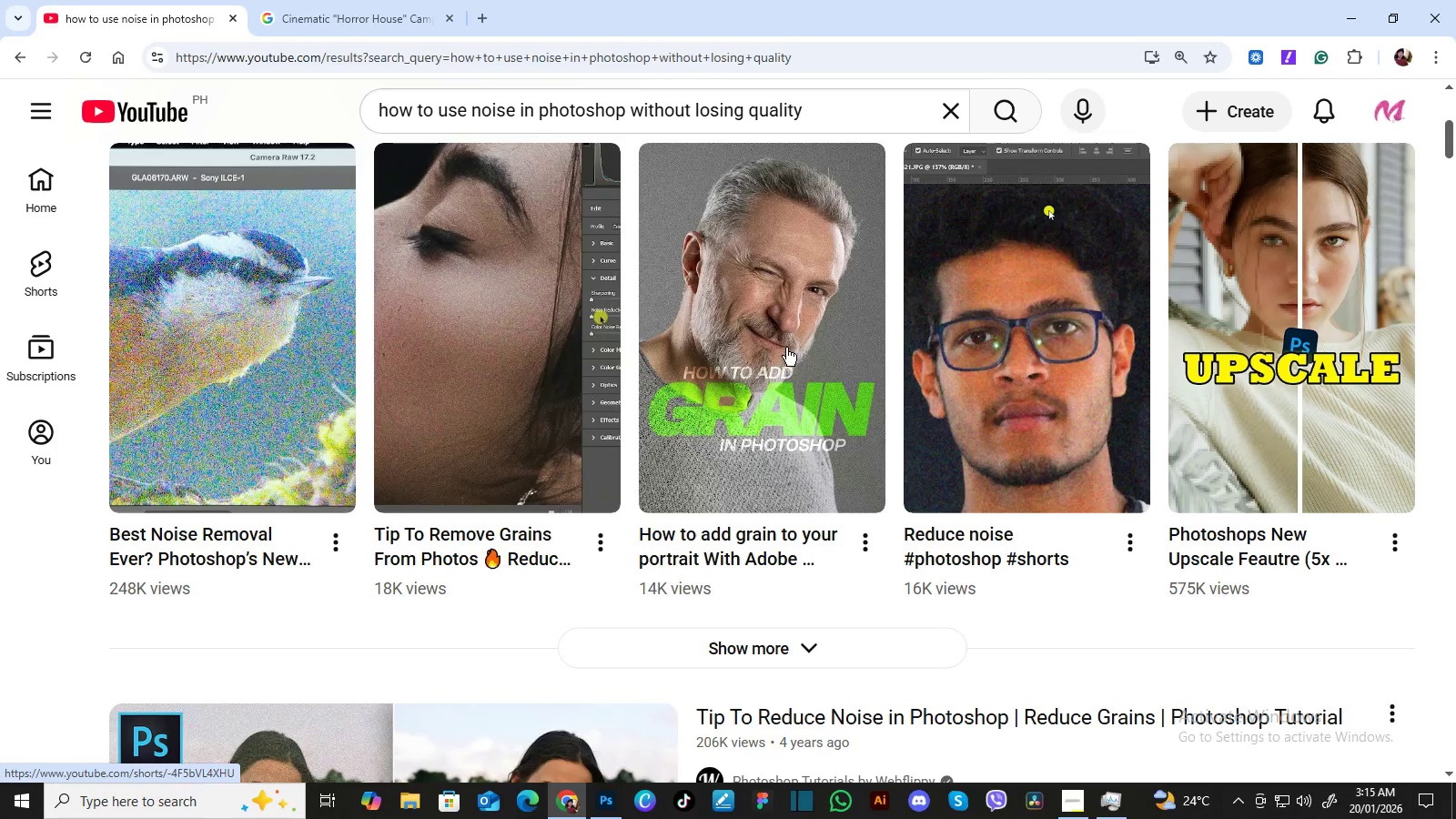 
left_click([786, 348])
 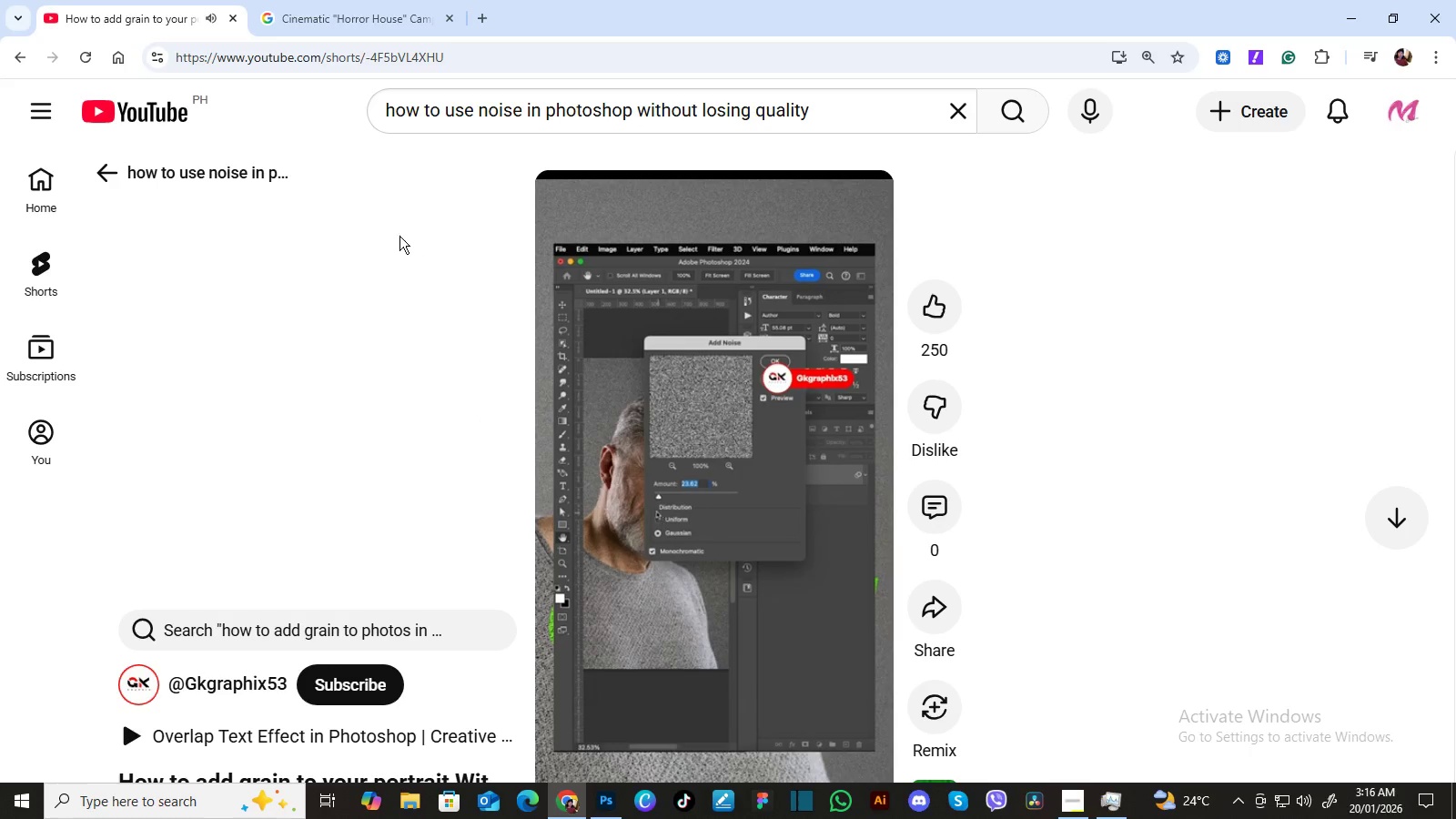 
wait(33.75)
 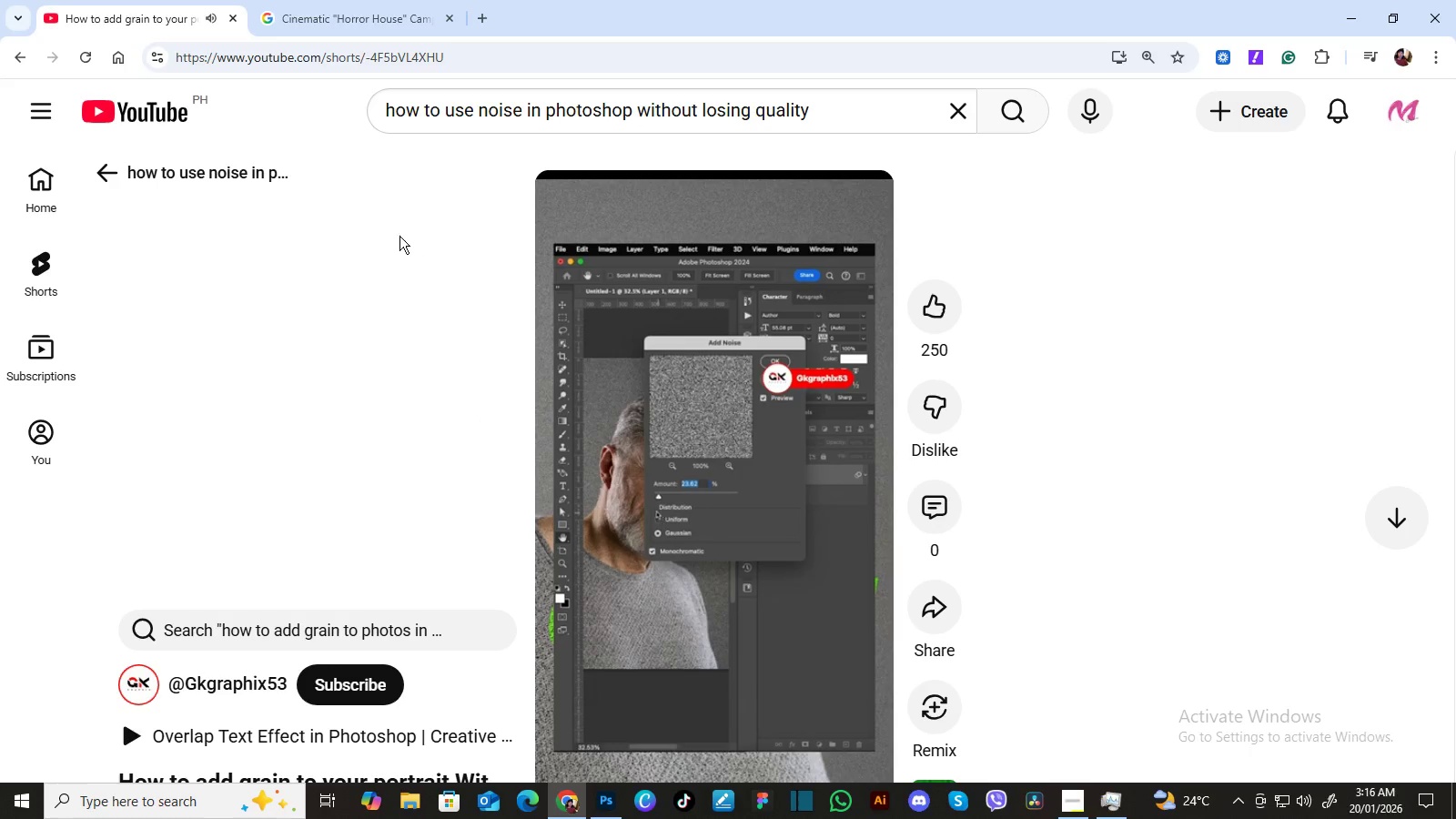 
left_click([1285, 674])
 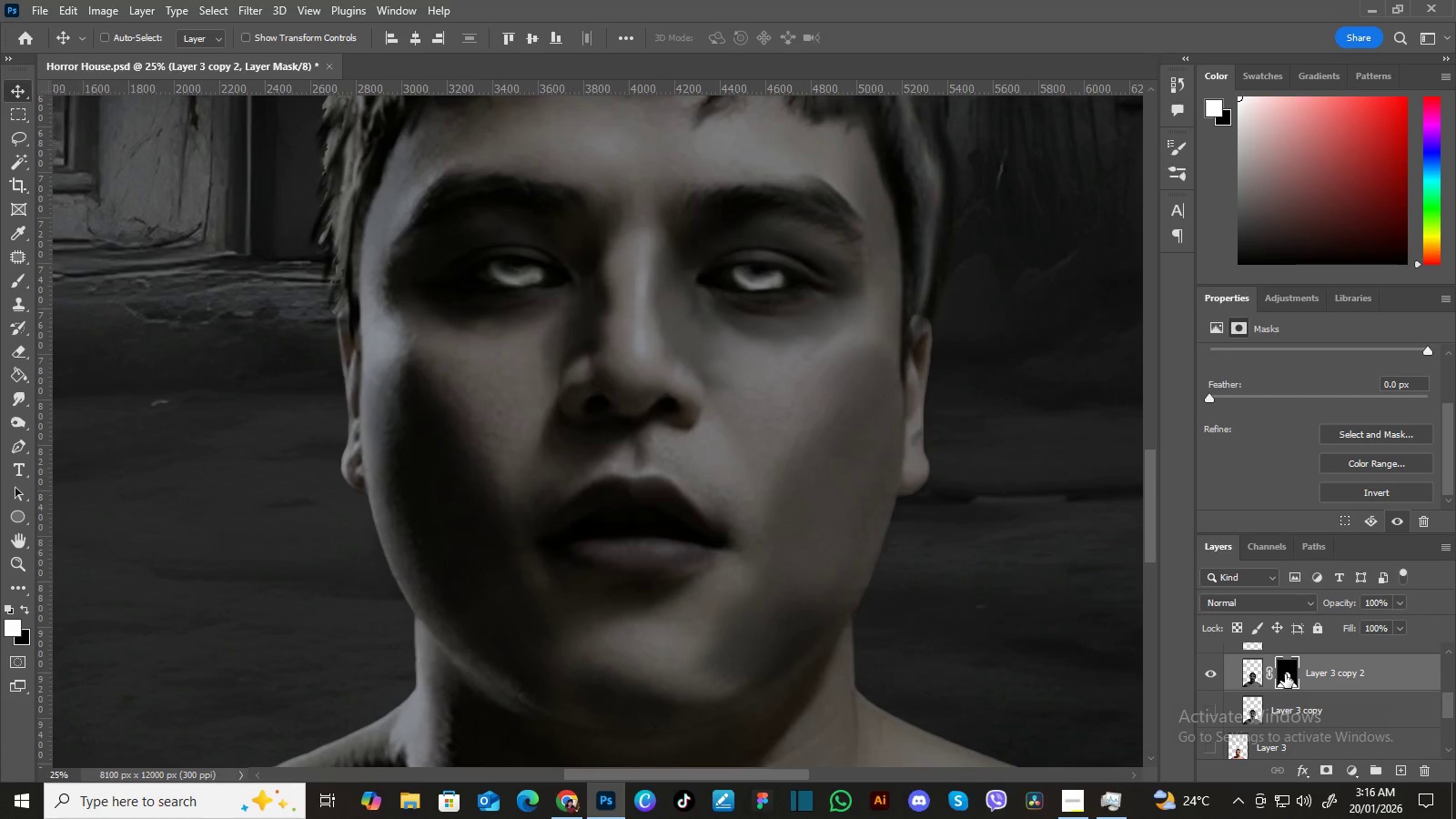 
key(Delete)
 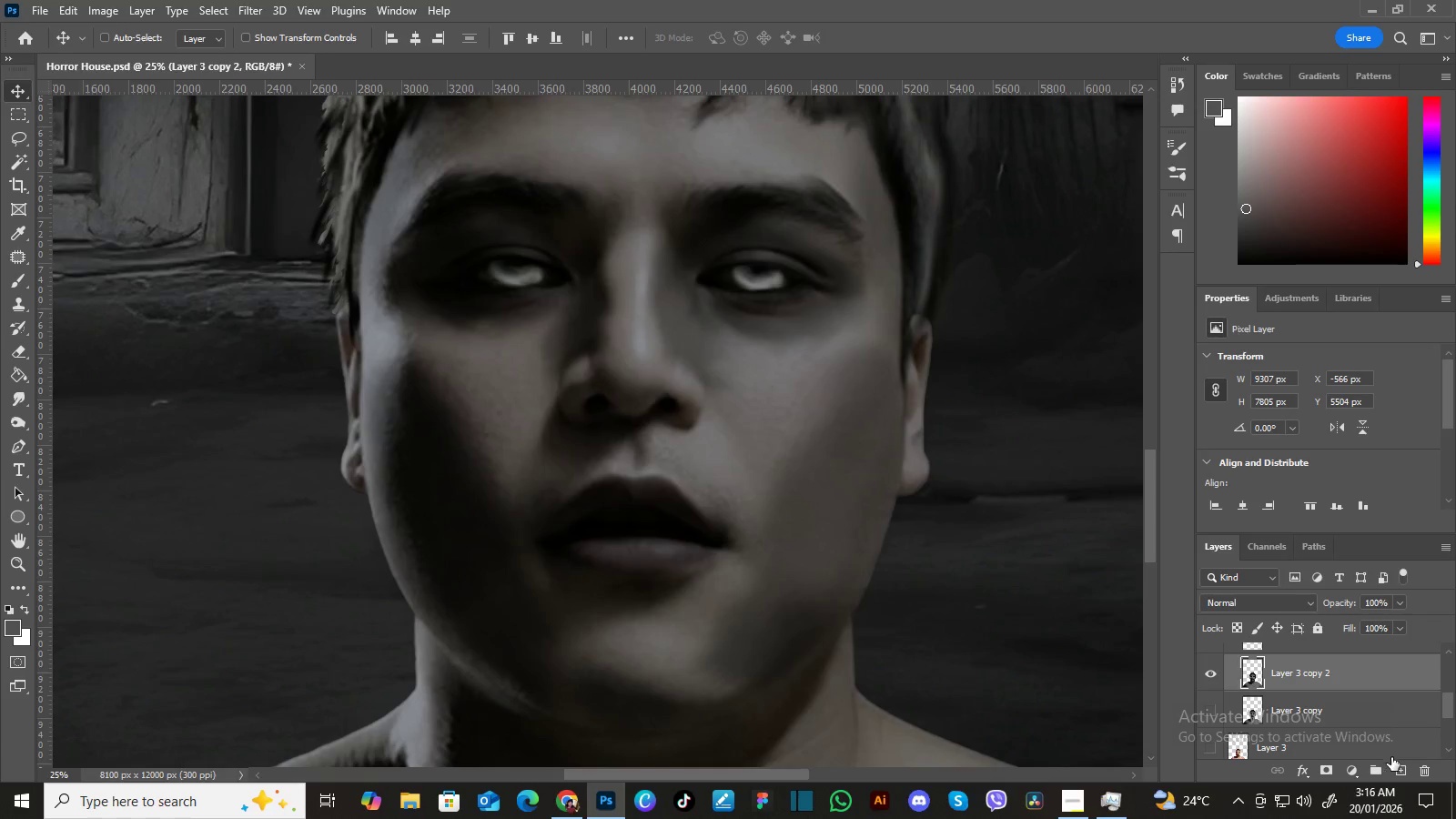 
left_click([1402, 767])
 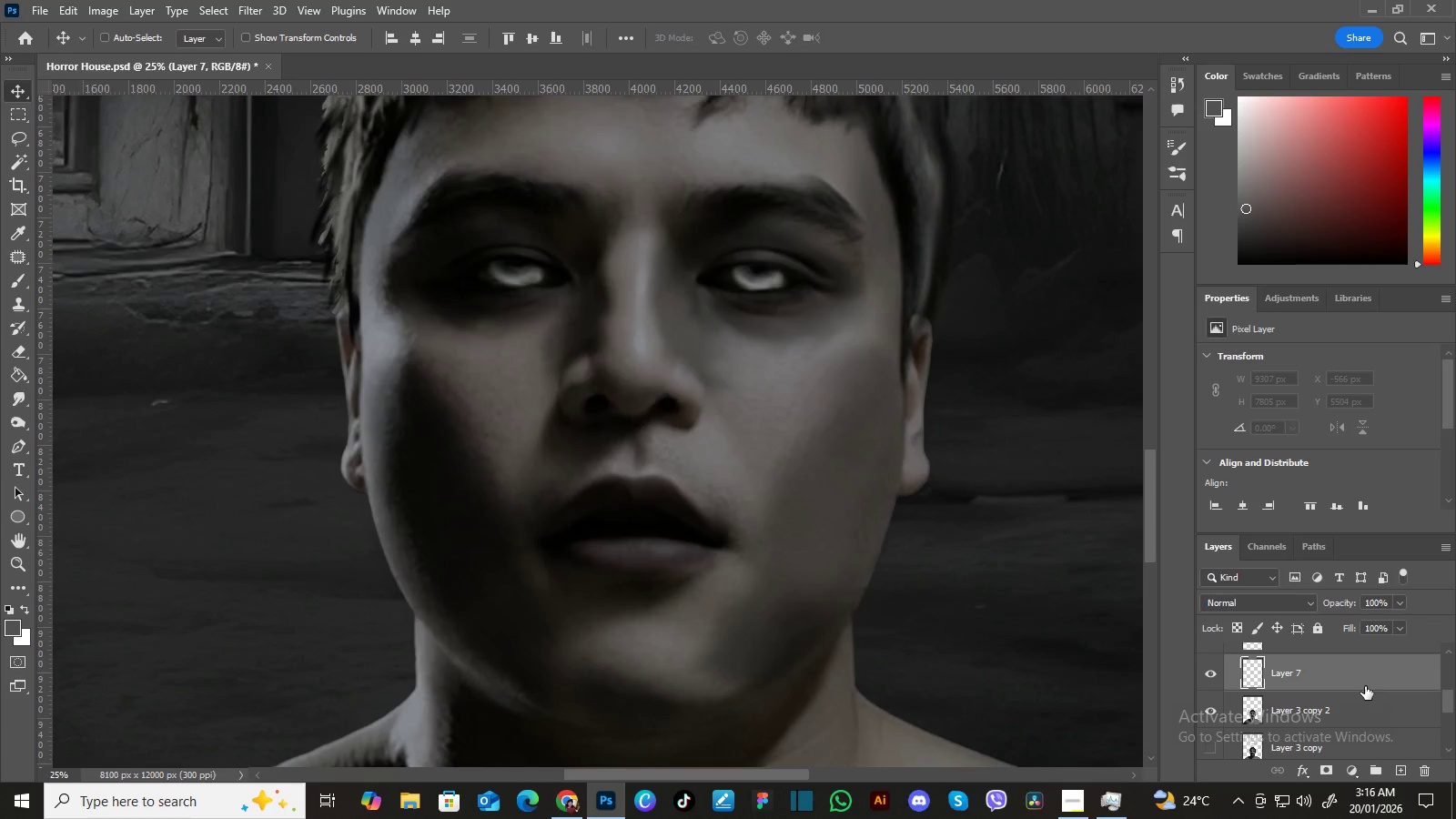 
right_click([1361, 674])
 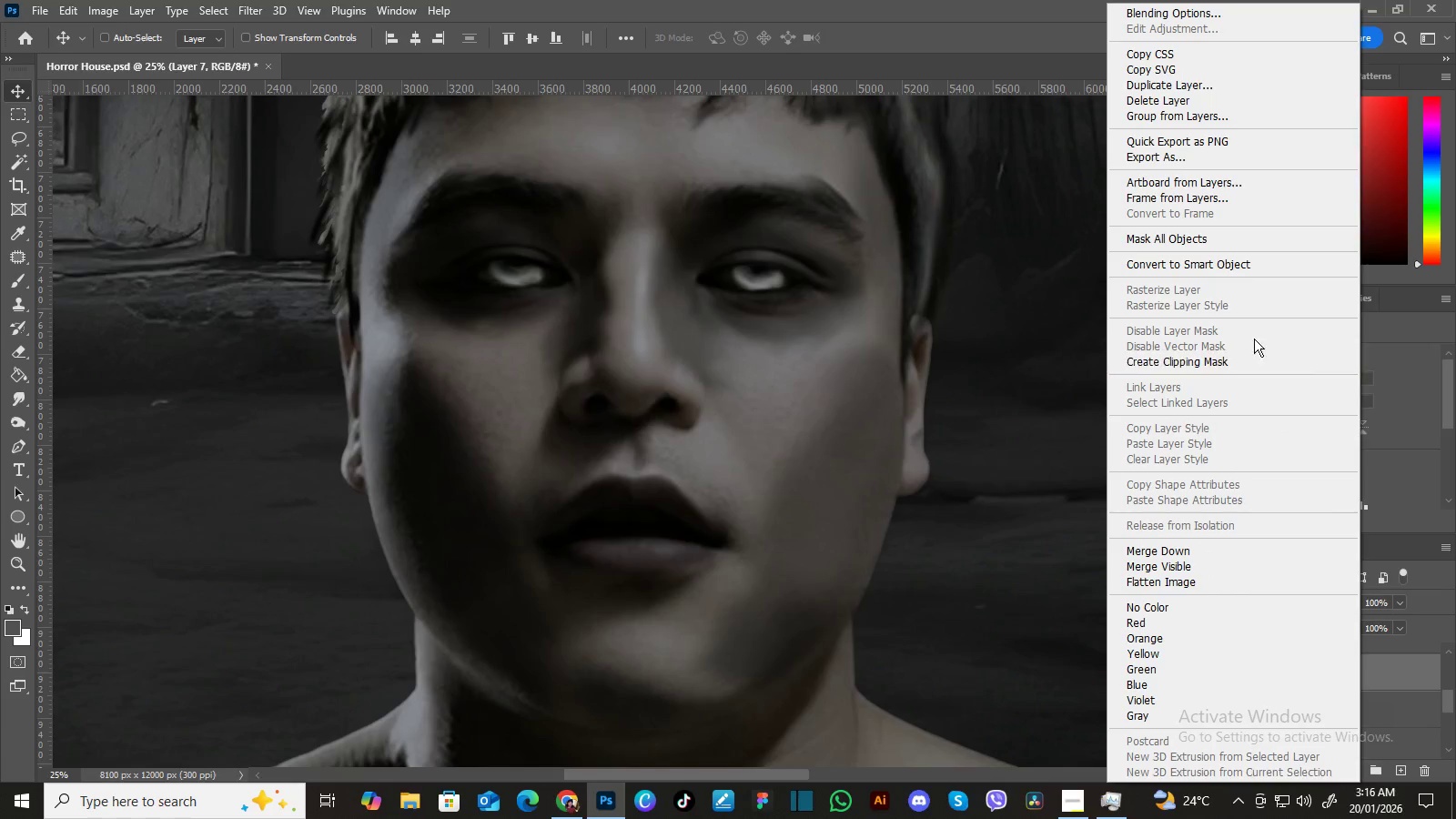 
left_click([1242, 263])
 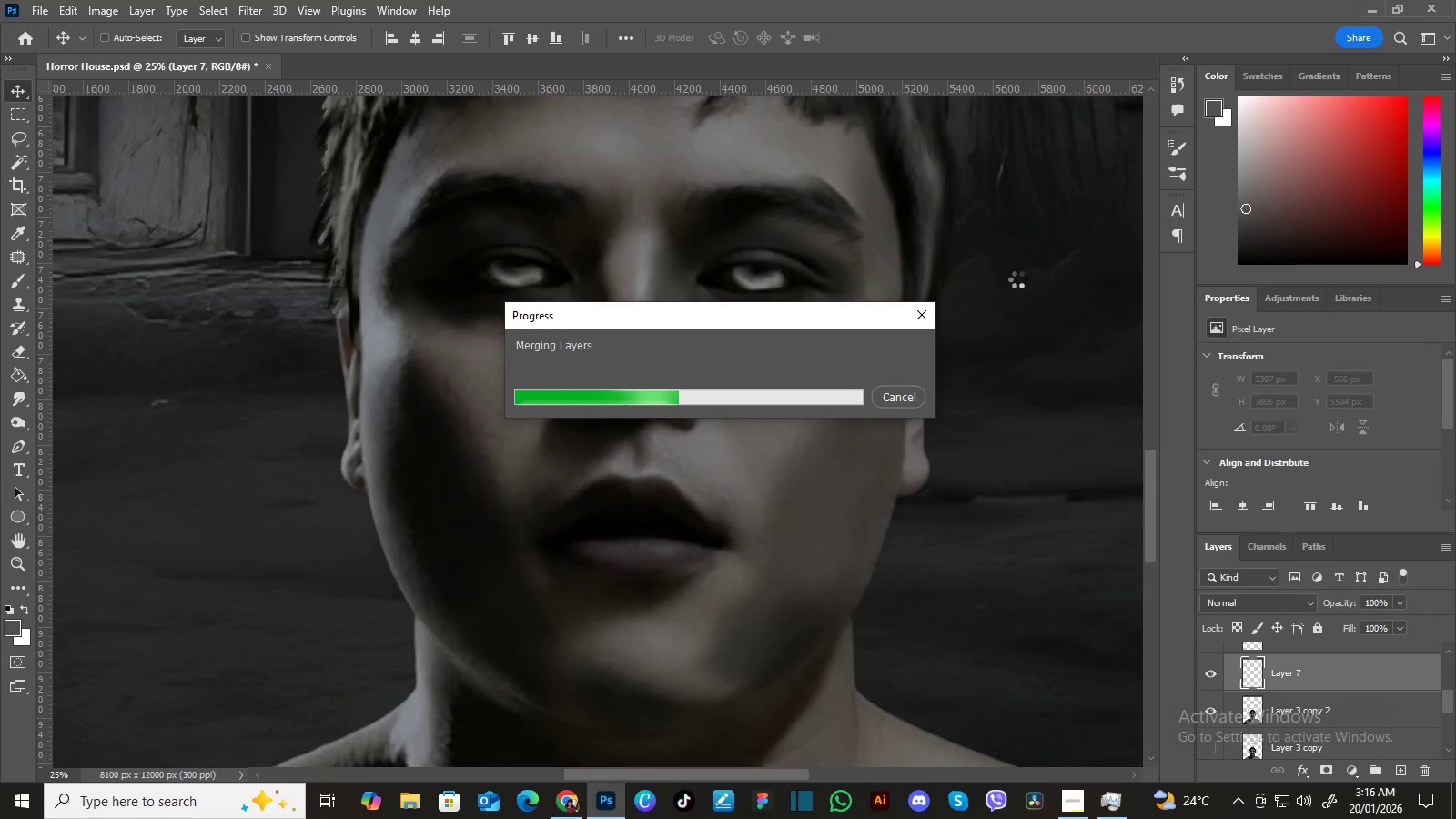 
wait(11.64)
 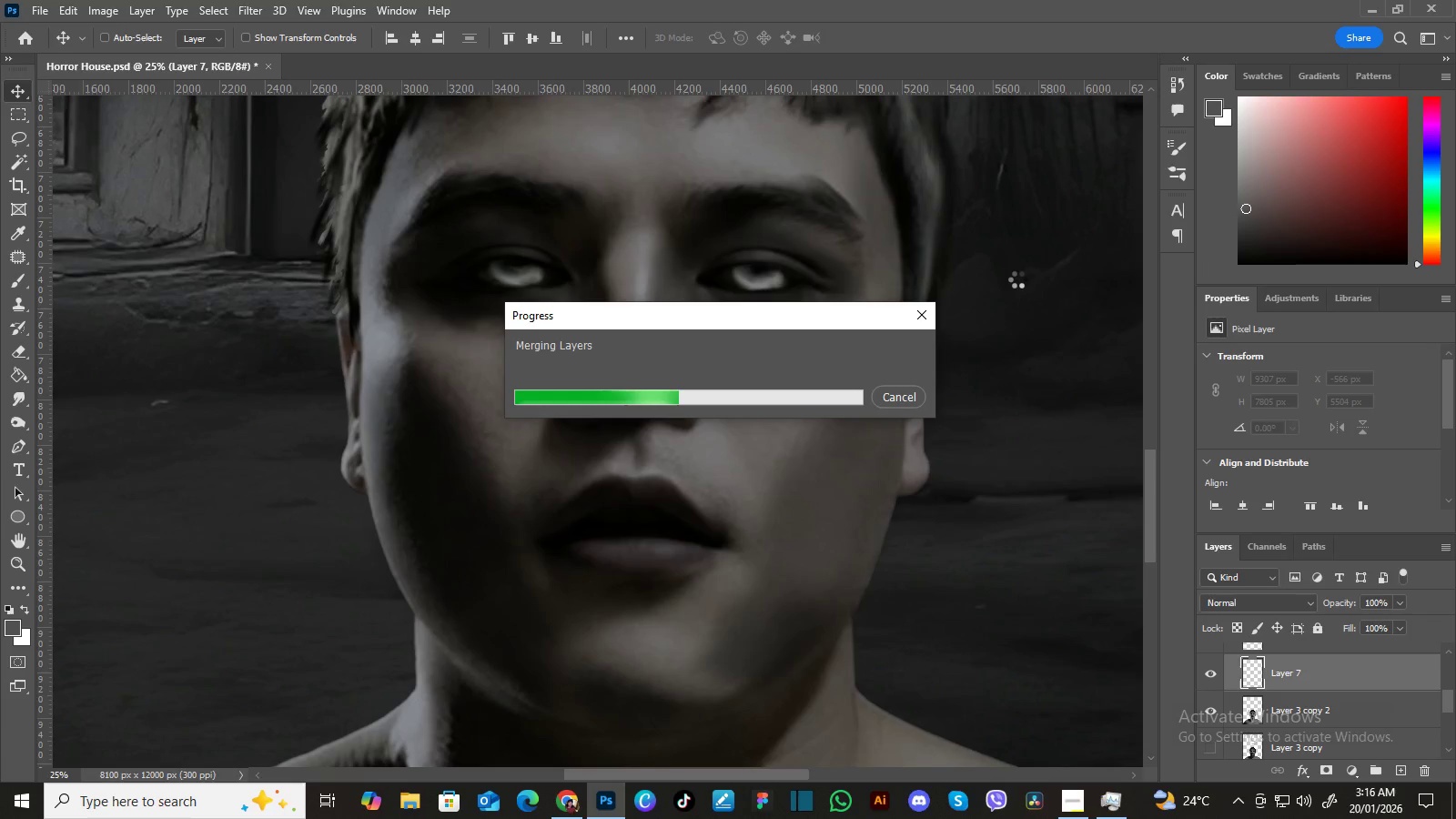 
left_click([565, 799])
 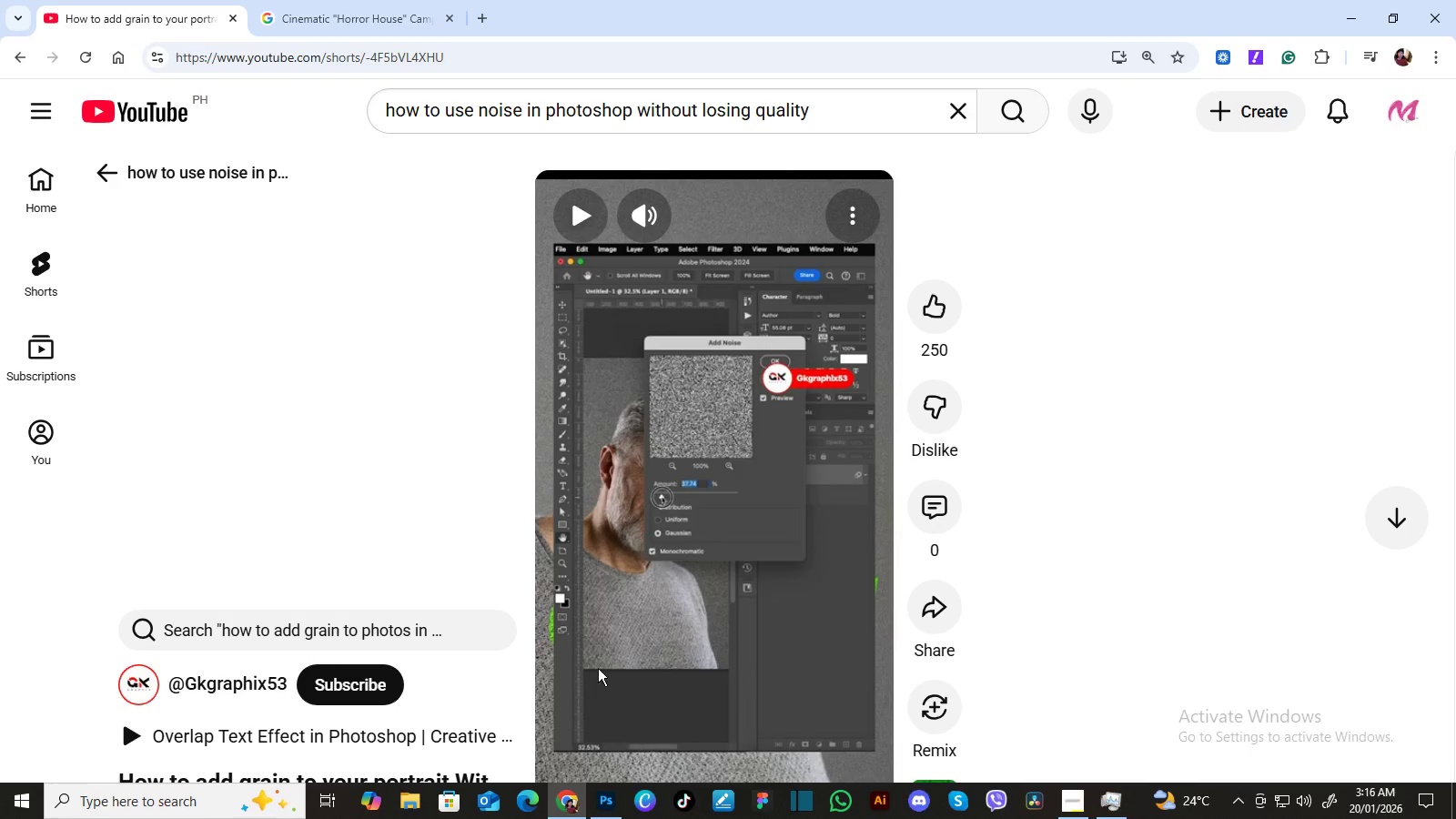 
left_click([703, 508])
 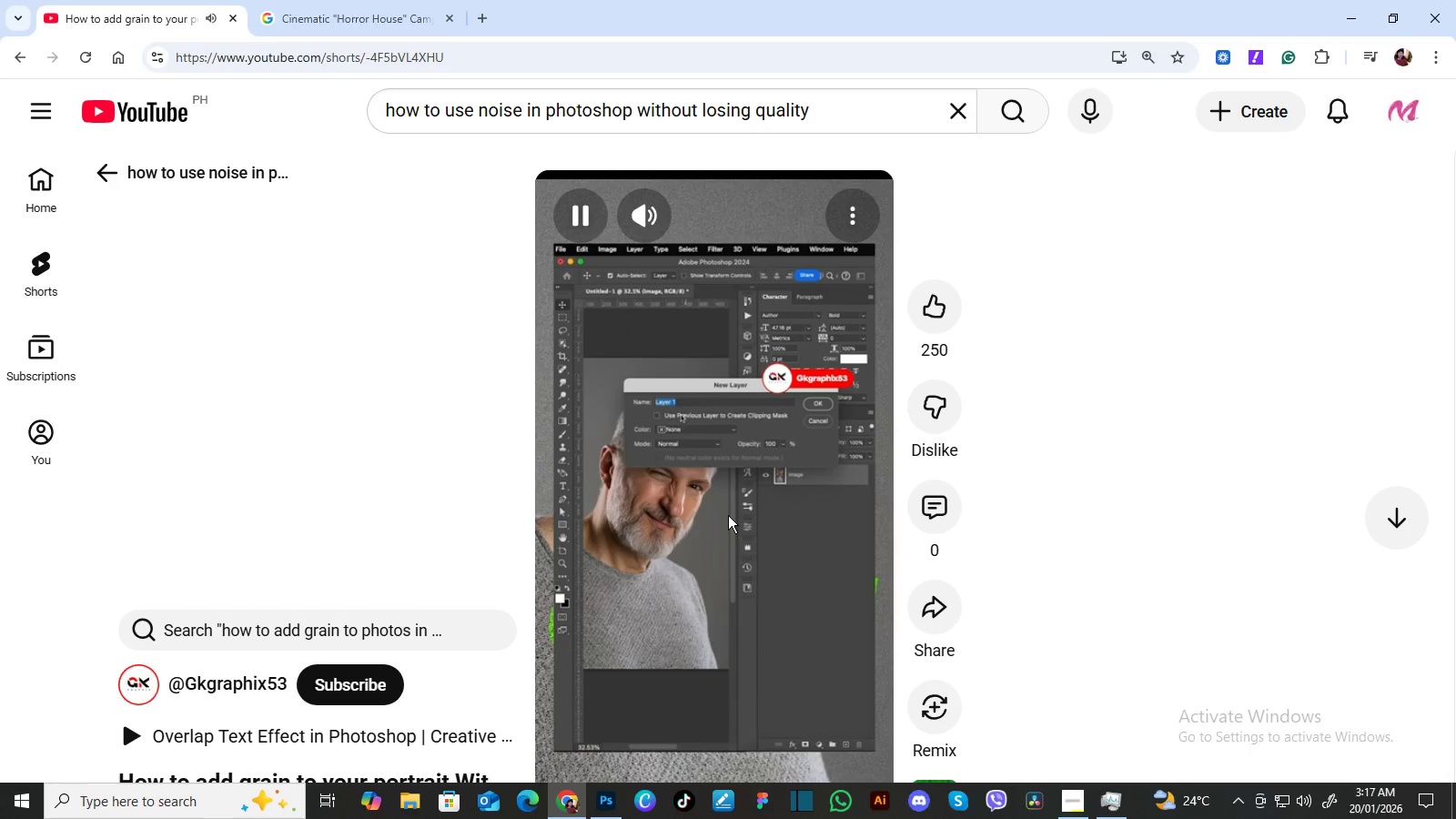 
wait(22.16)
 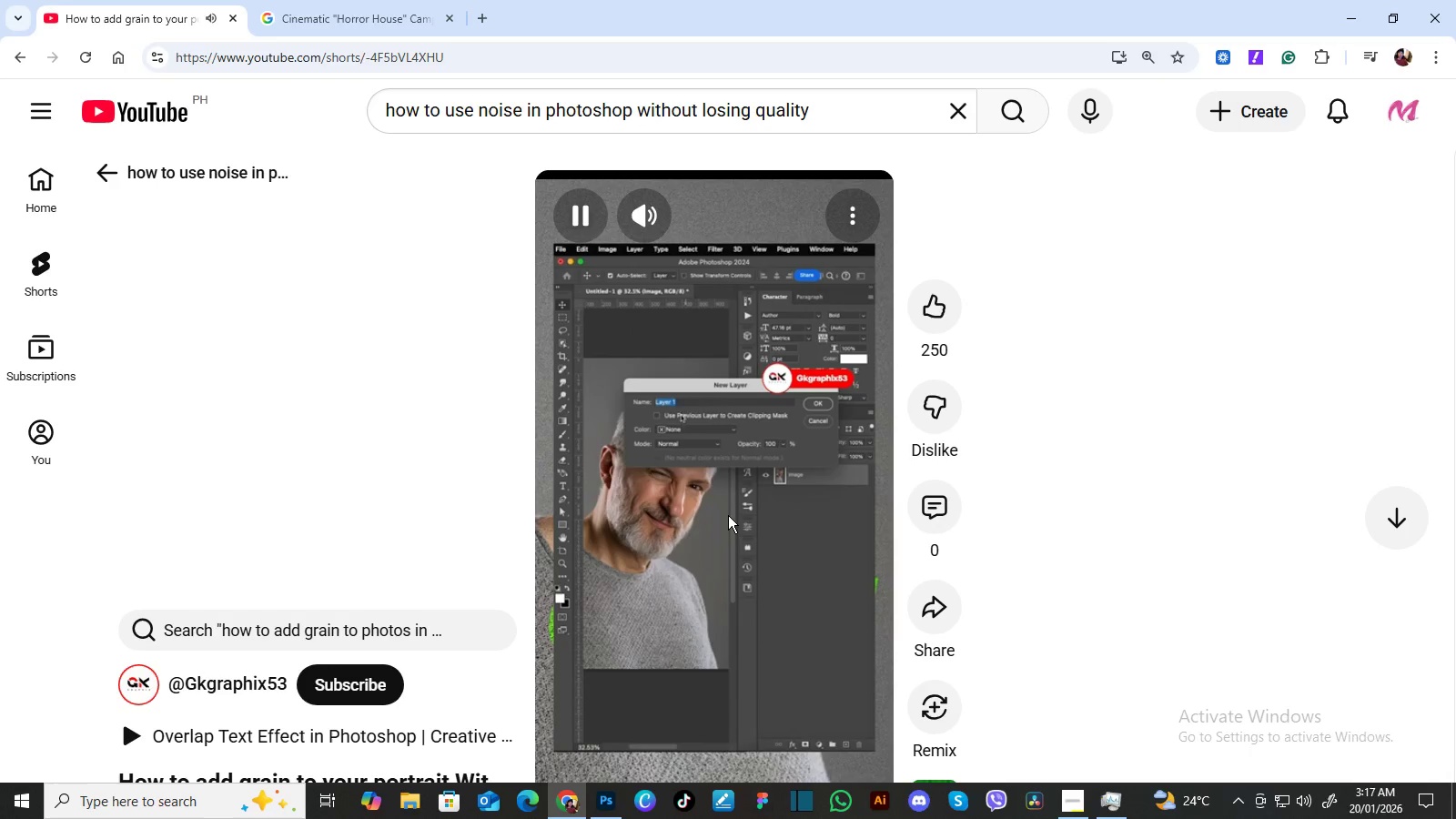 
left_click([693, 526])
 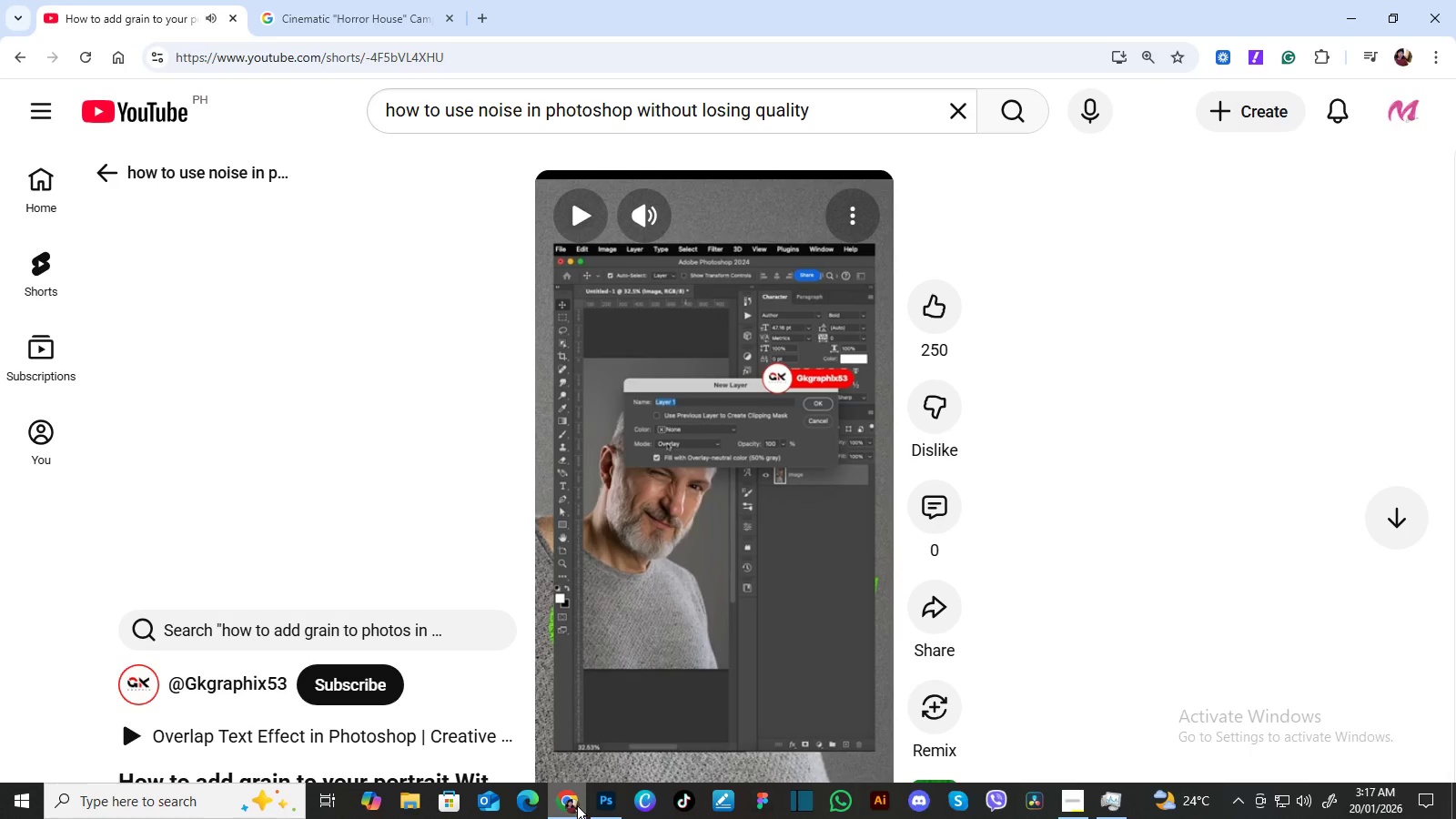 
left_click([598, 805])
 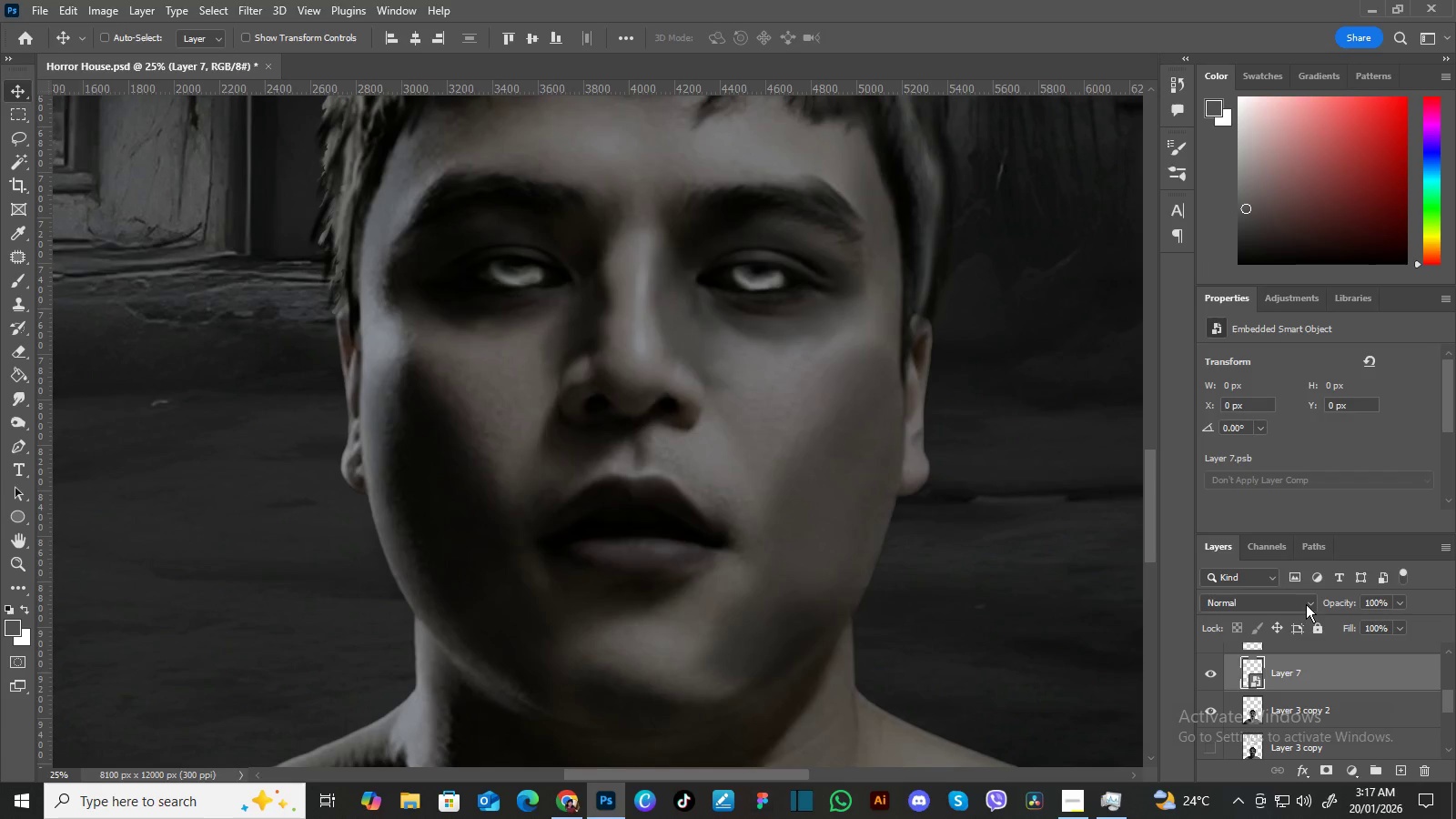 
left_click([1272, 577])
 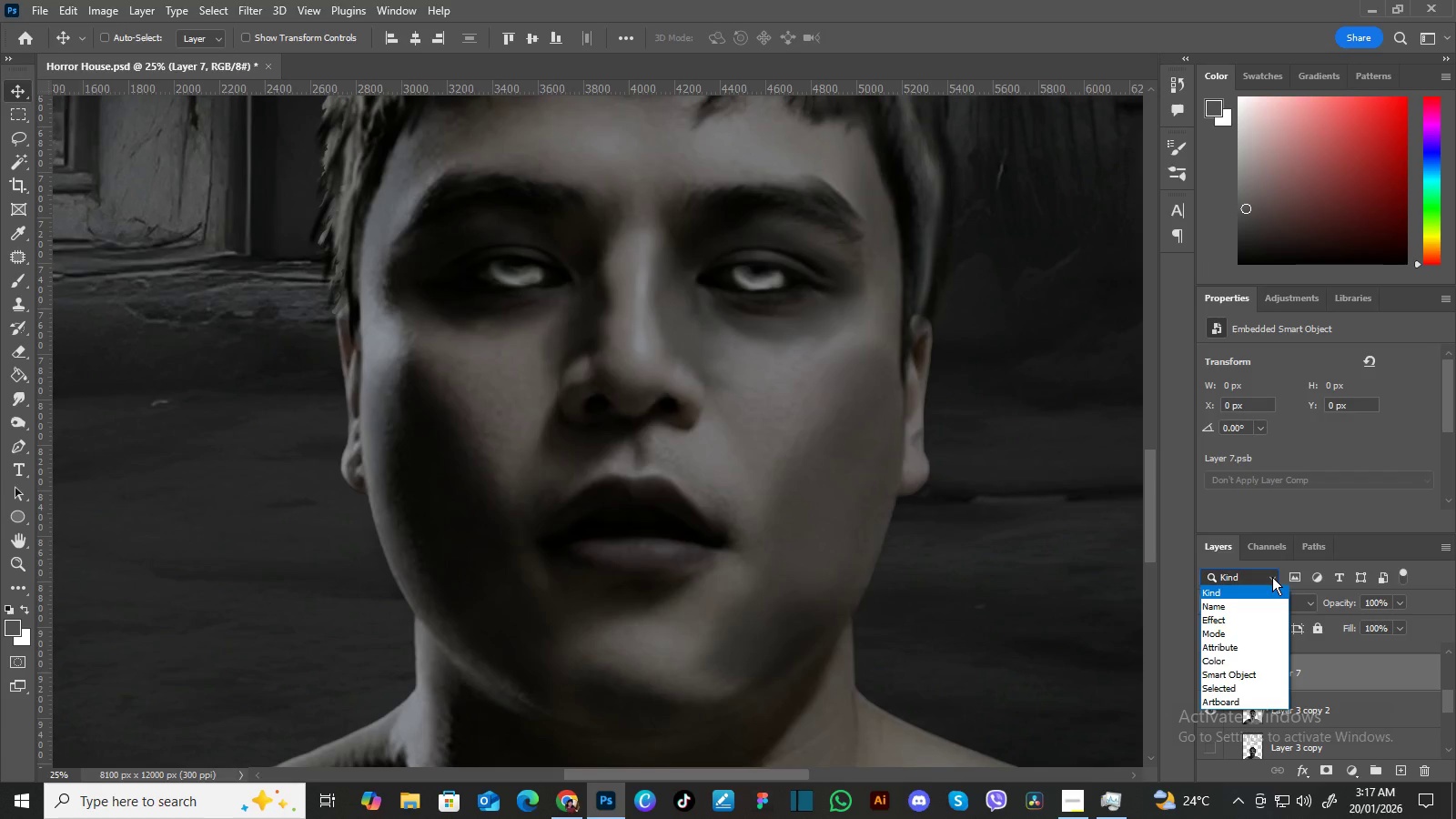 
left_click([1272, 577])
 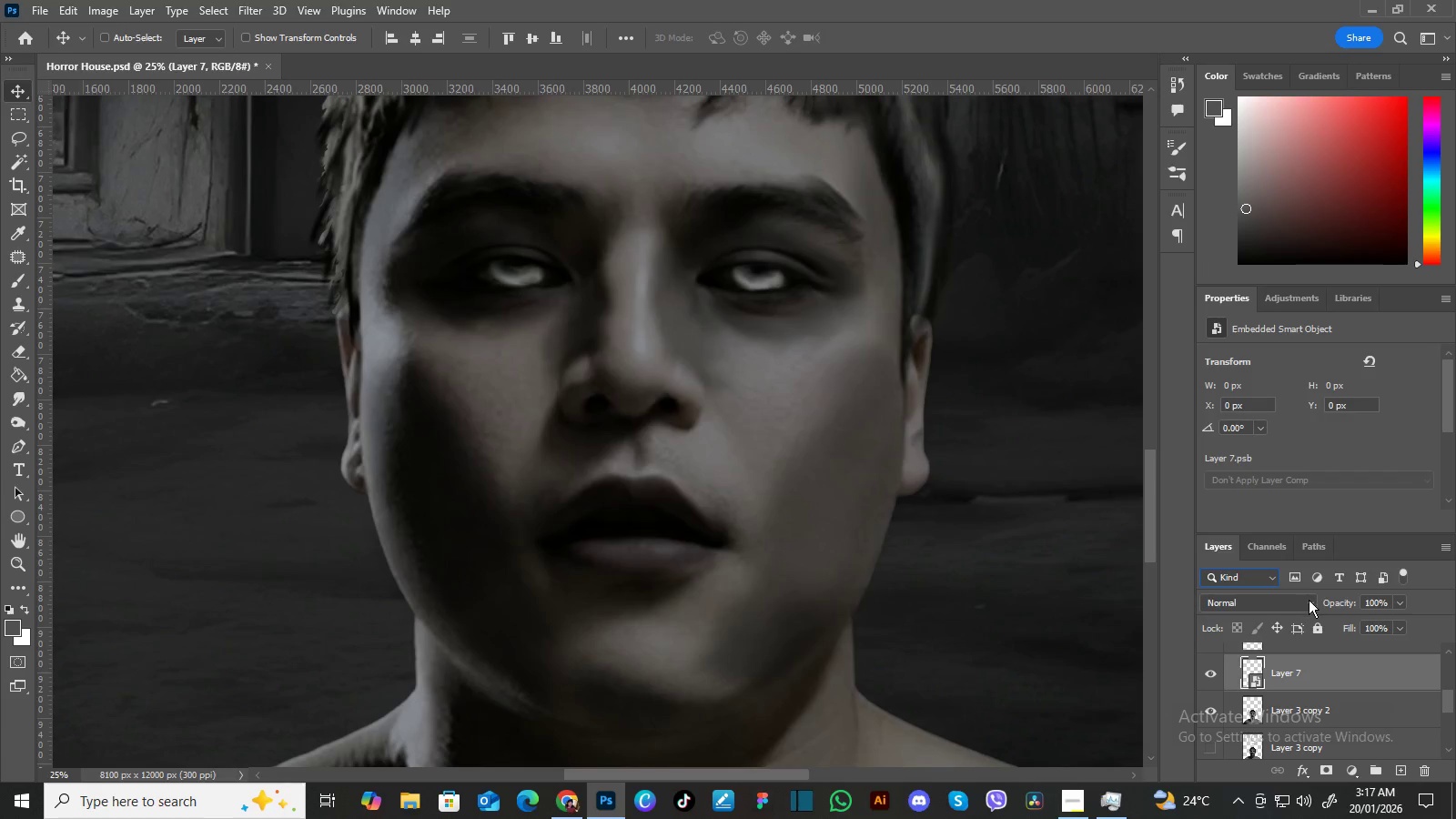 
left_click([1309, 600])
 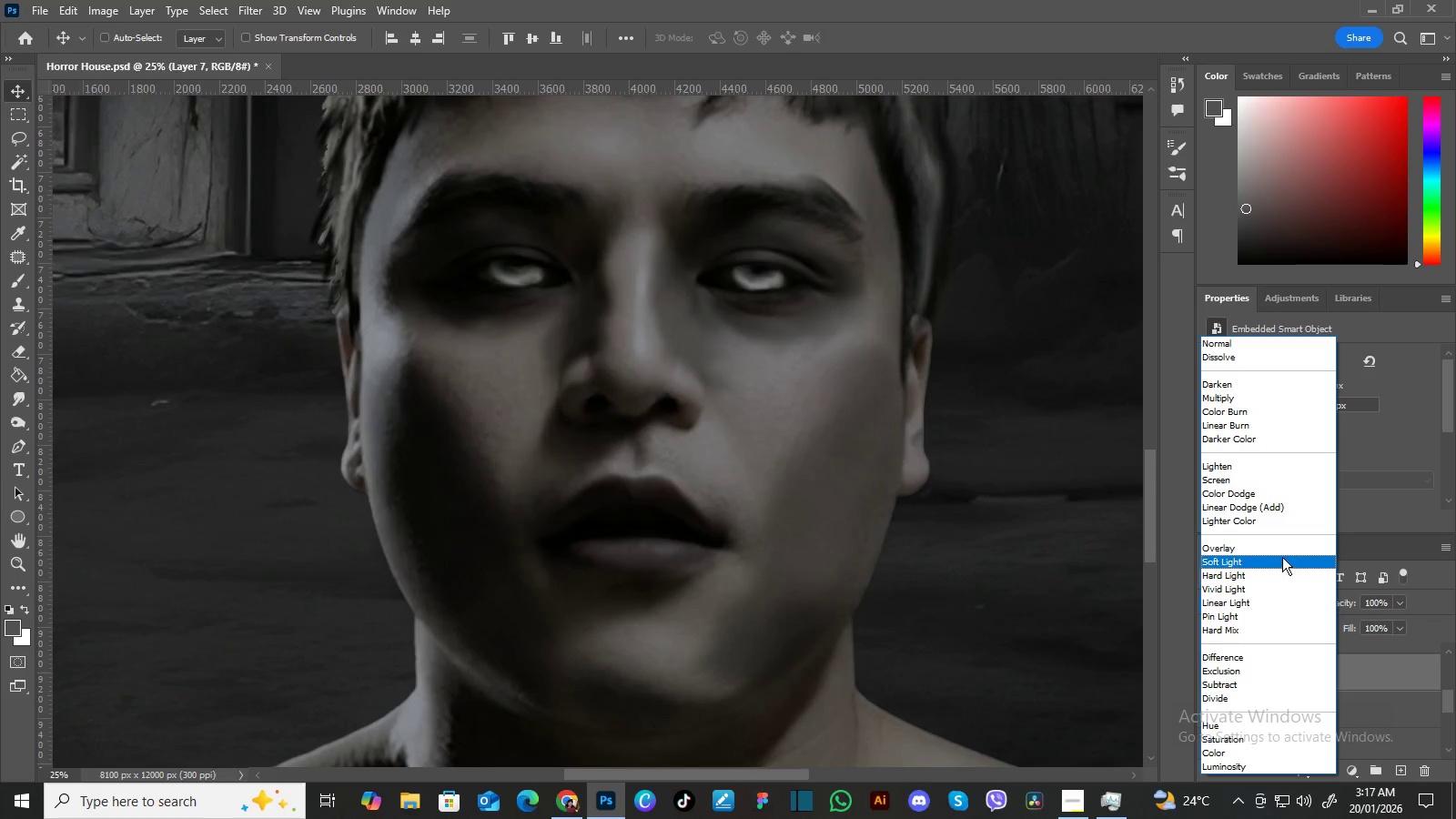 
left_click([1283, 553])
 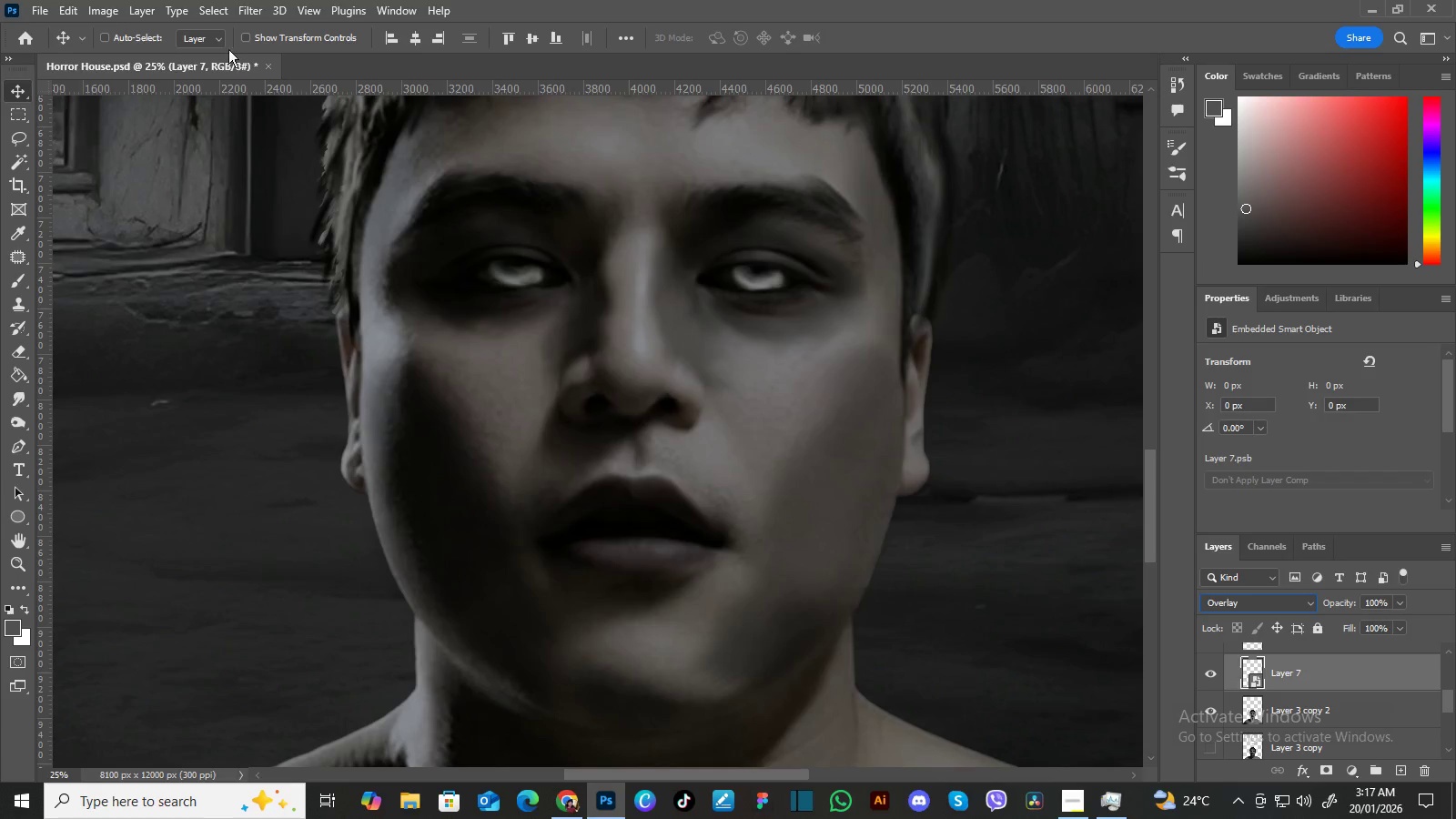 
left_click([244, 7])
 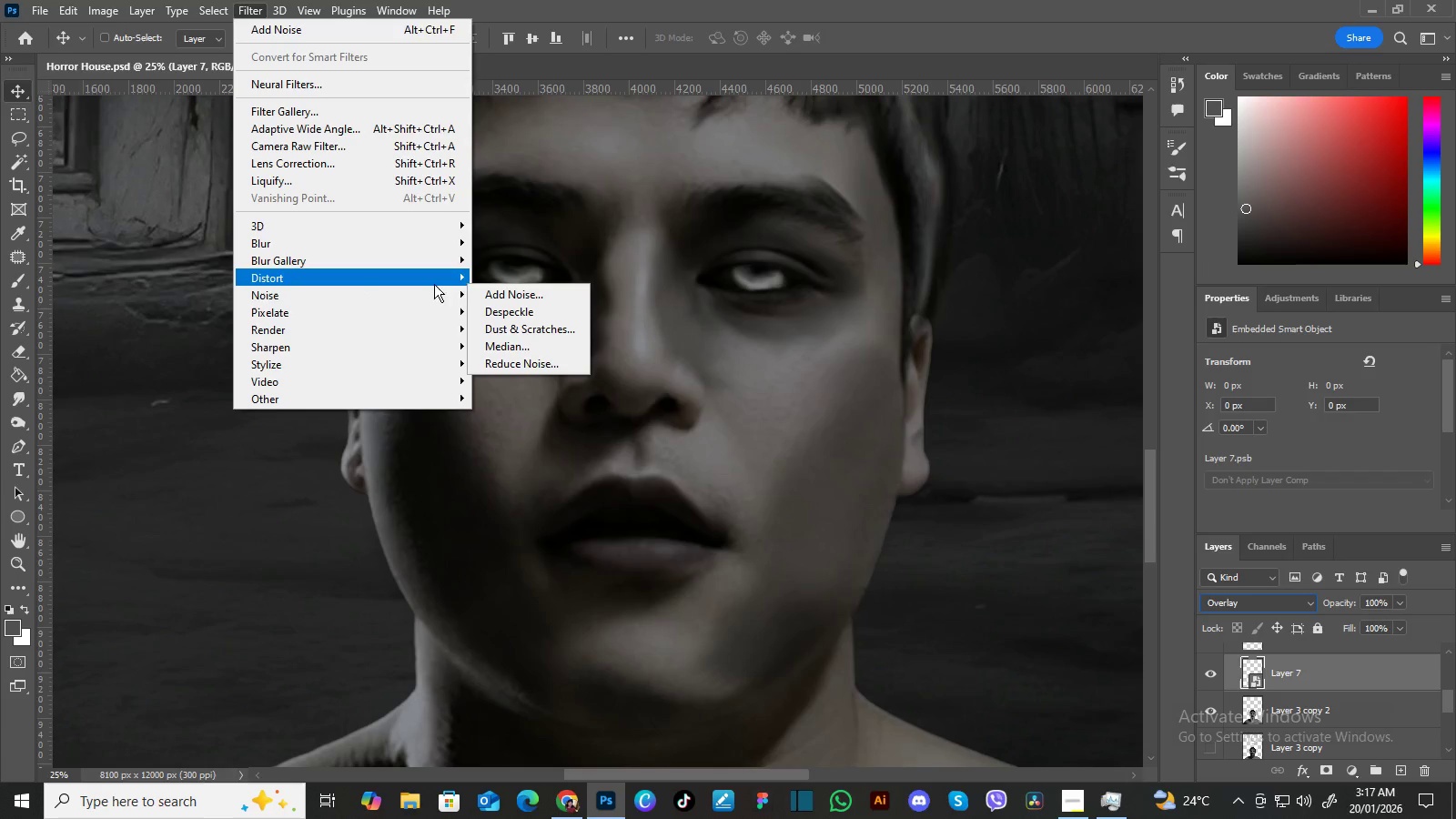 
left_click([510, 292])
 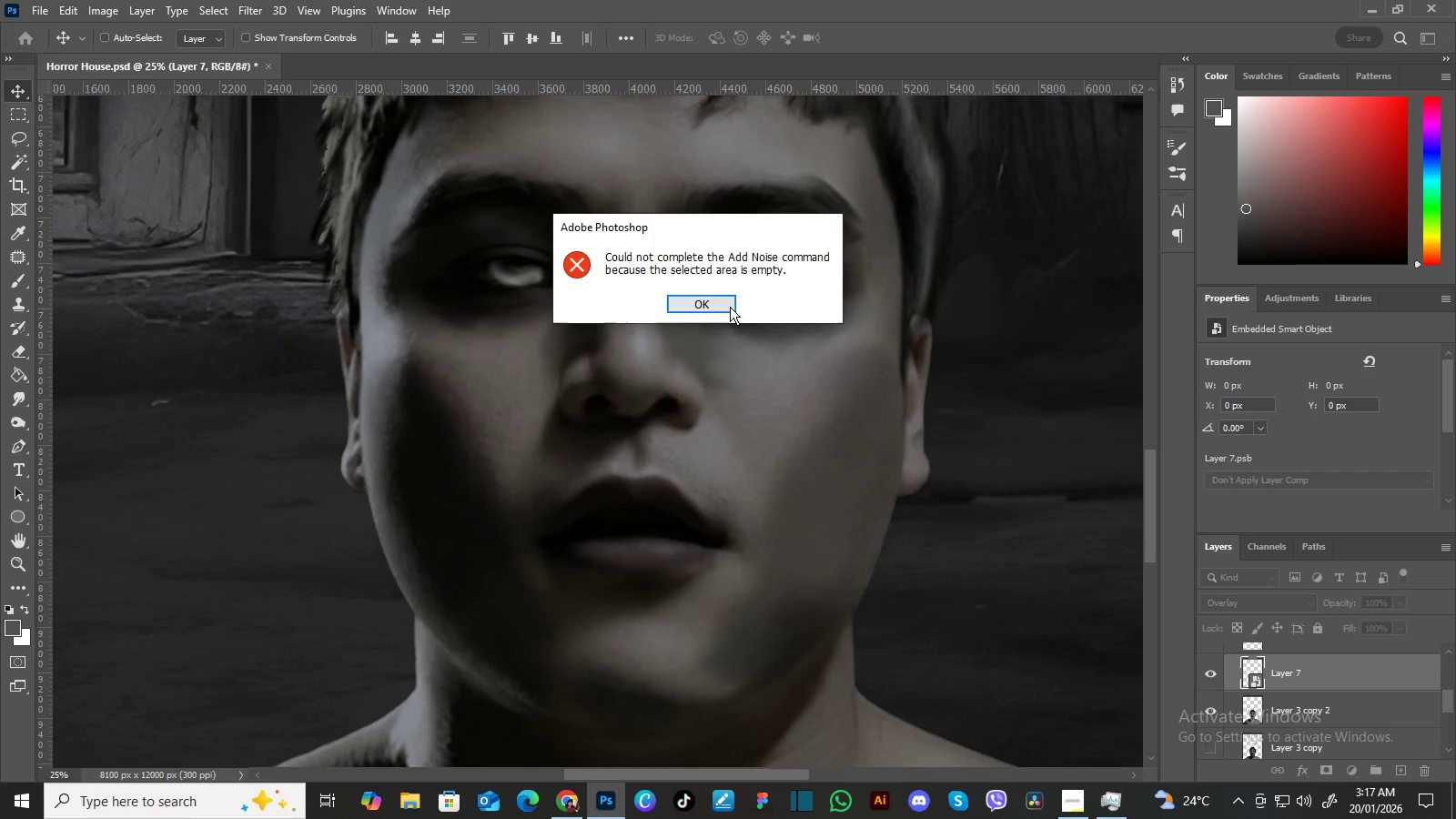 
left_click([713, 307])
 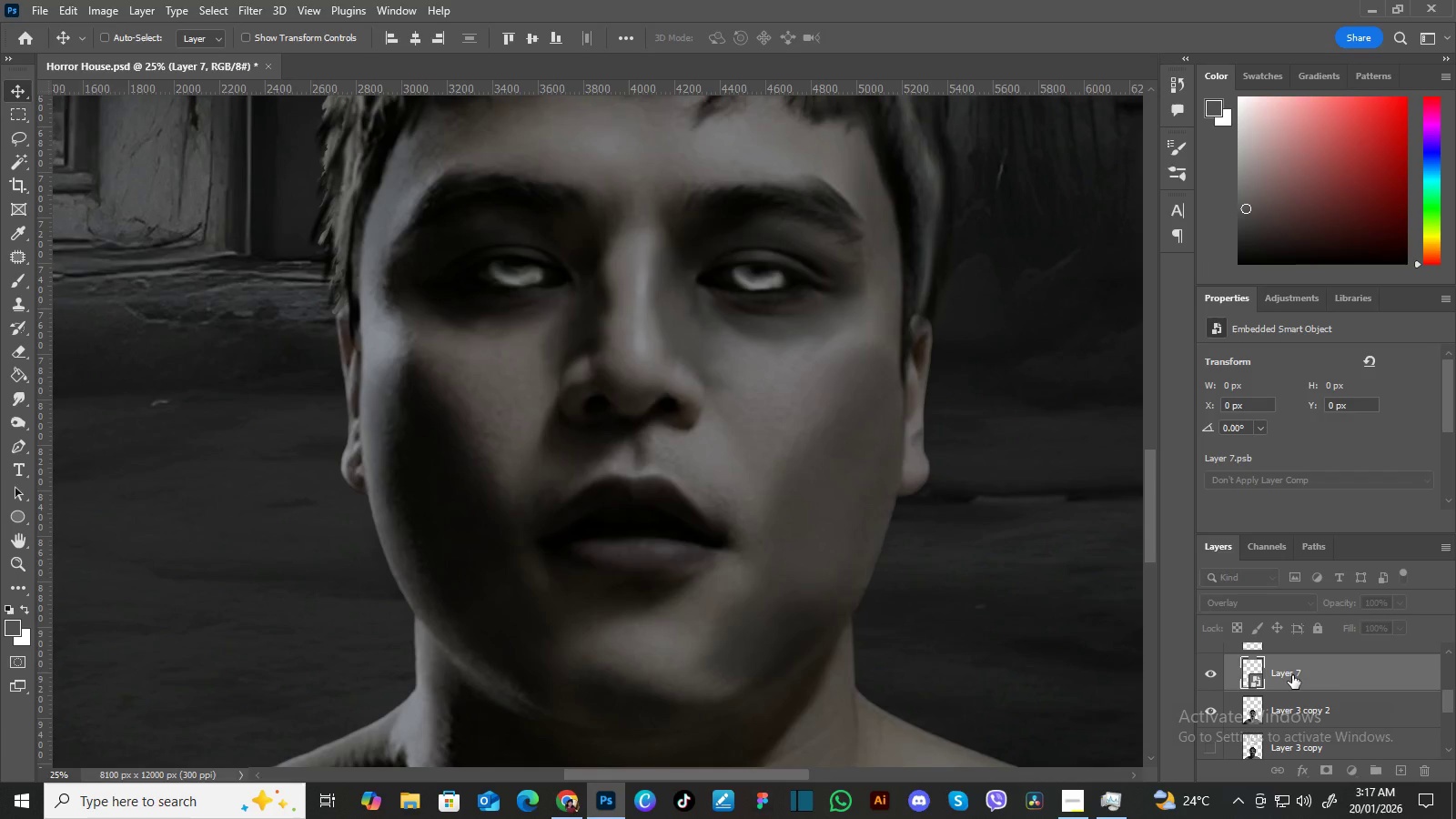 
left_click([1292, 675])
 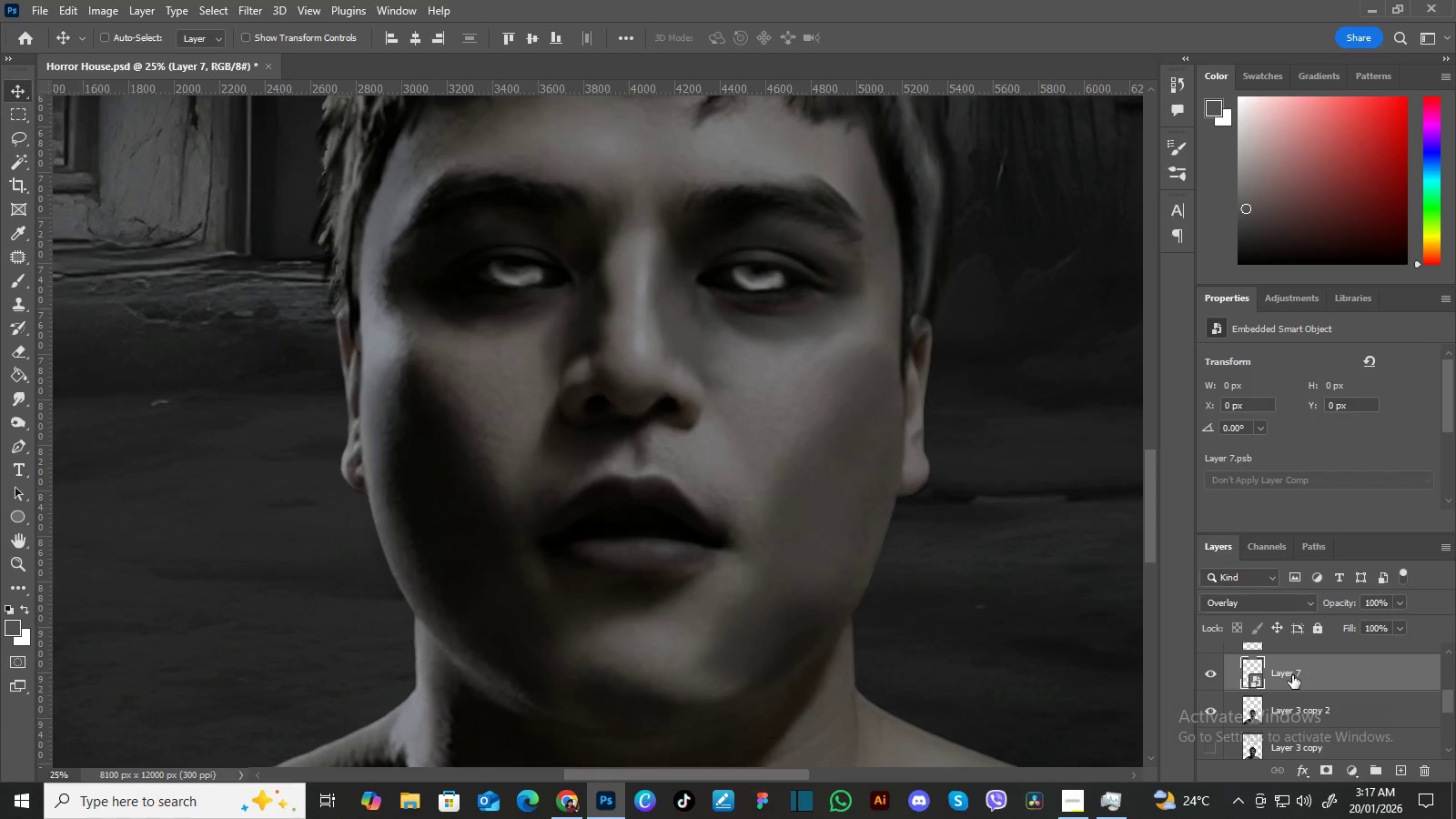 
right_click([1292, 675])
 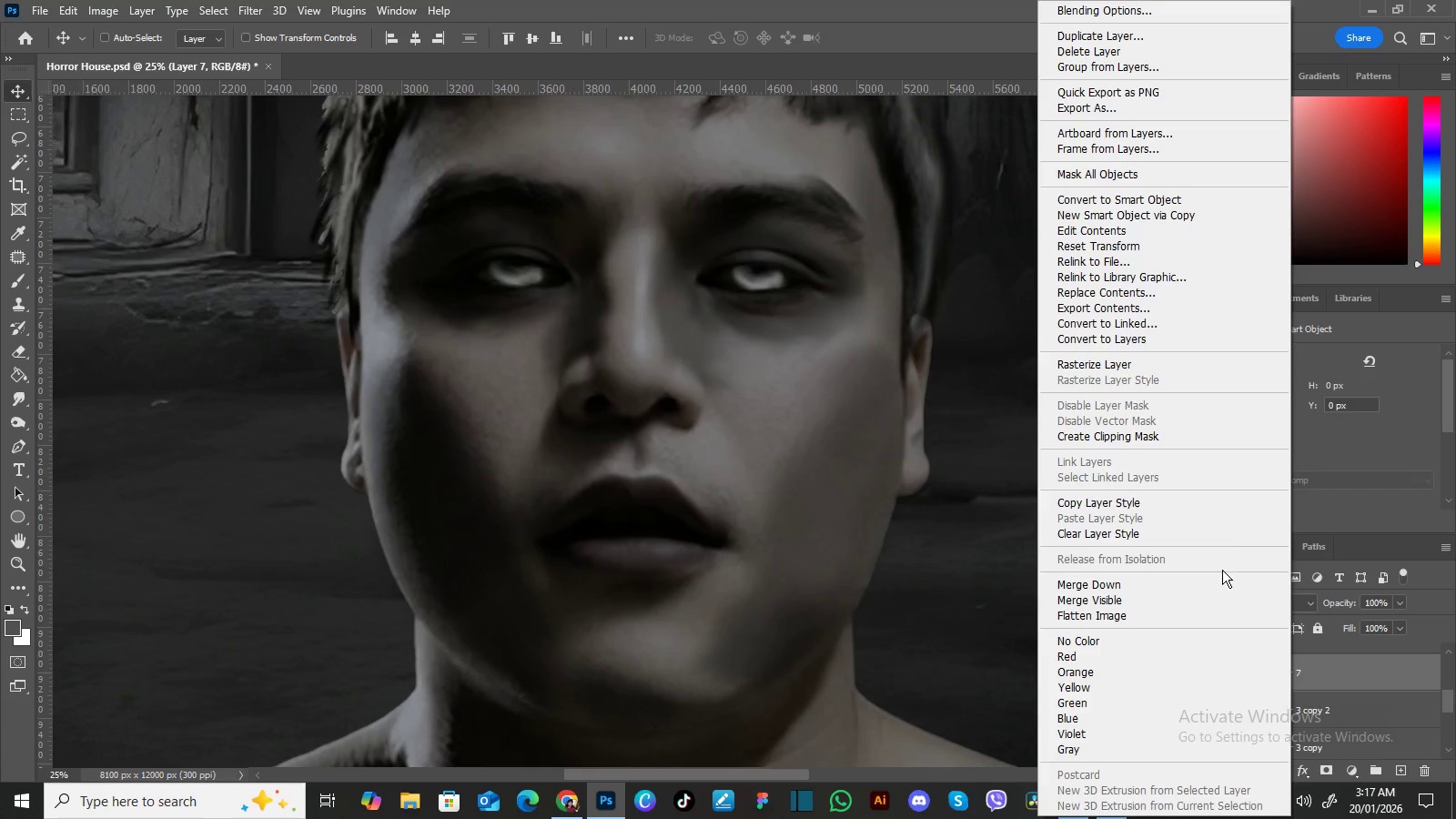 
wait(8.52)
 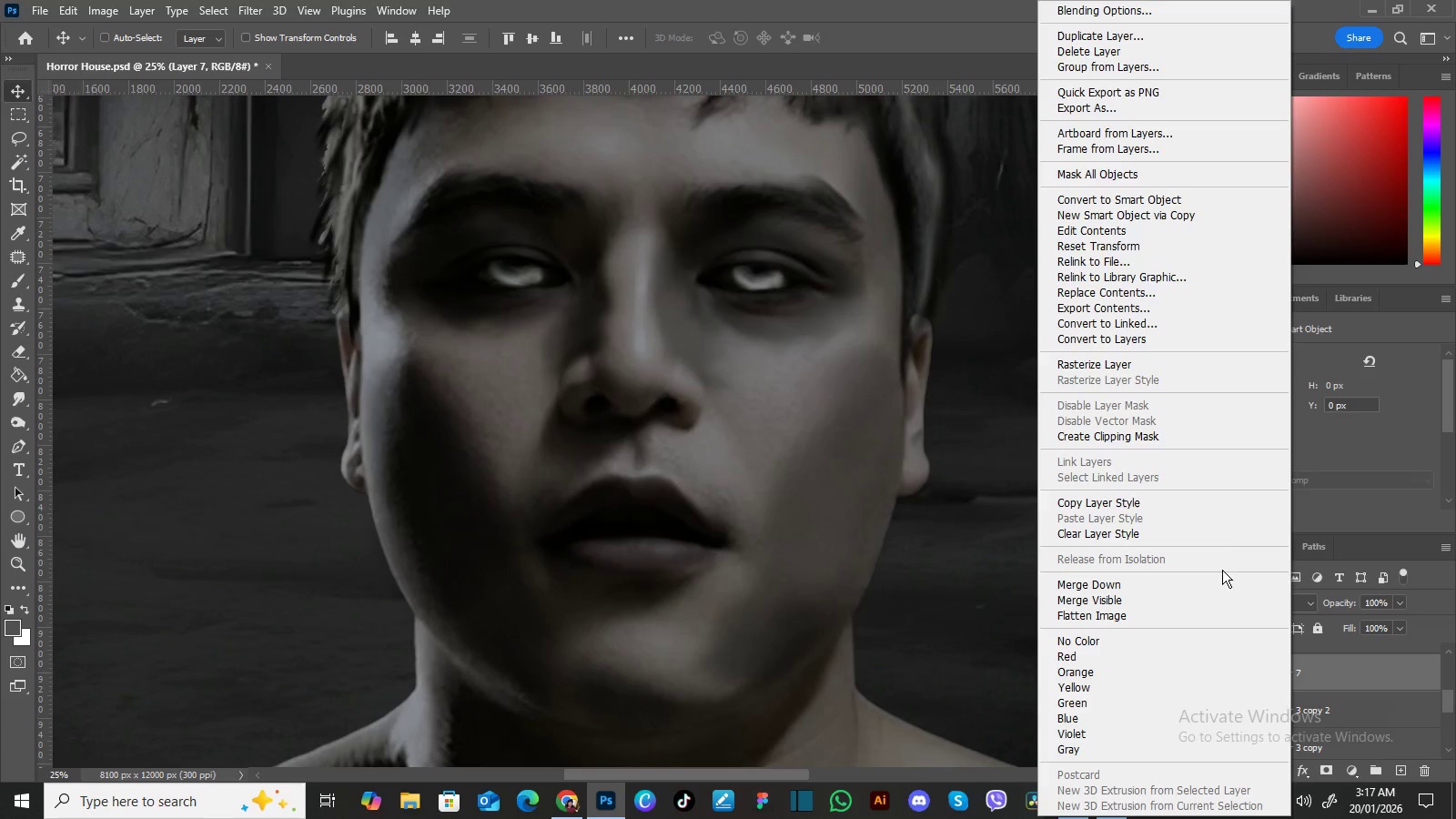 
left_click([1379, 666])
 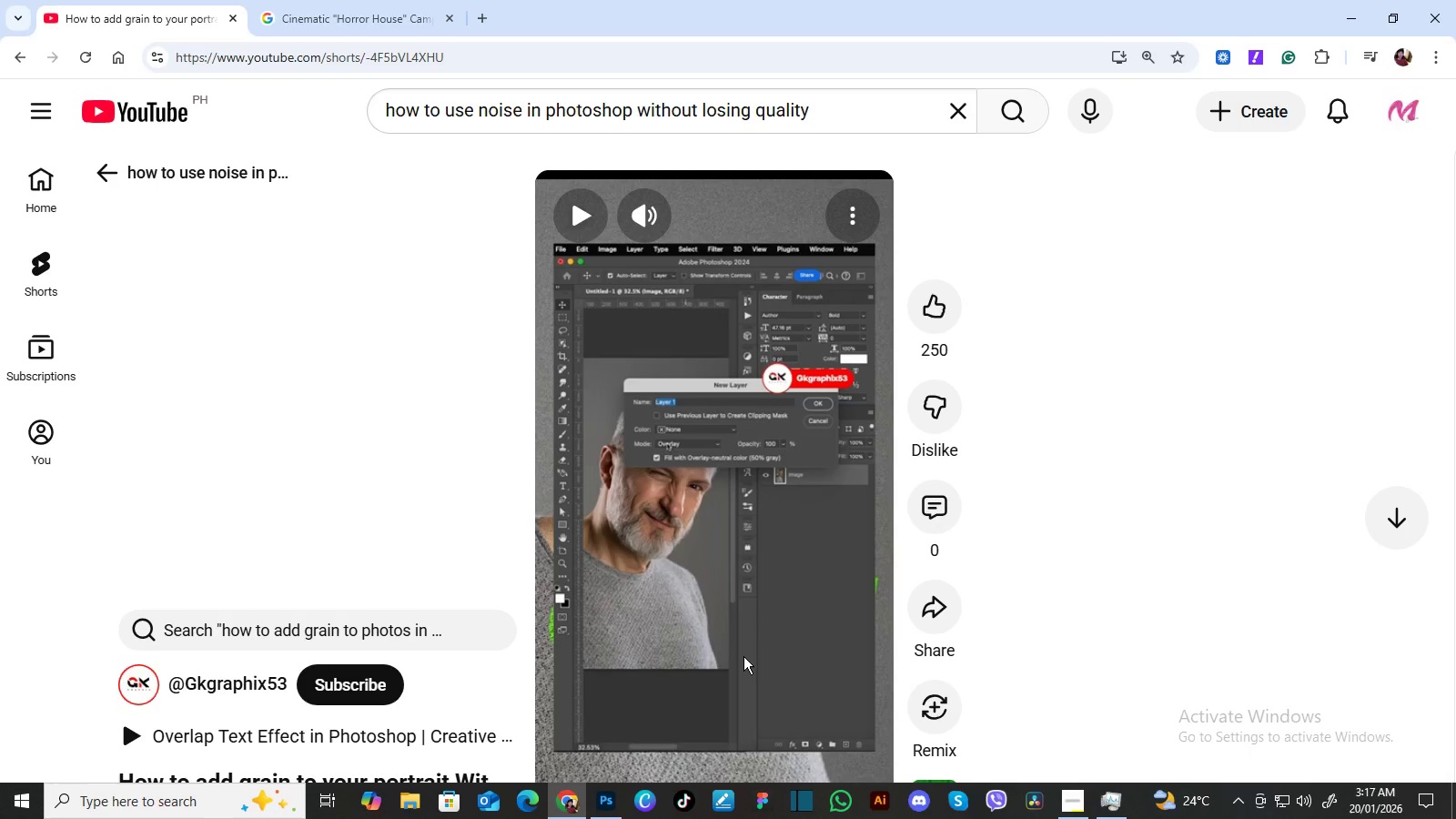 
wait(12.19)
 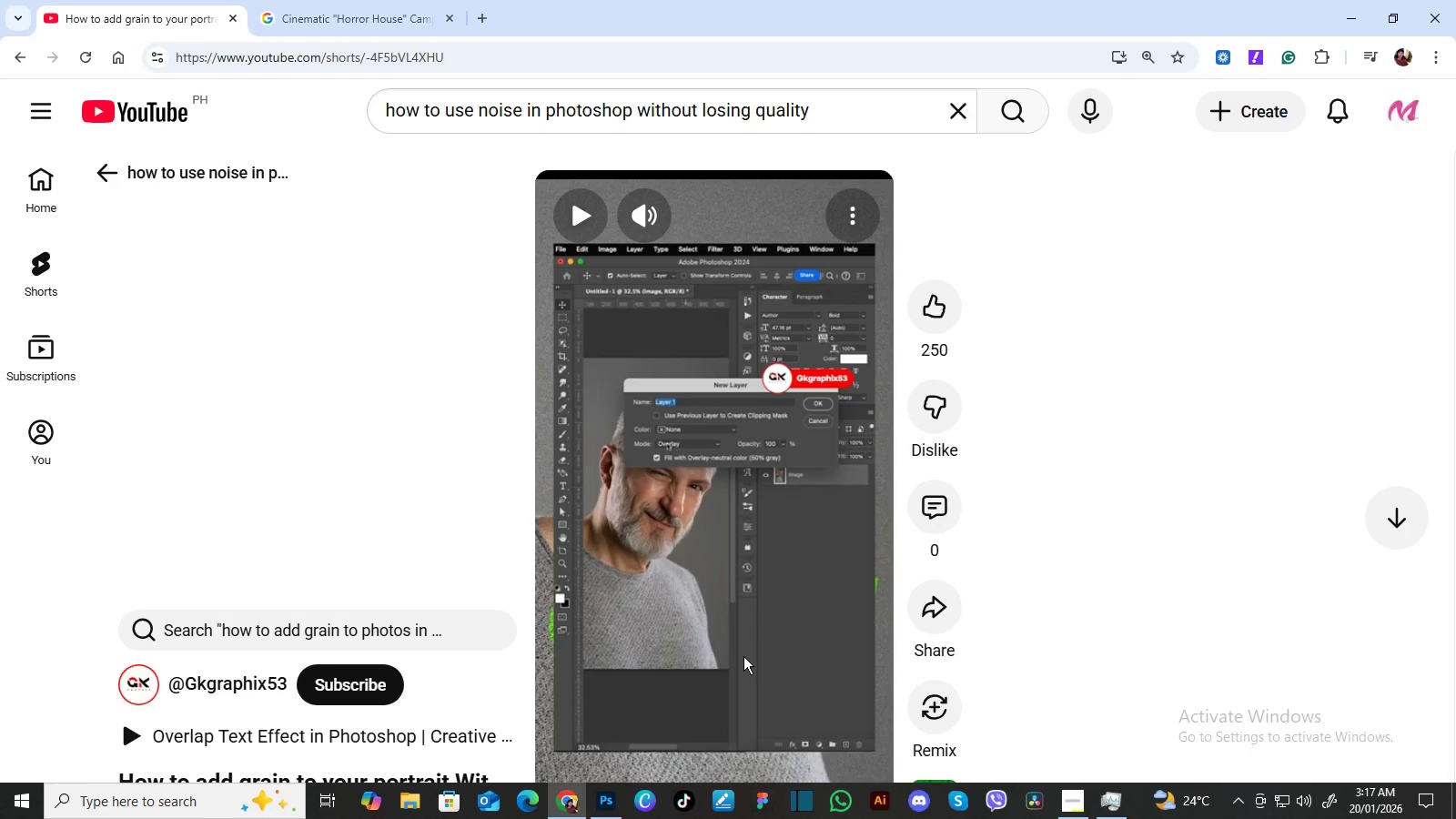 
left_click([602, 812])
 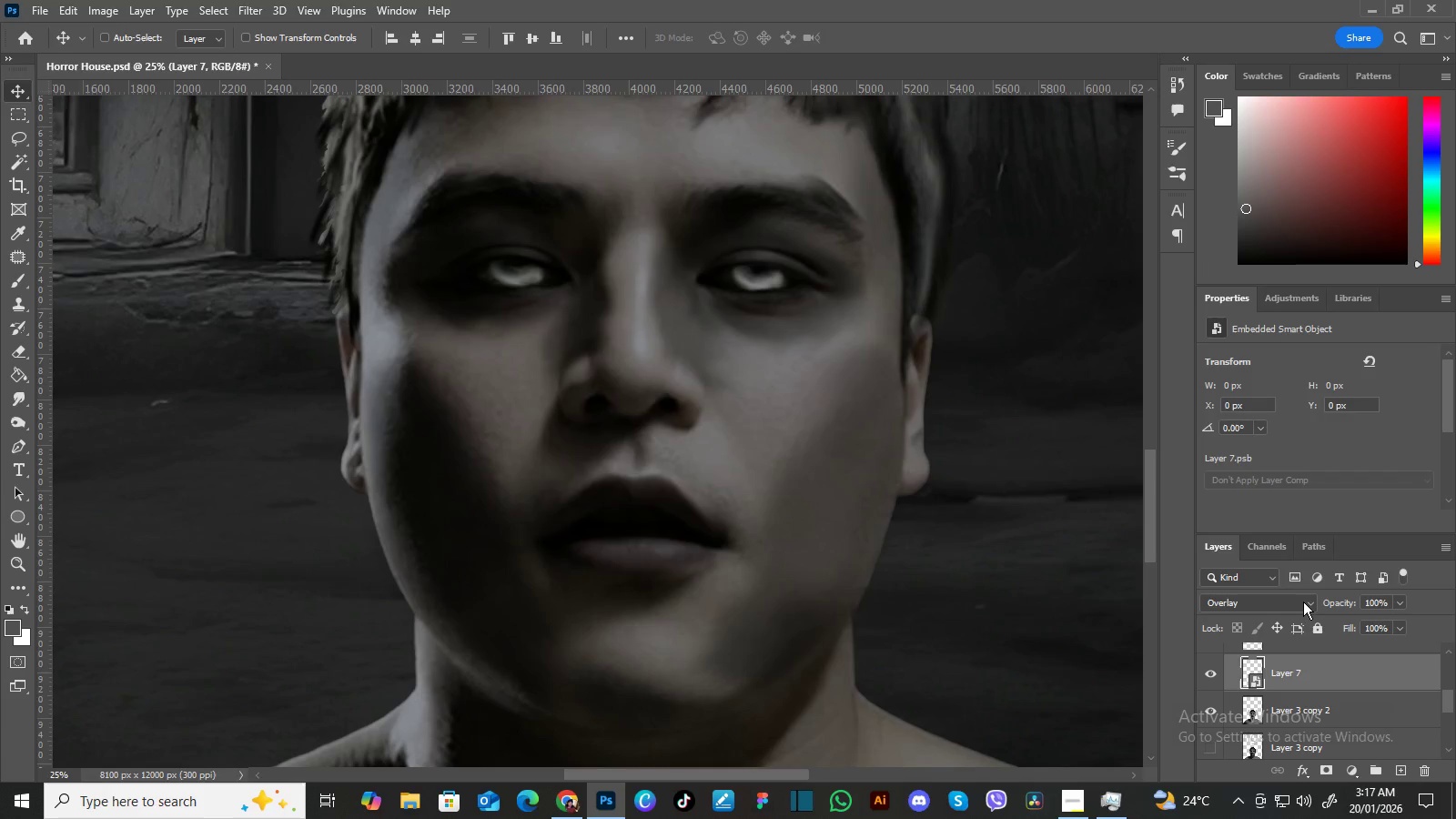 
left_click([1311, 601])
 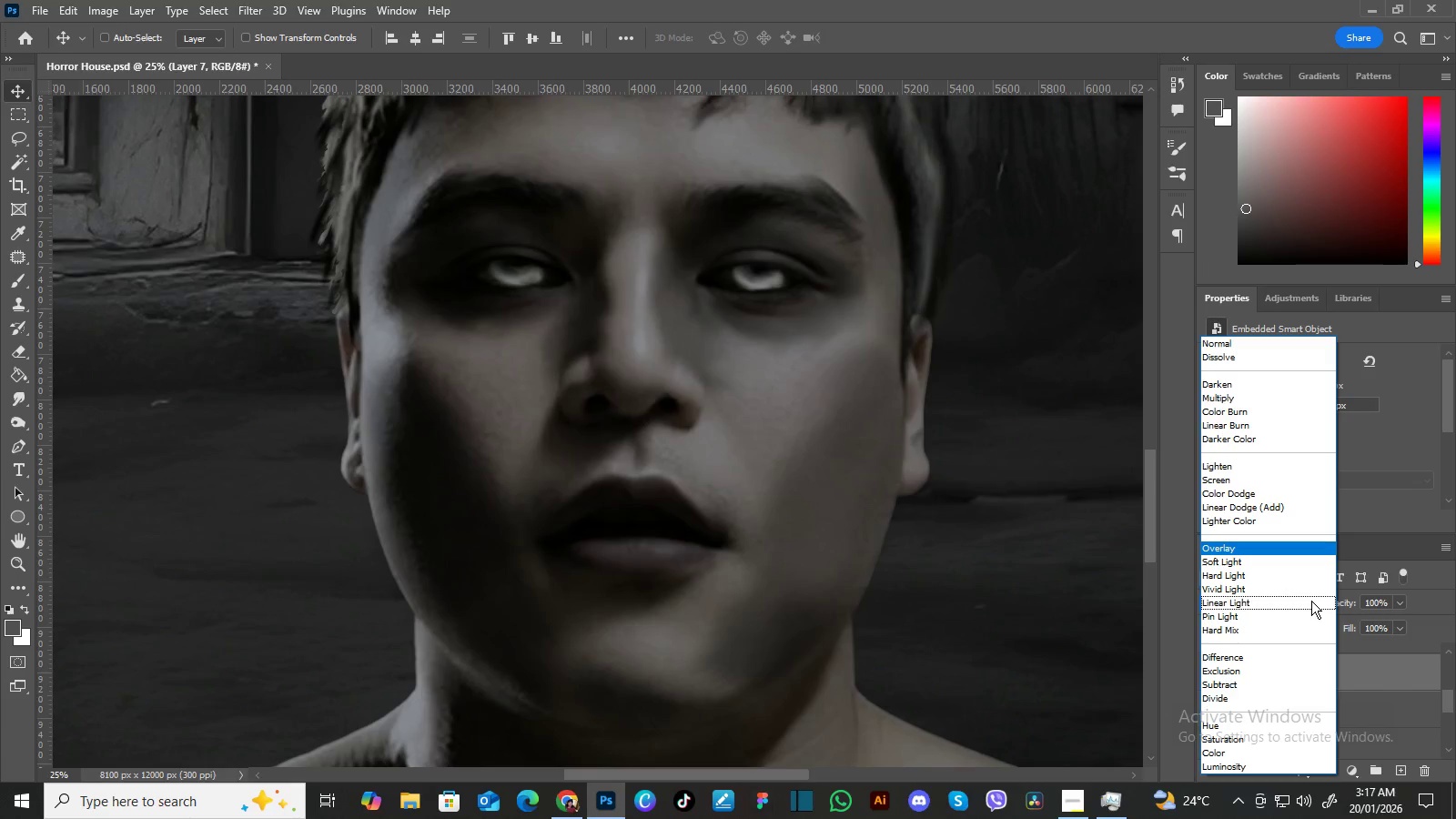 
left_click([1311, 601])
 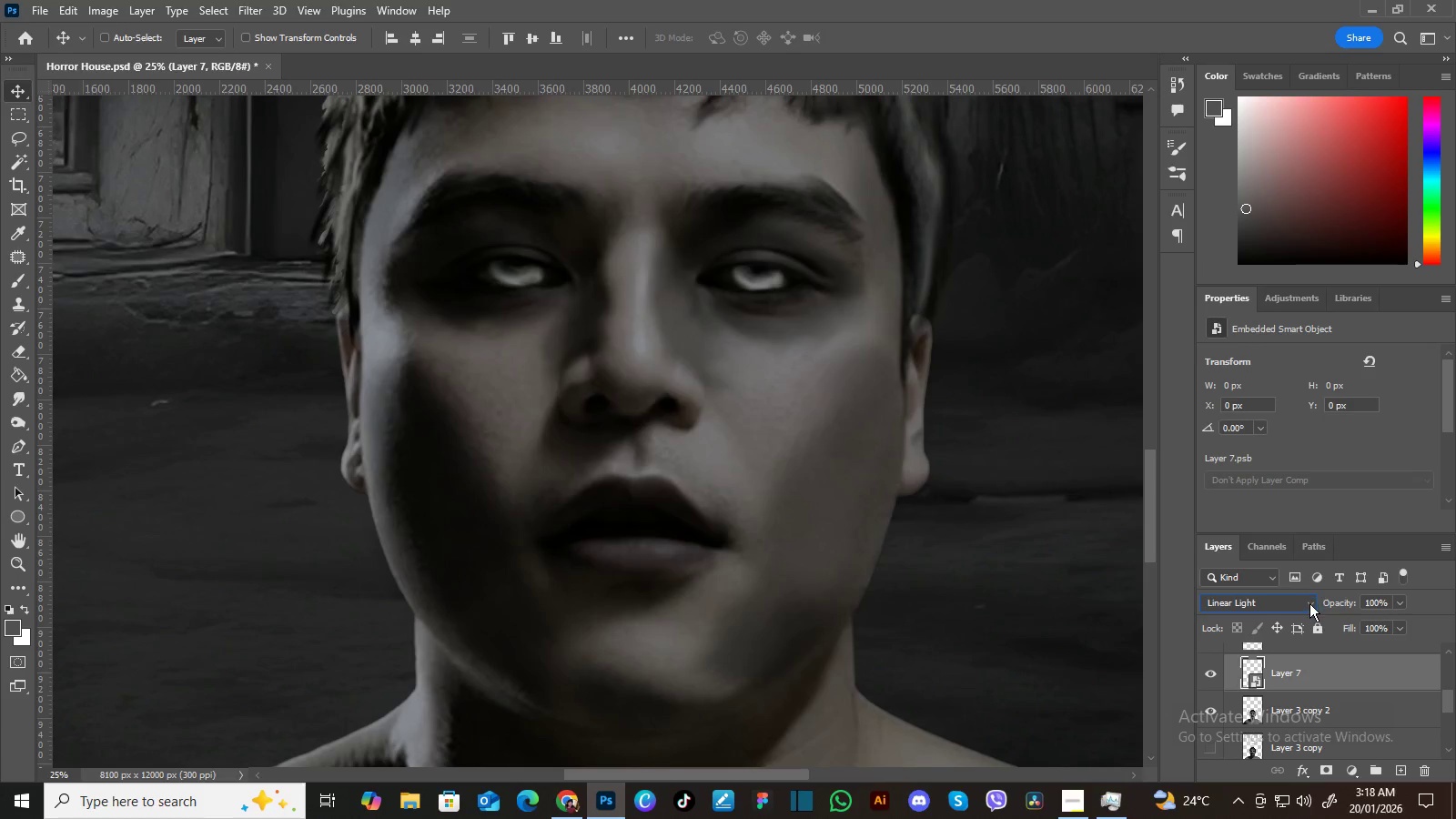 
left_click([1309, 603])
 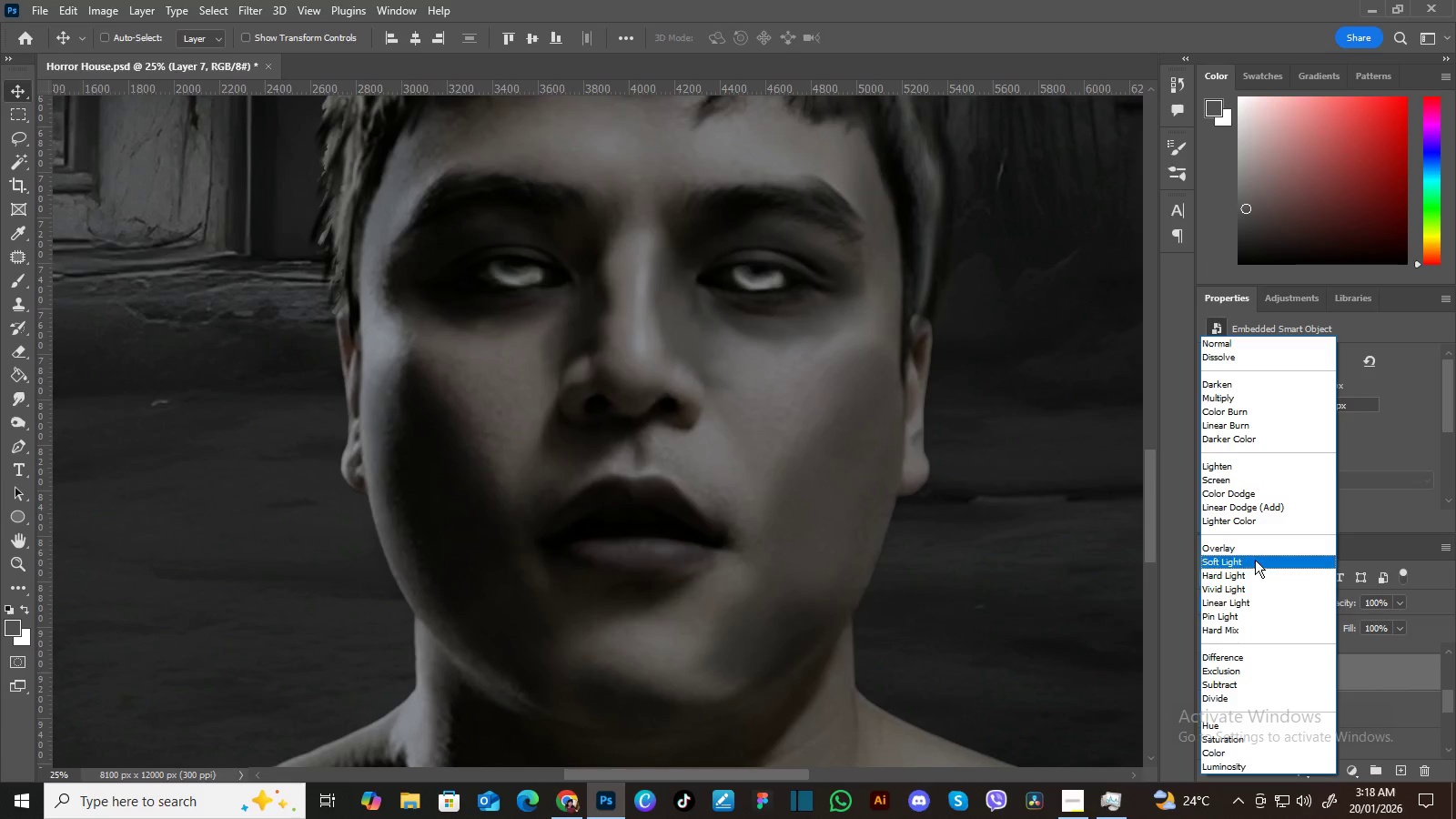 
left_click([1255, 549])
 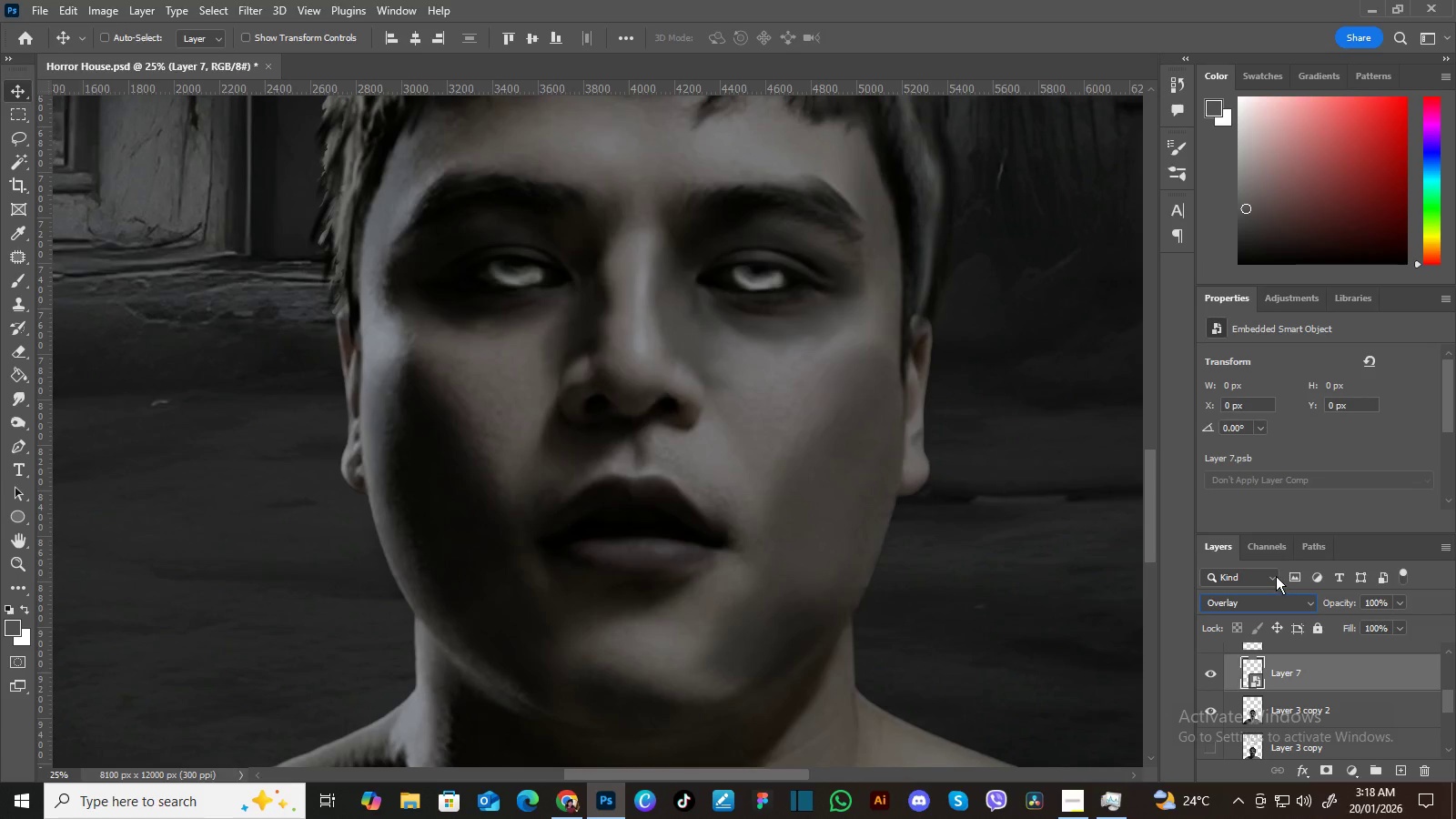 
left_click([1272, 576])
 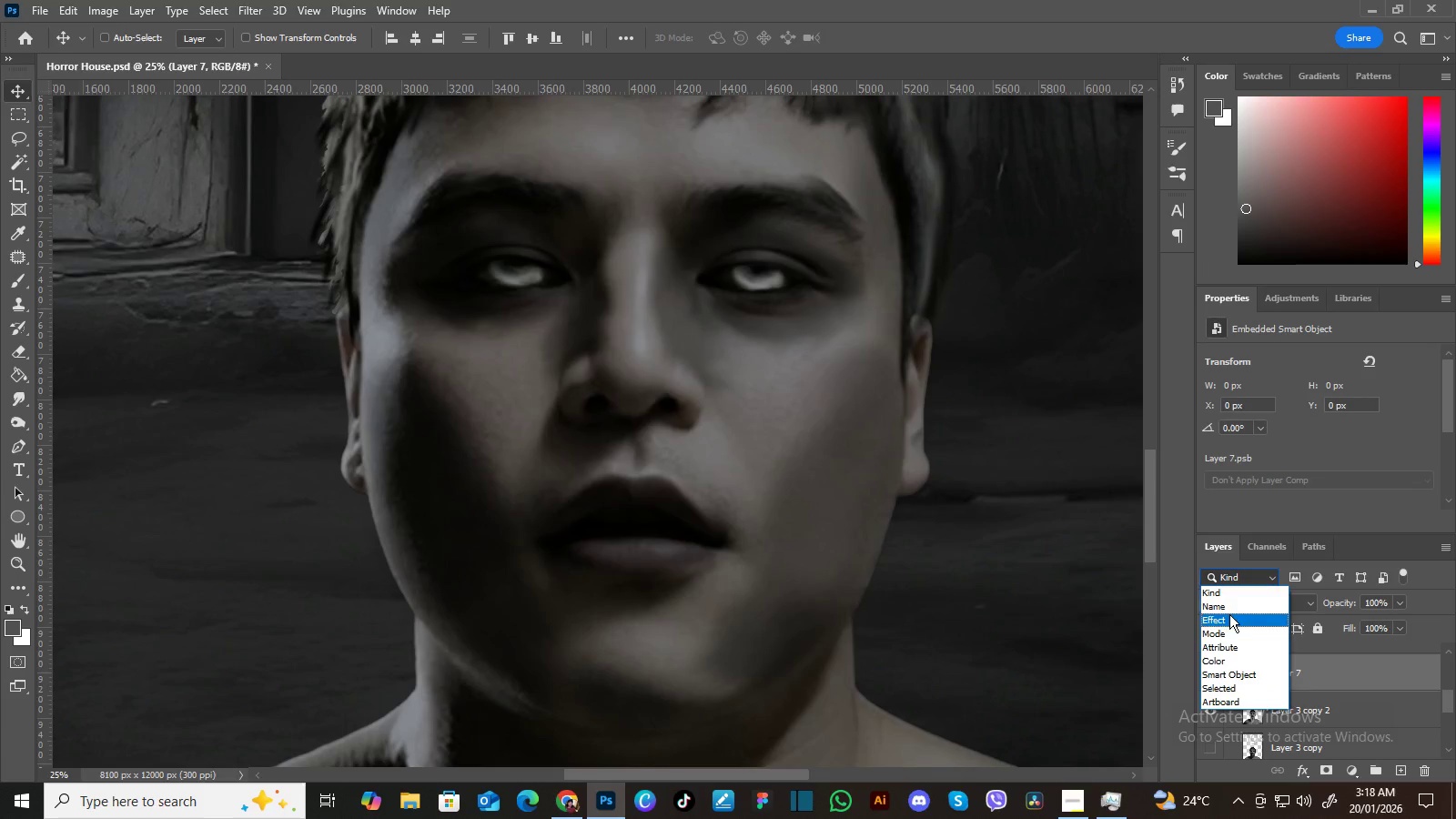 
left_click([1380, 514])
 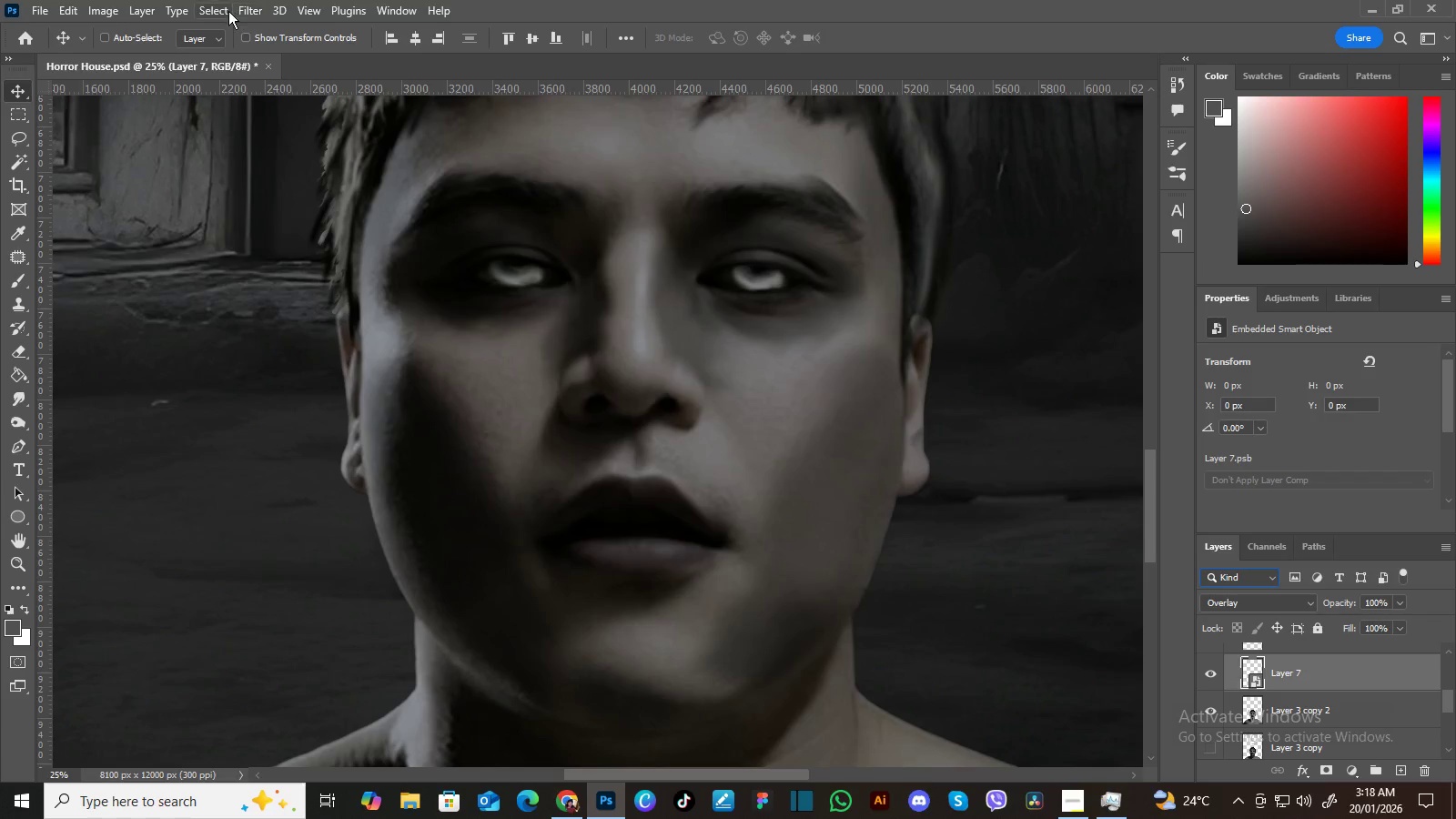 
left_click([136, 8])
 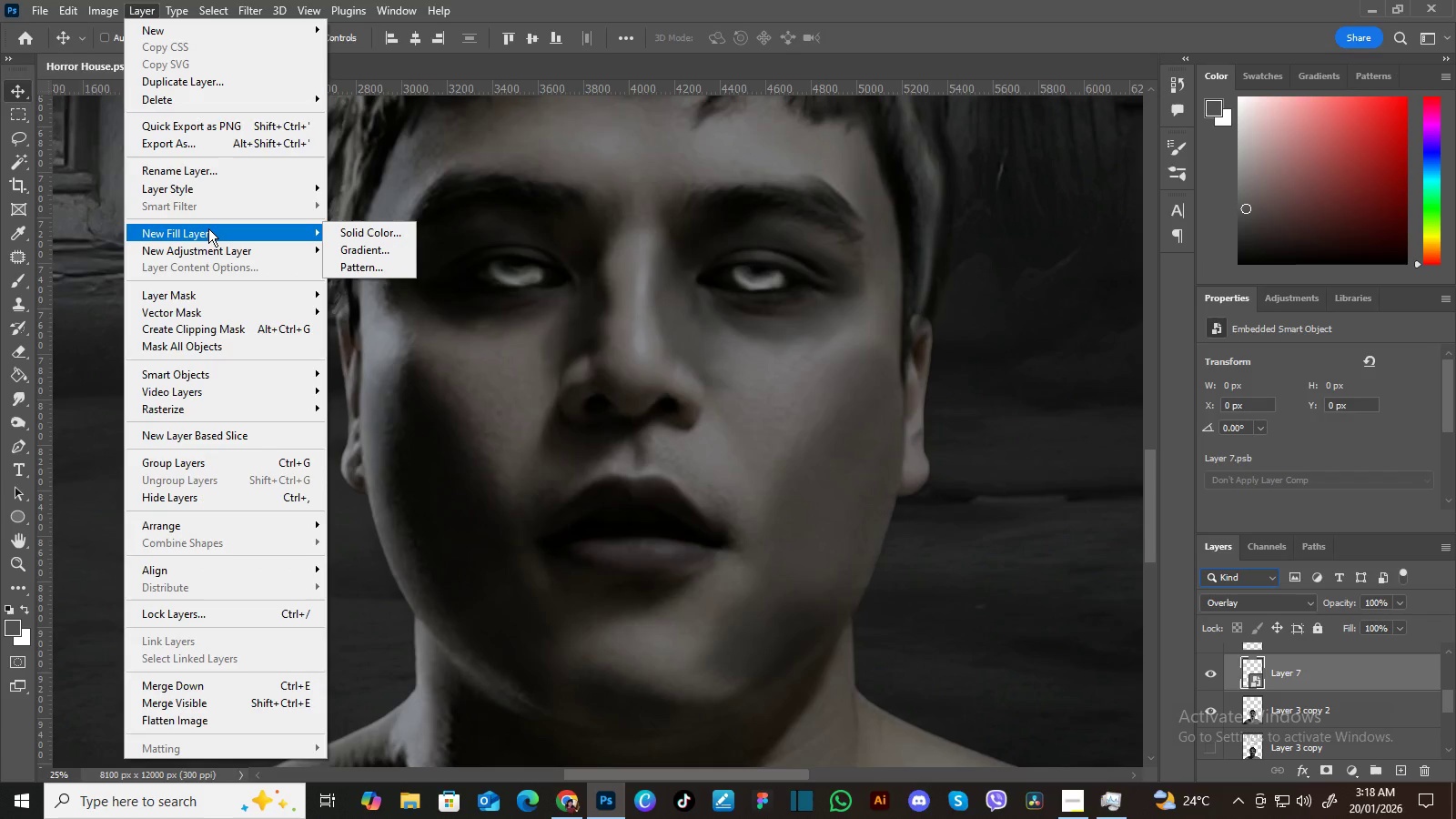 
mouse_move([259, 174])
 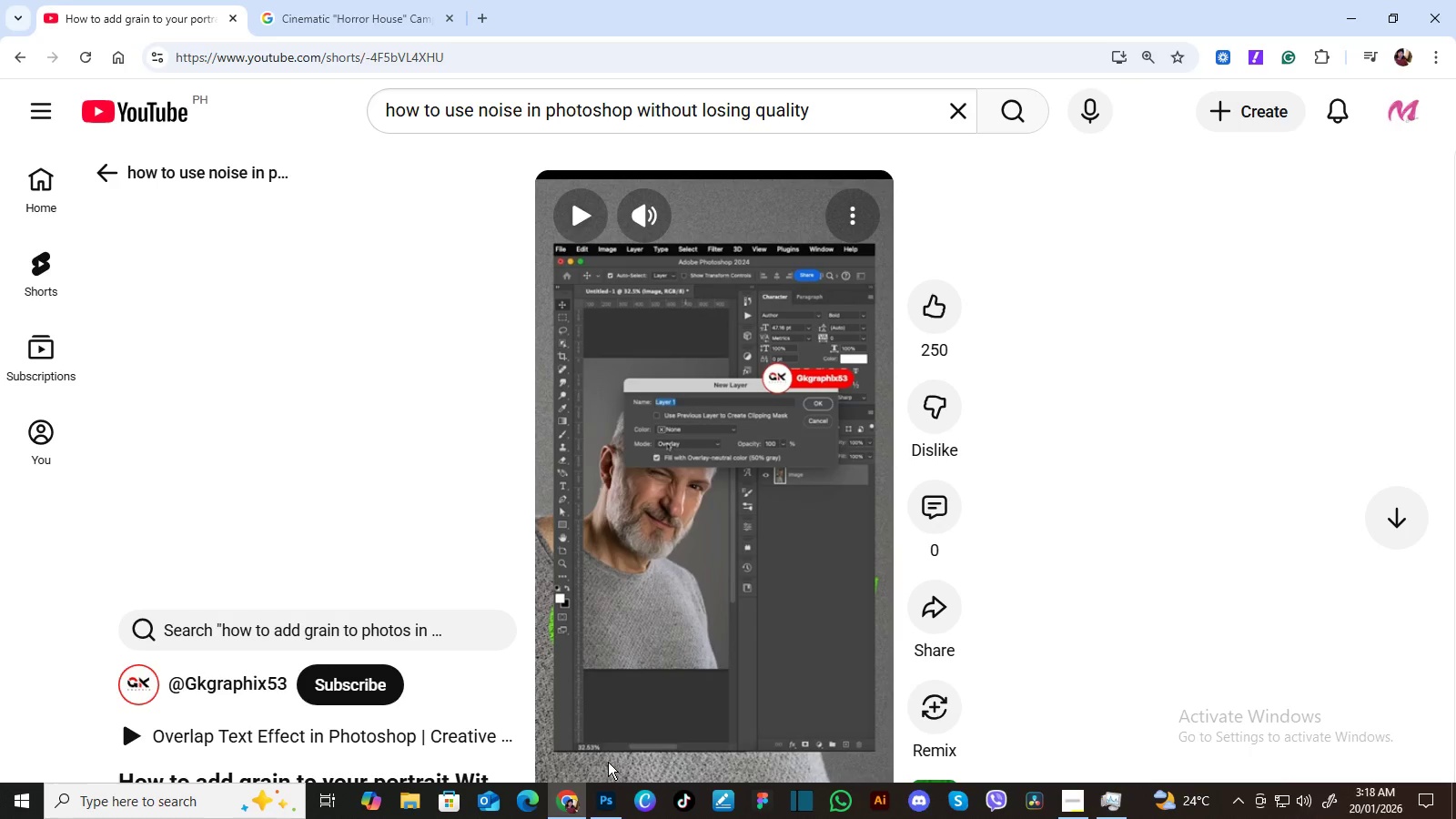 
wait(7.44)
 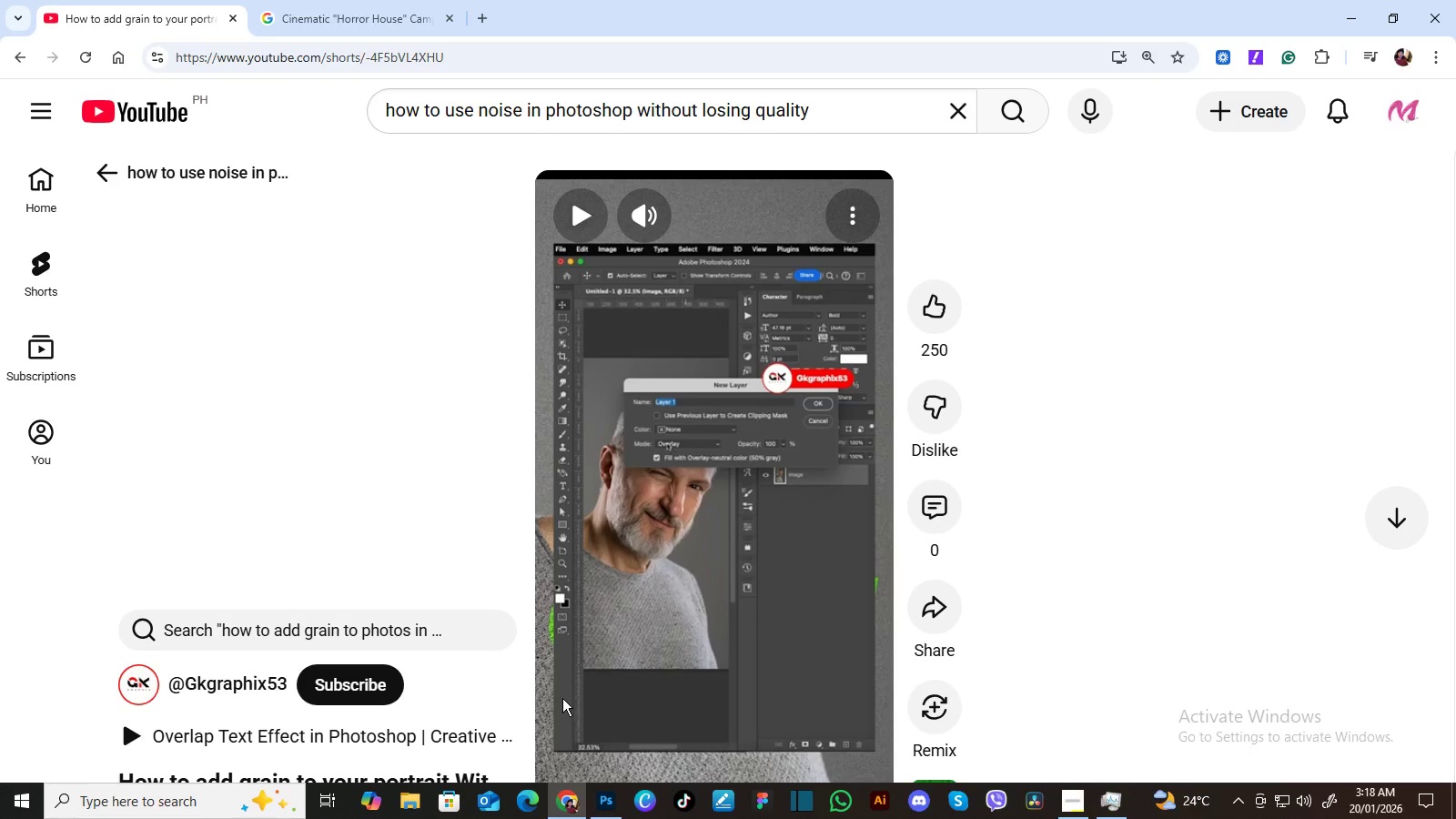 
left_click([611, 796])
 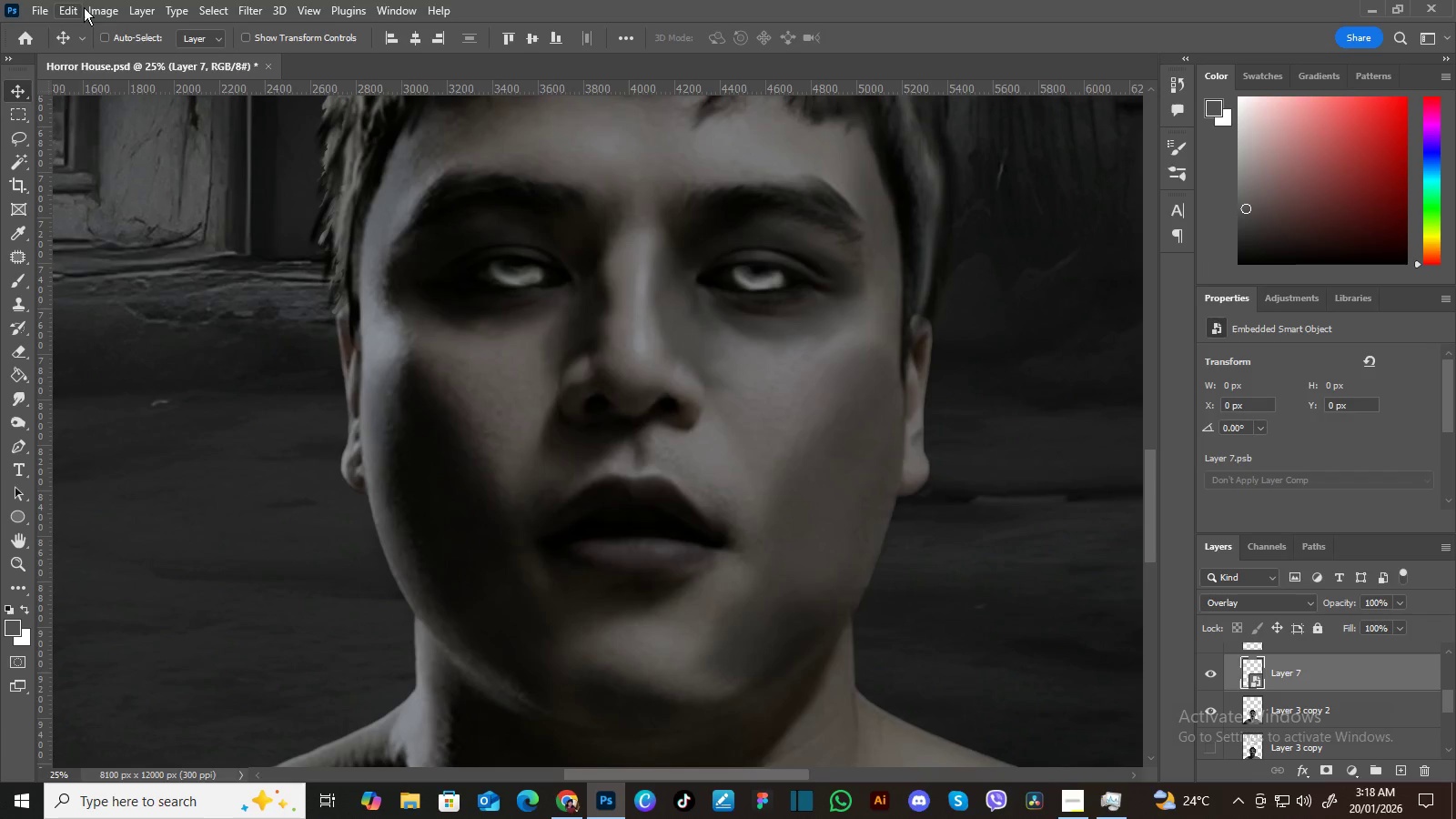 
left_click([103, 10])
 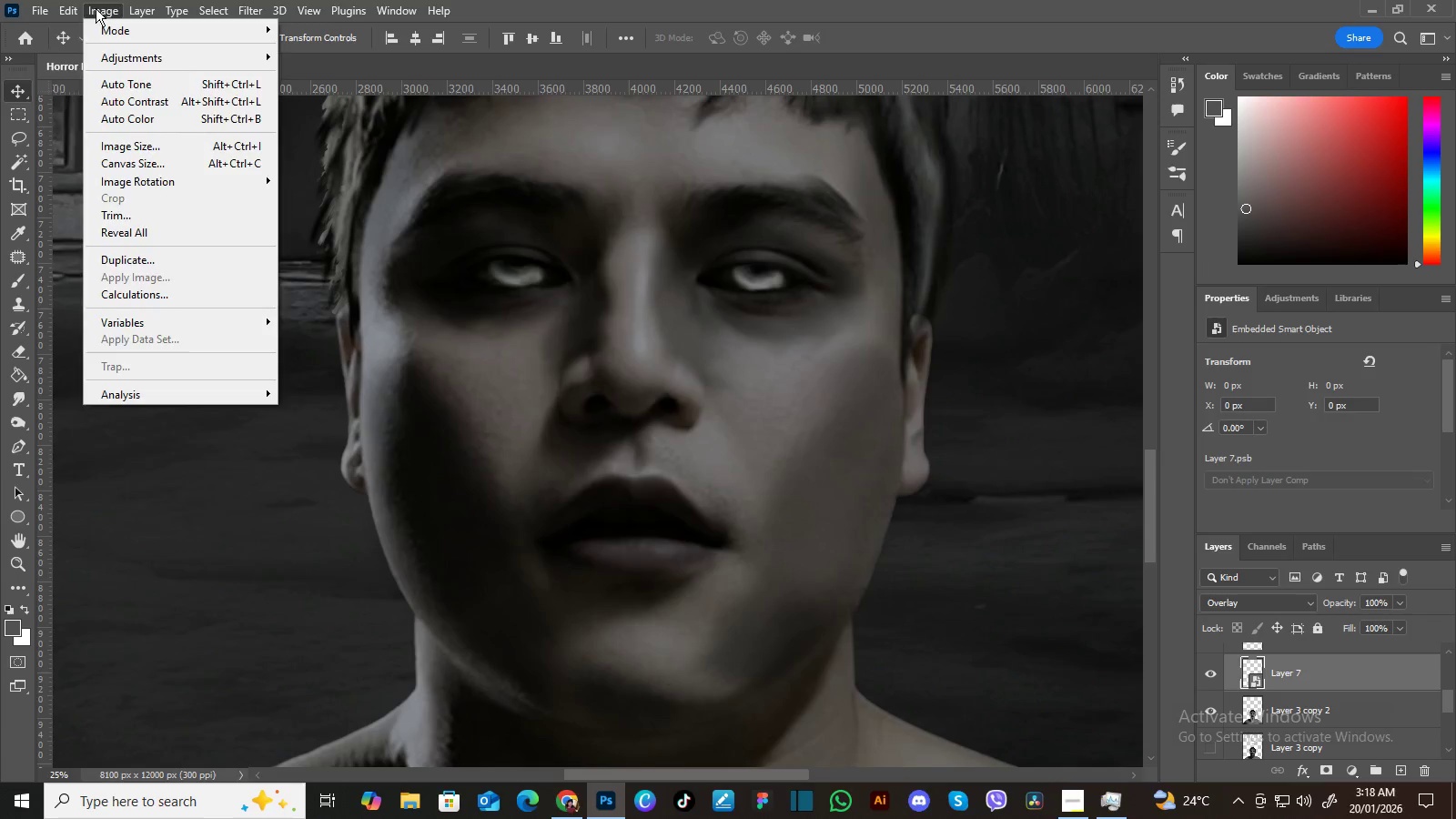 
mouse_move([101, 8])
 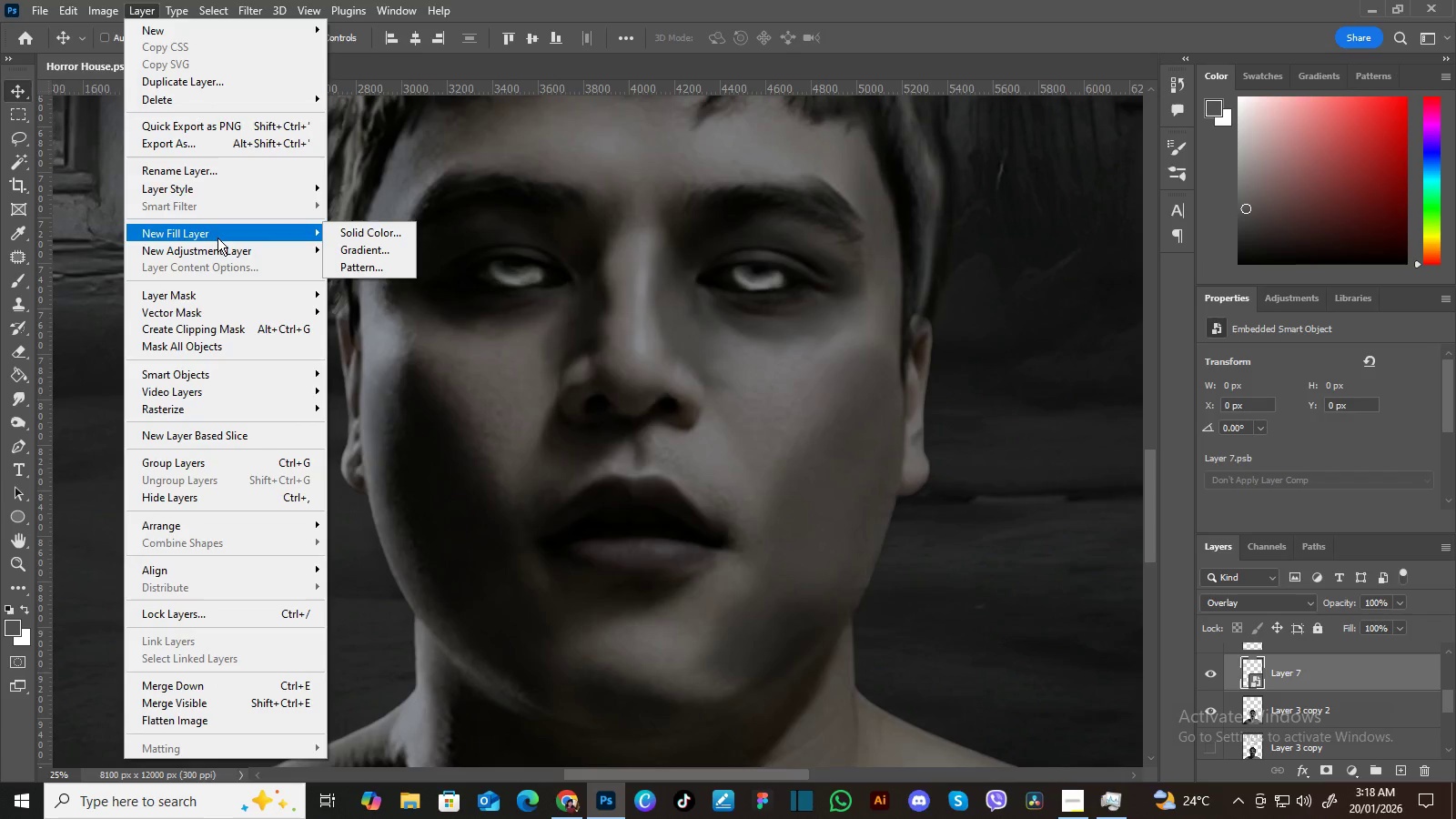 
wait(7.05)
 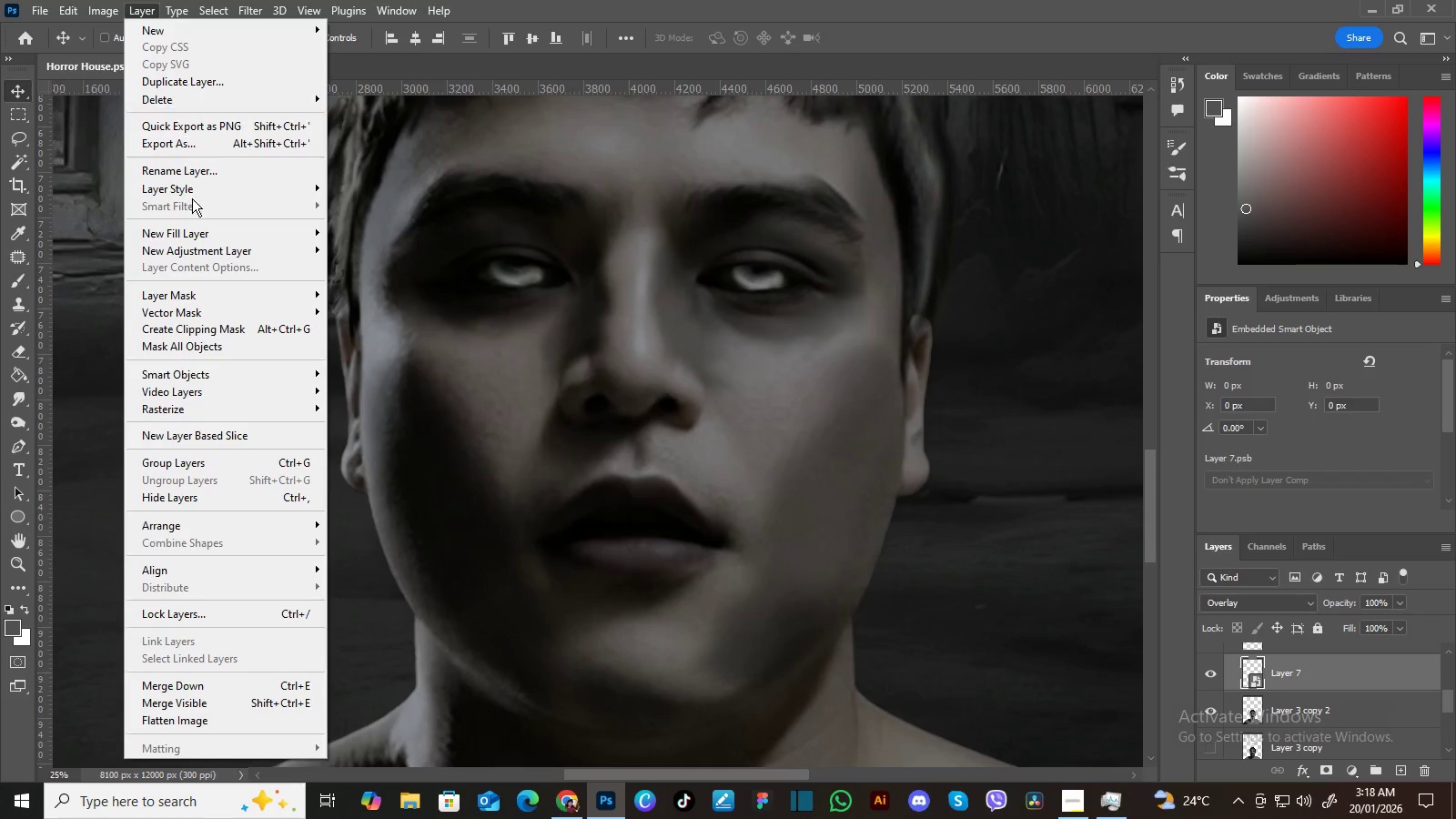 
left_click([225, 228])
 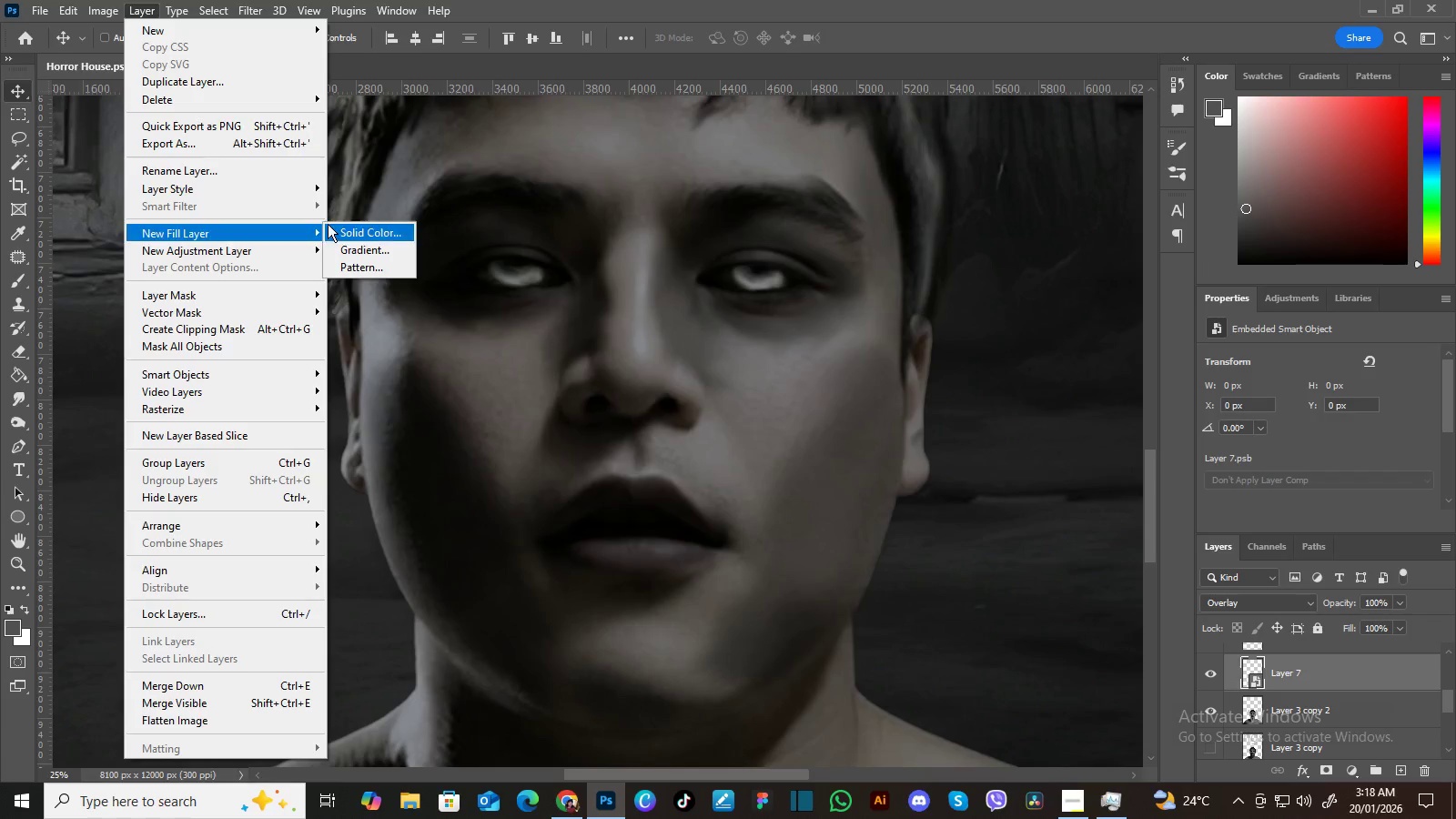 
left_click([351, 231])
 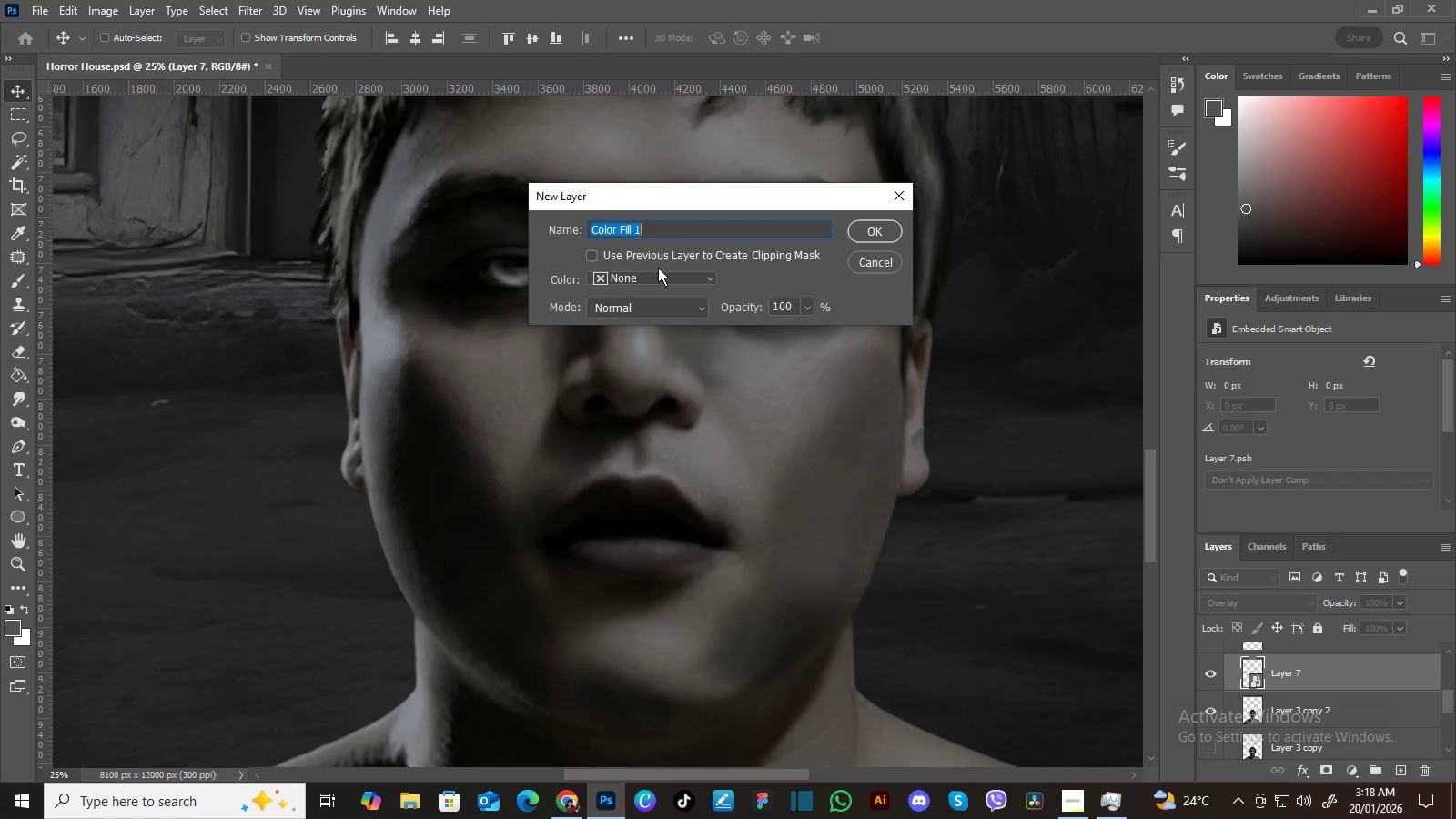 
left_click([713, 278])
 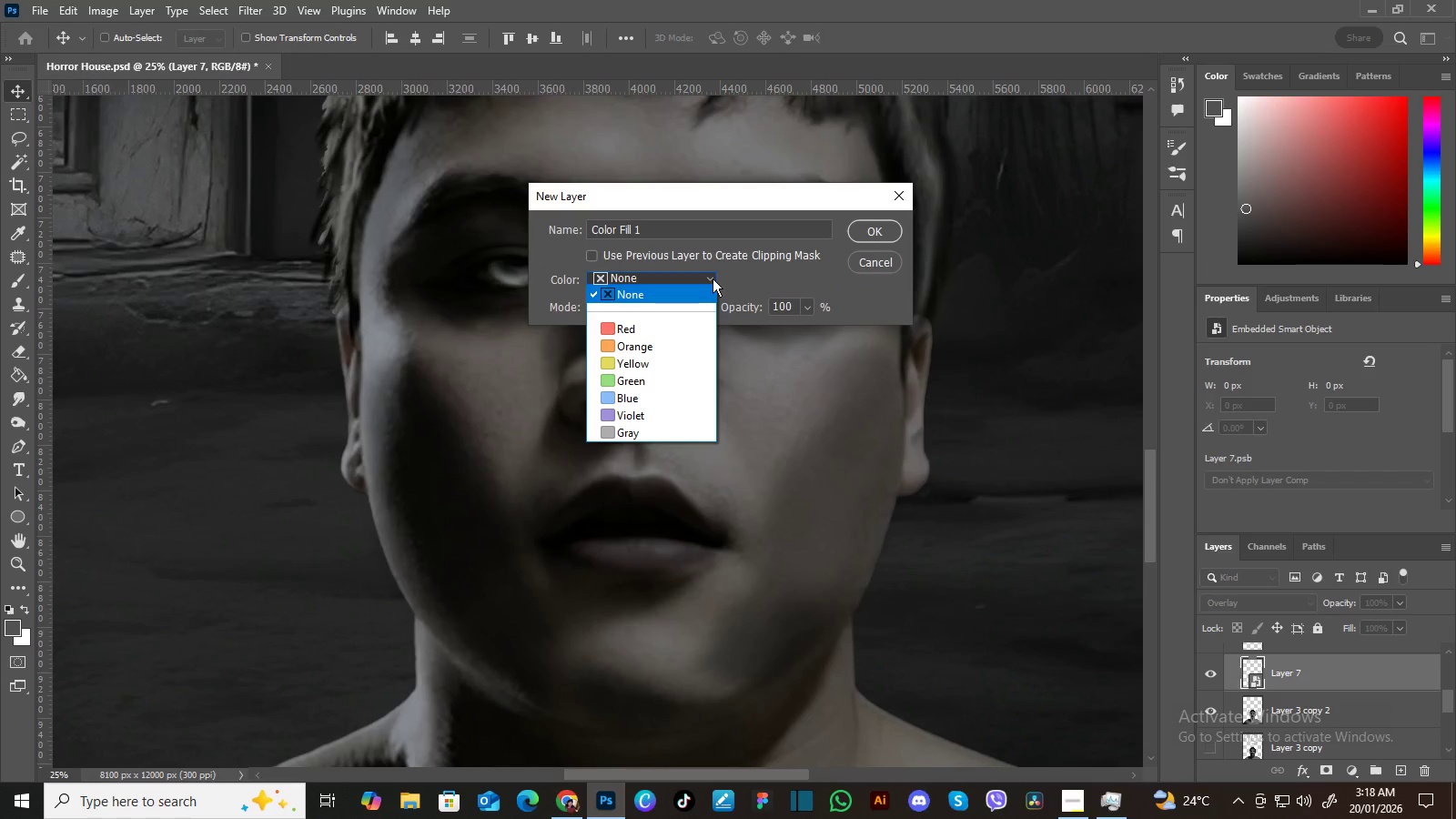 
left_click([713, 278])
 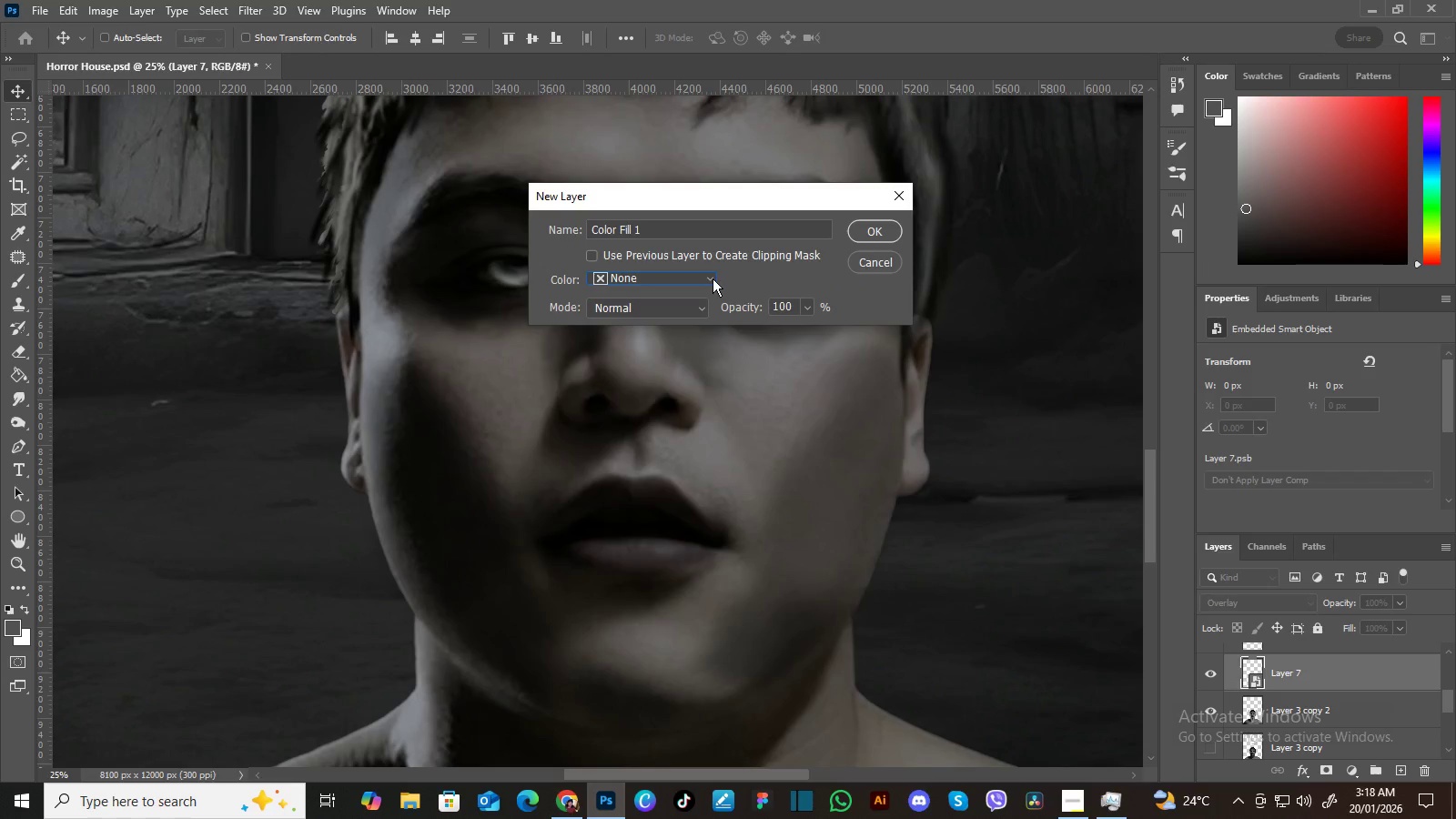 
left_click([713, 278])
 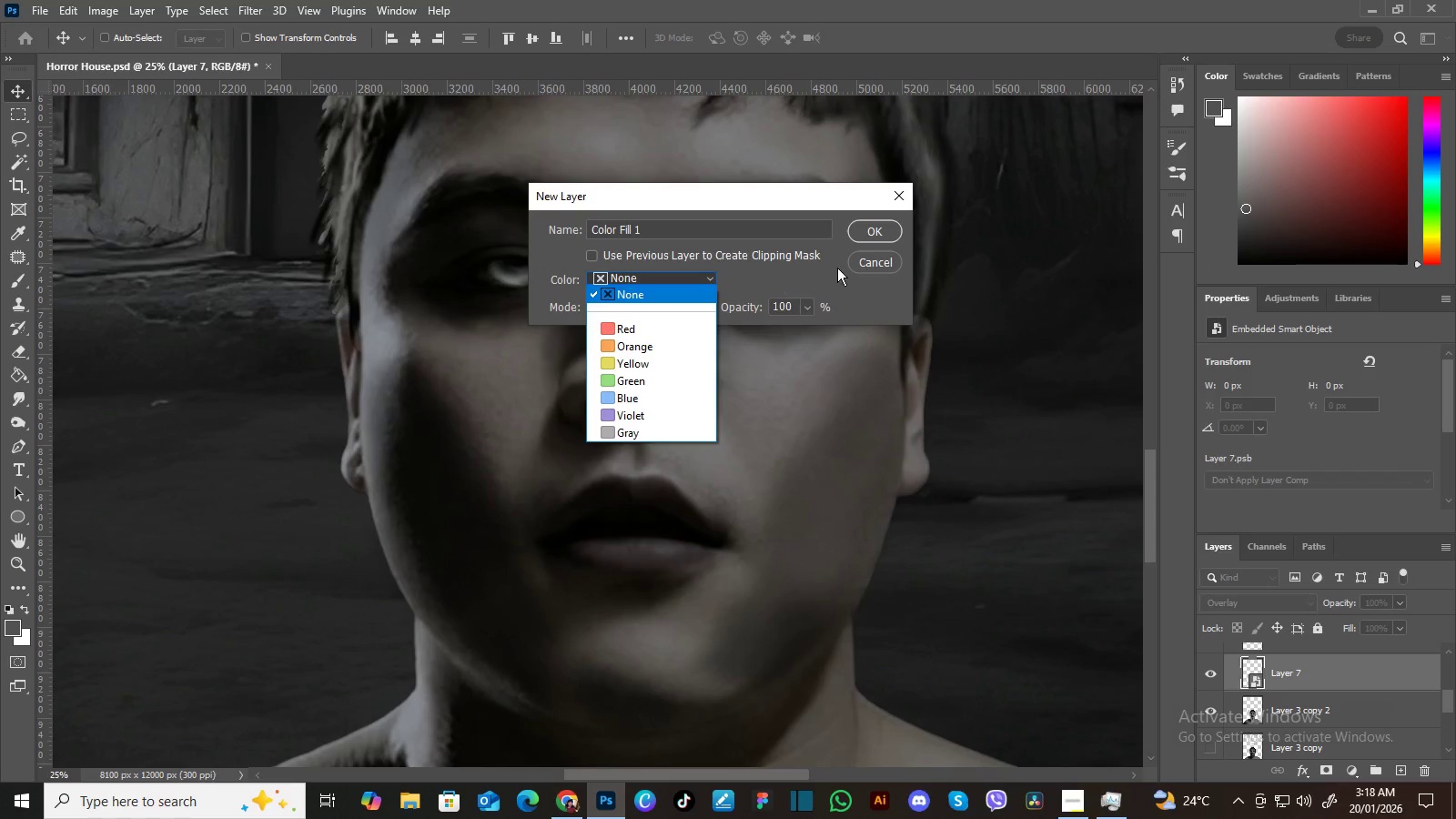 
left_click([866, 266])
 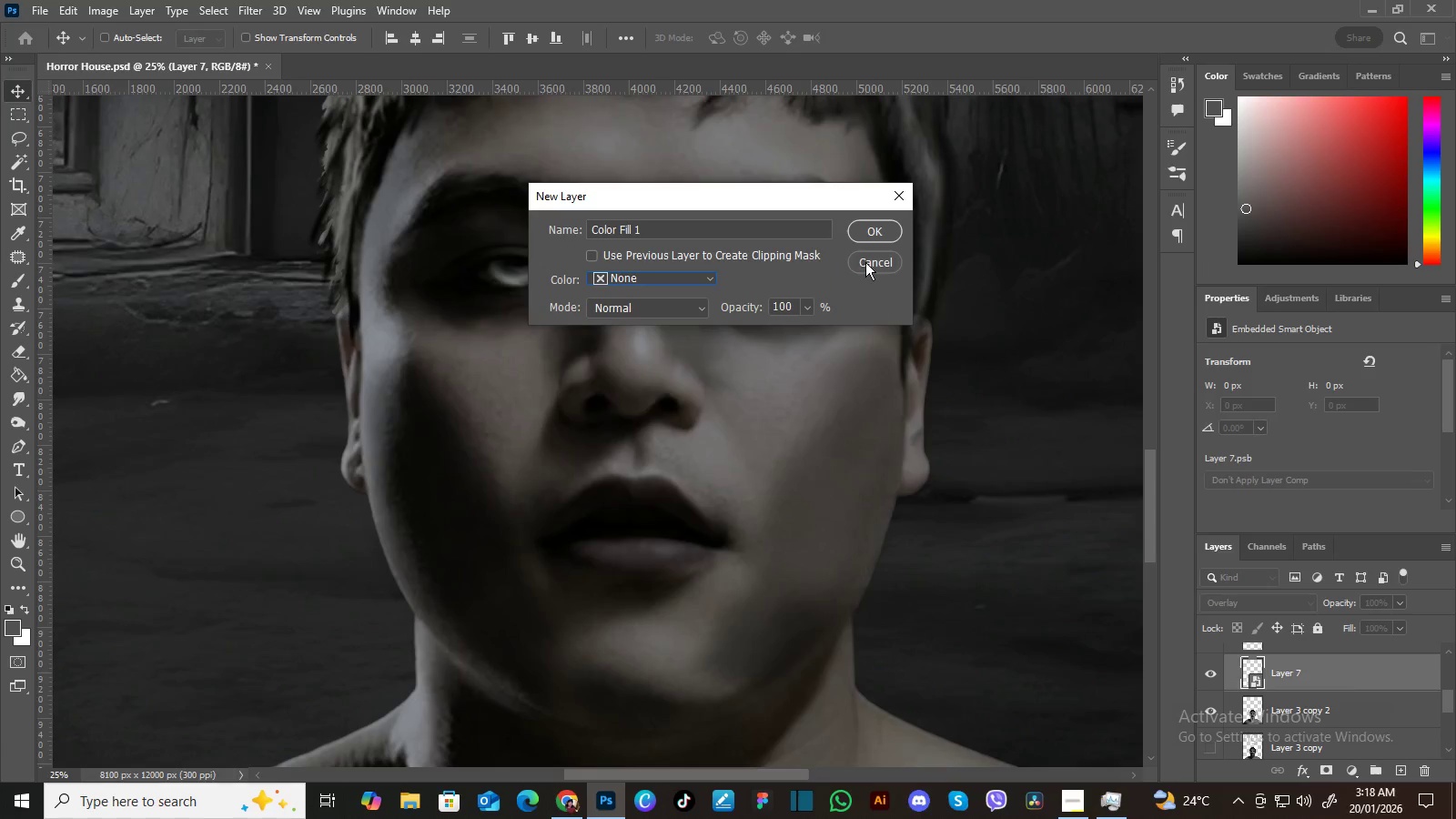 
left_click([866, 261])
 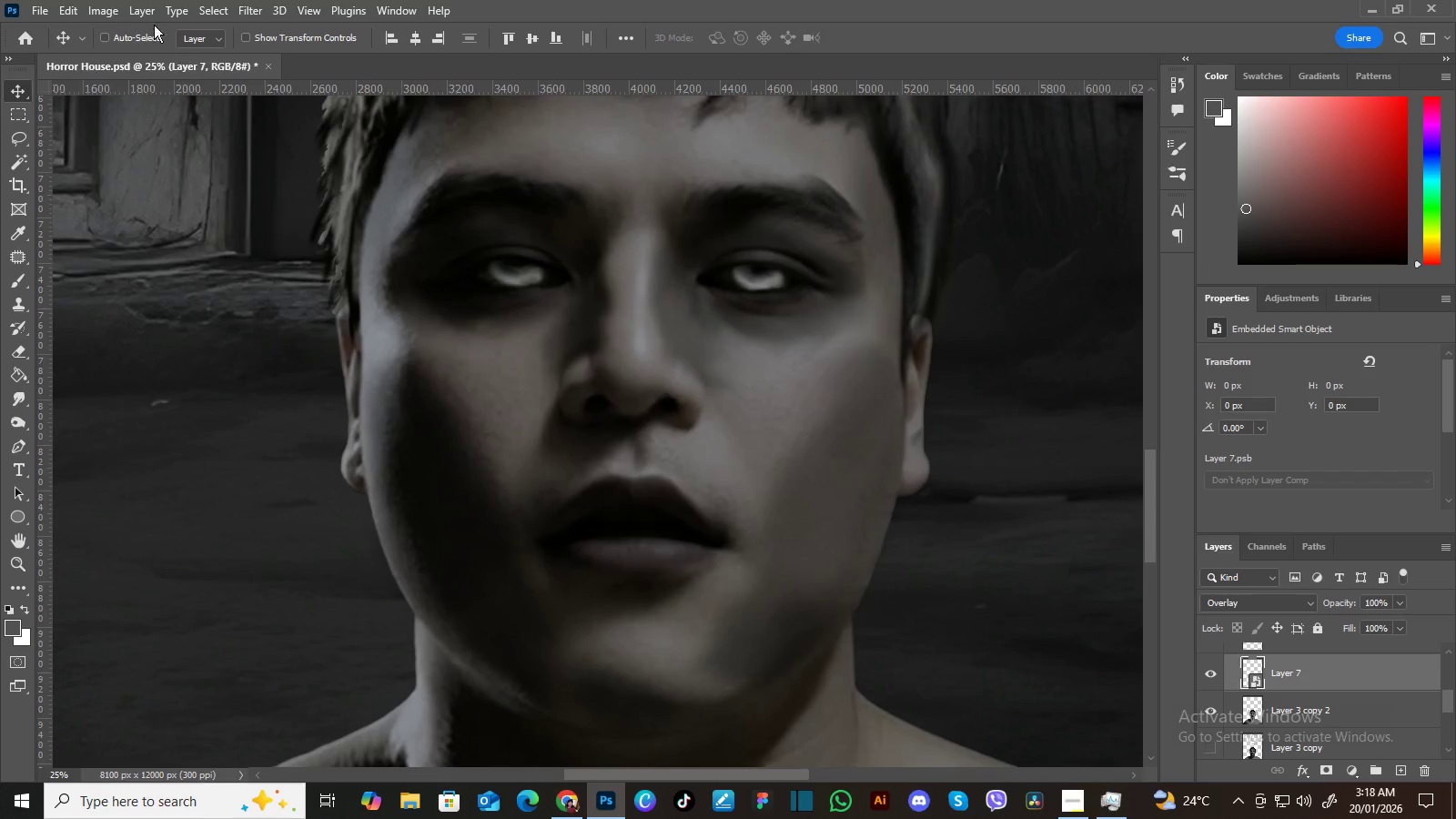 
left_click([140, 8])
 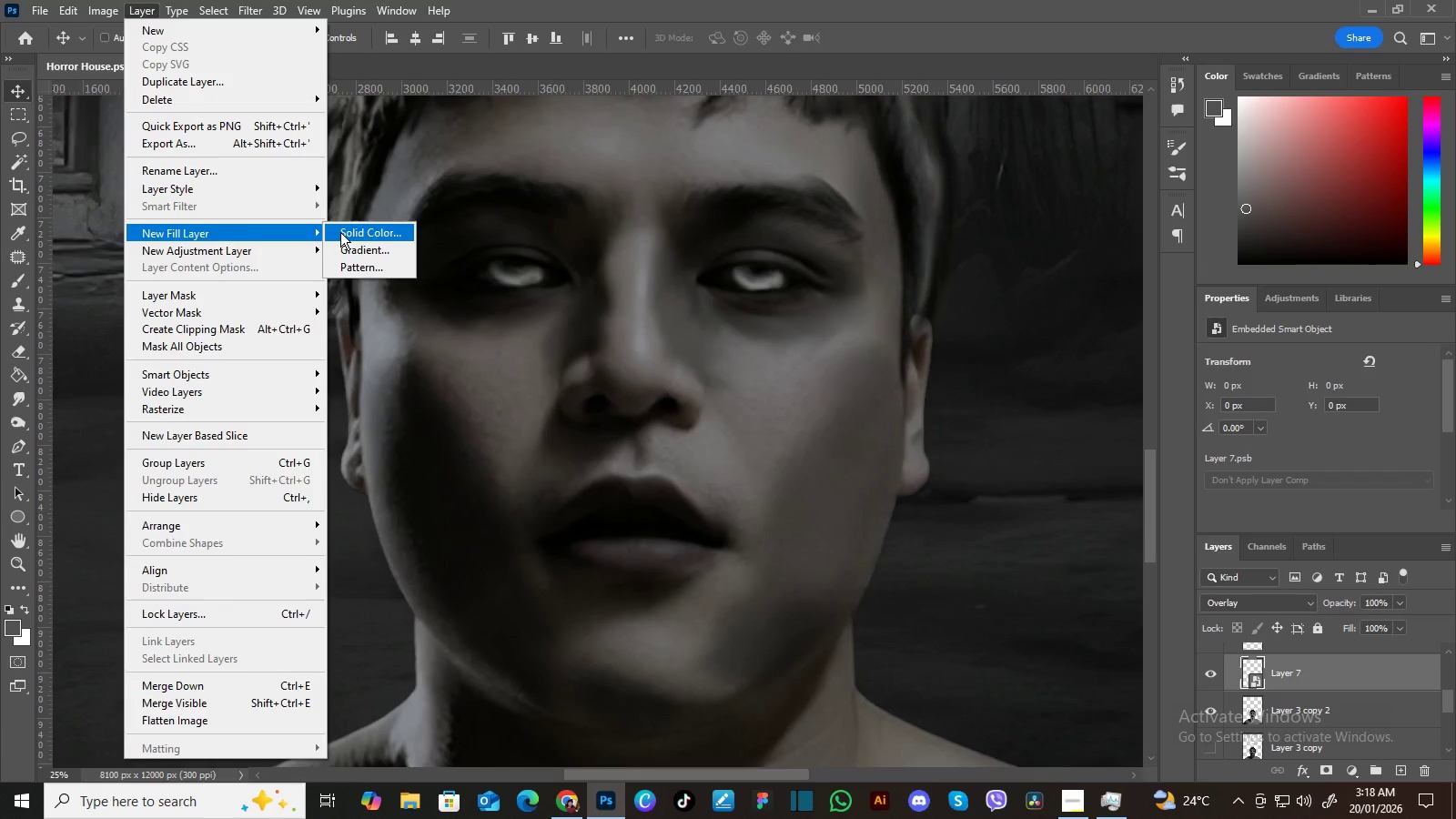 
left_click([360, 249])
 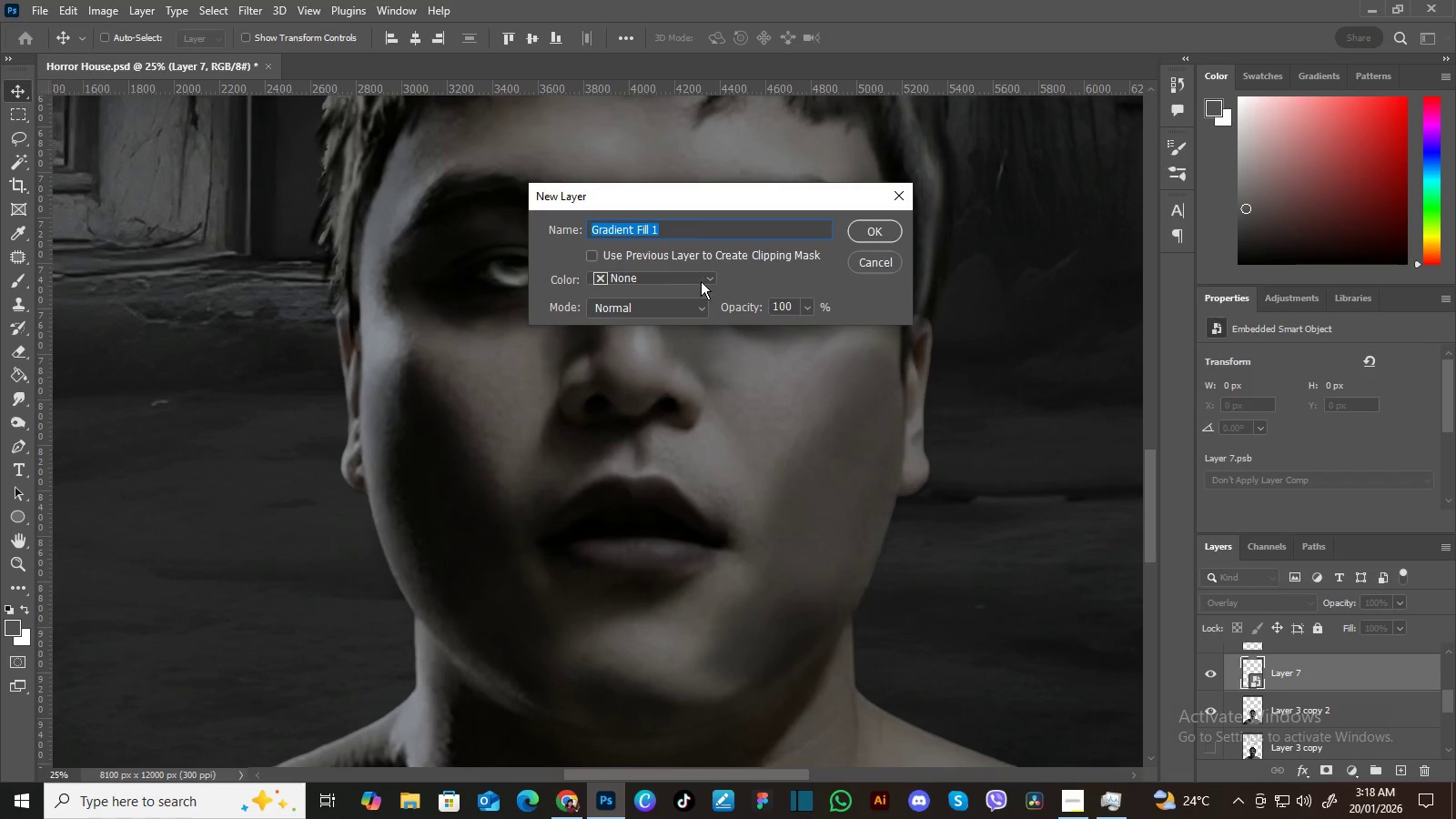 
left_click([711, 276])
 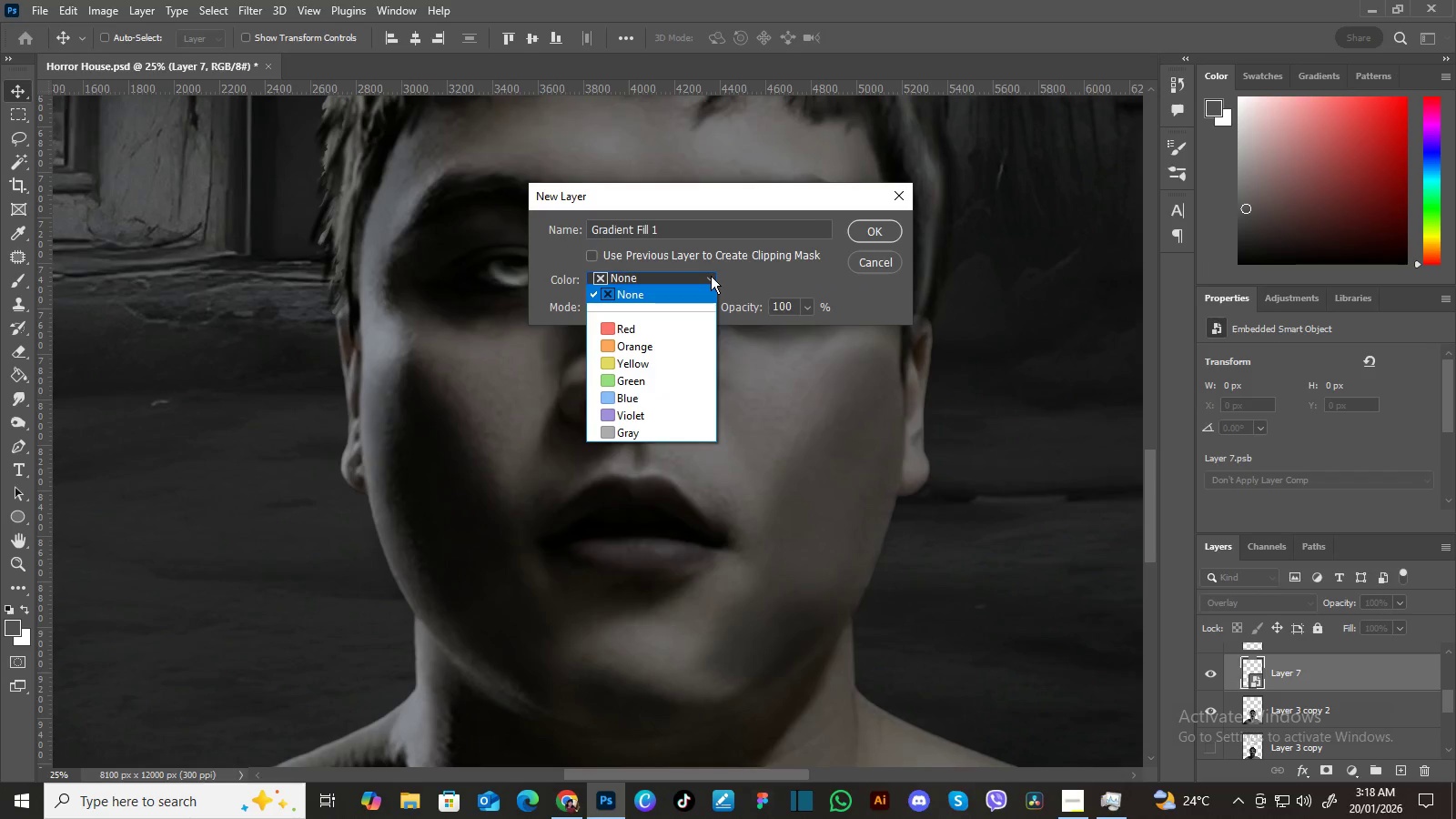 
left_click([711, 276])
 